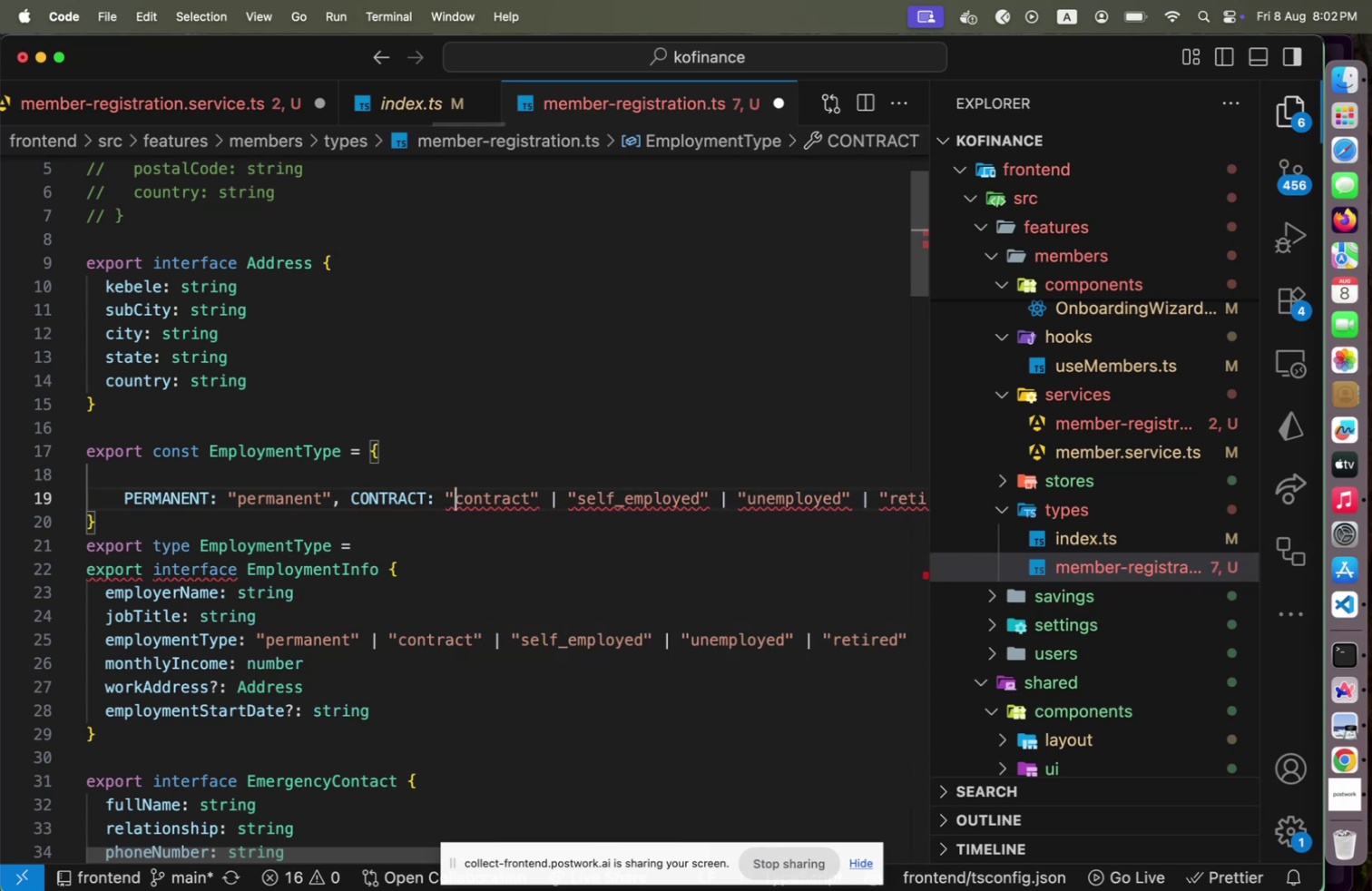 
 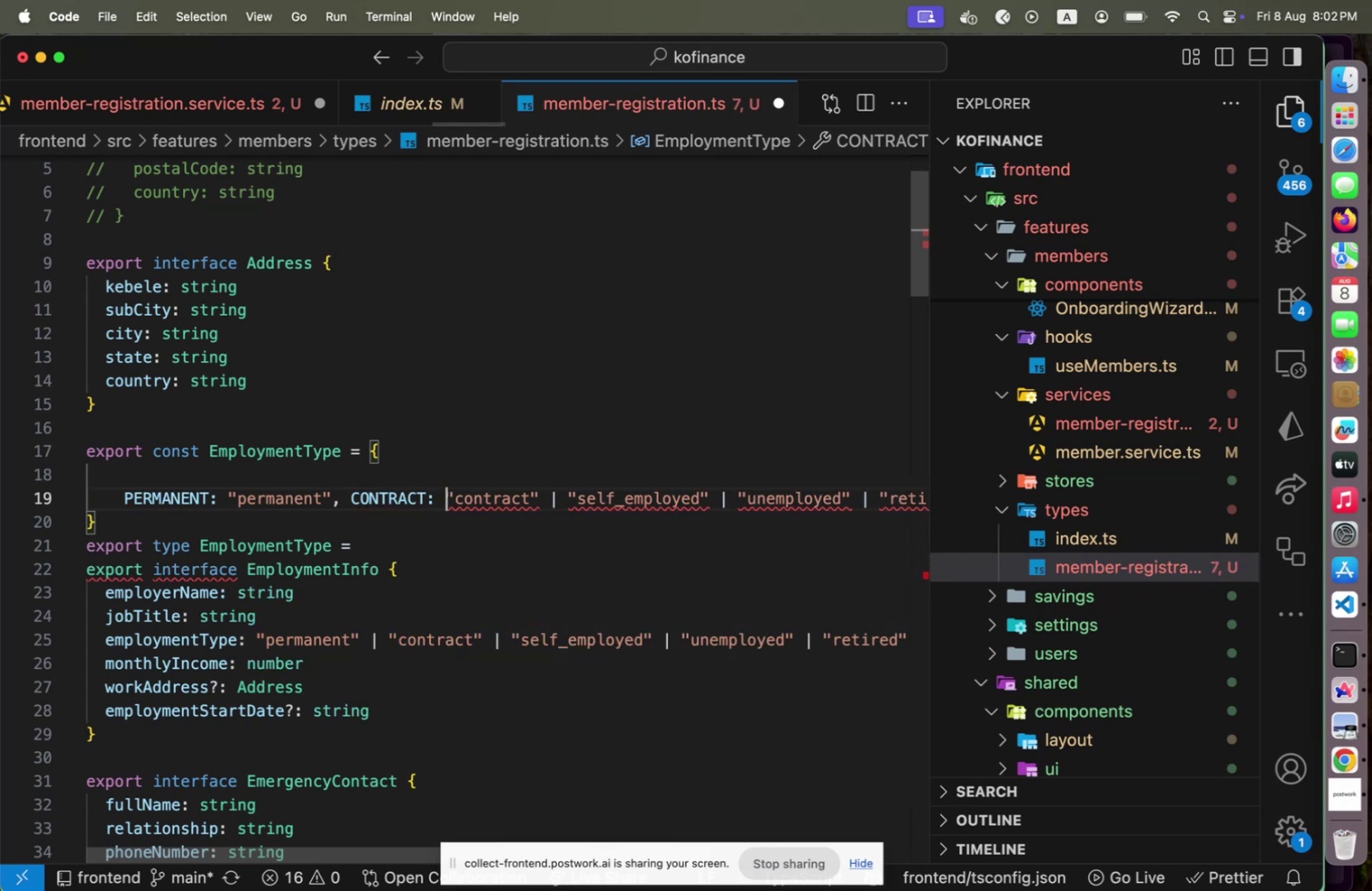 
hold_key(key=ArrowRight, duration=1.04)
 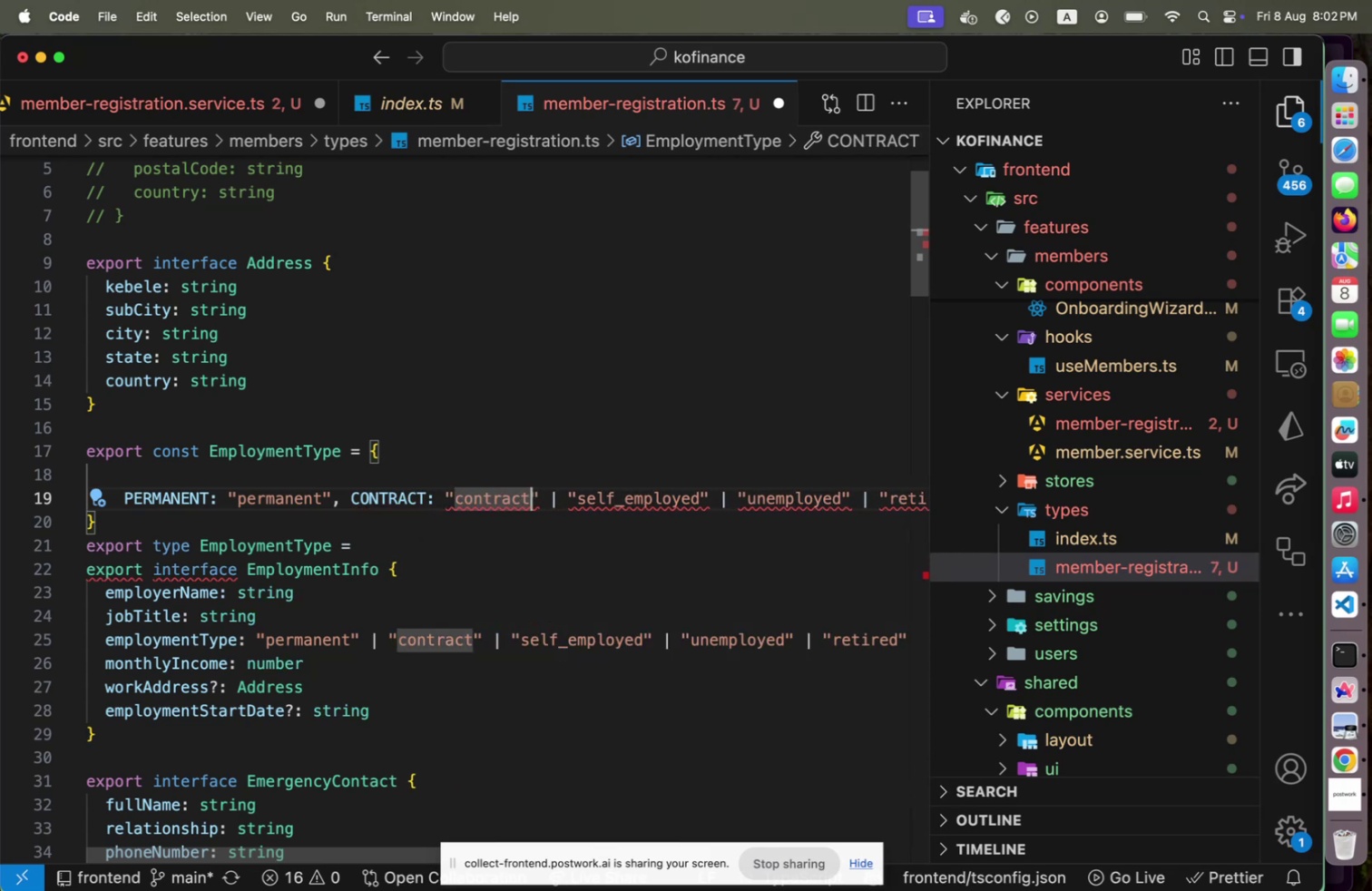 
key(ArrowRight)
 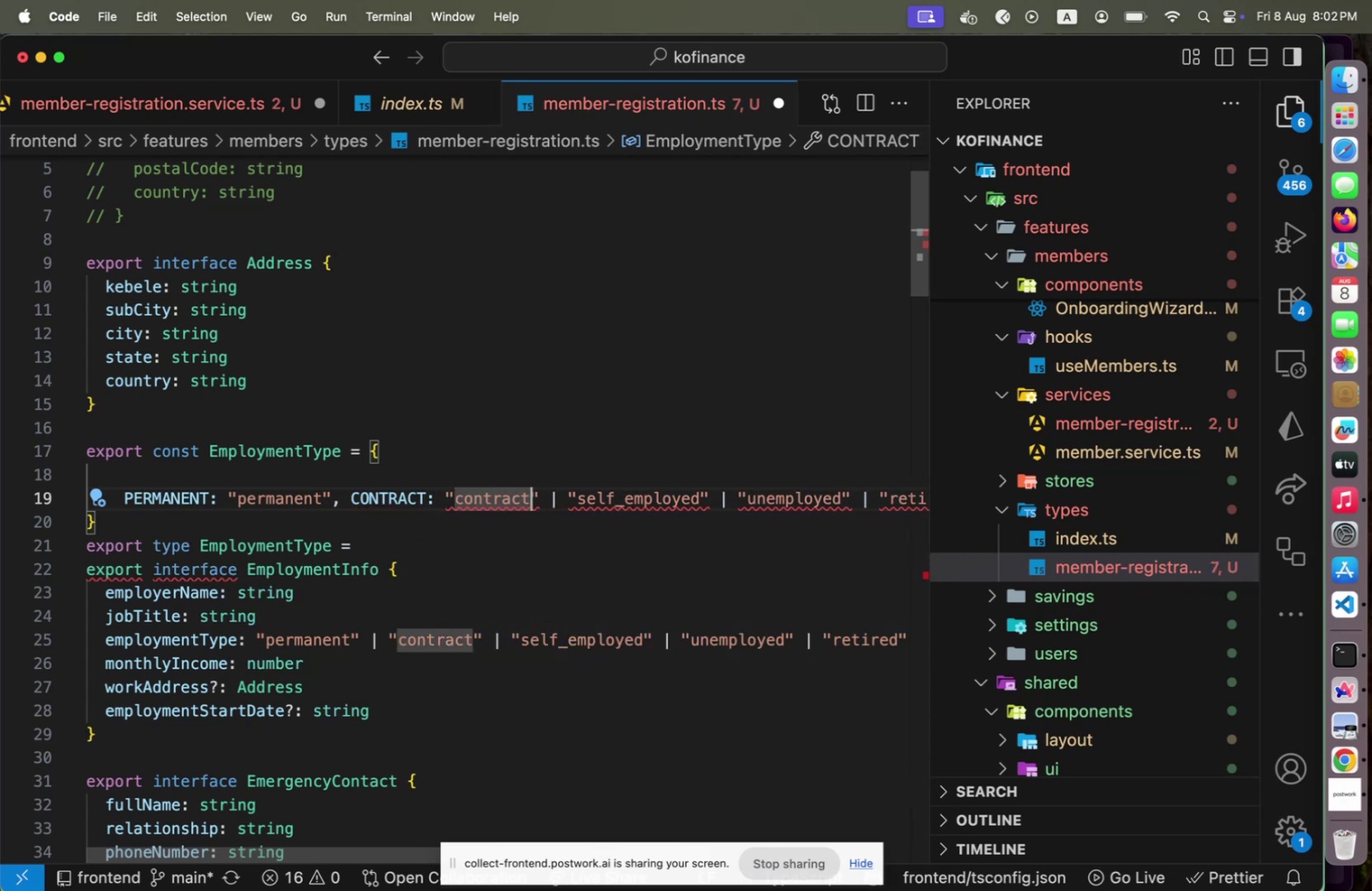 
key(ArrowRight)
 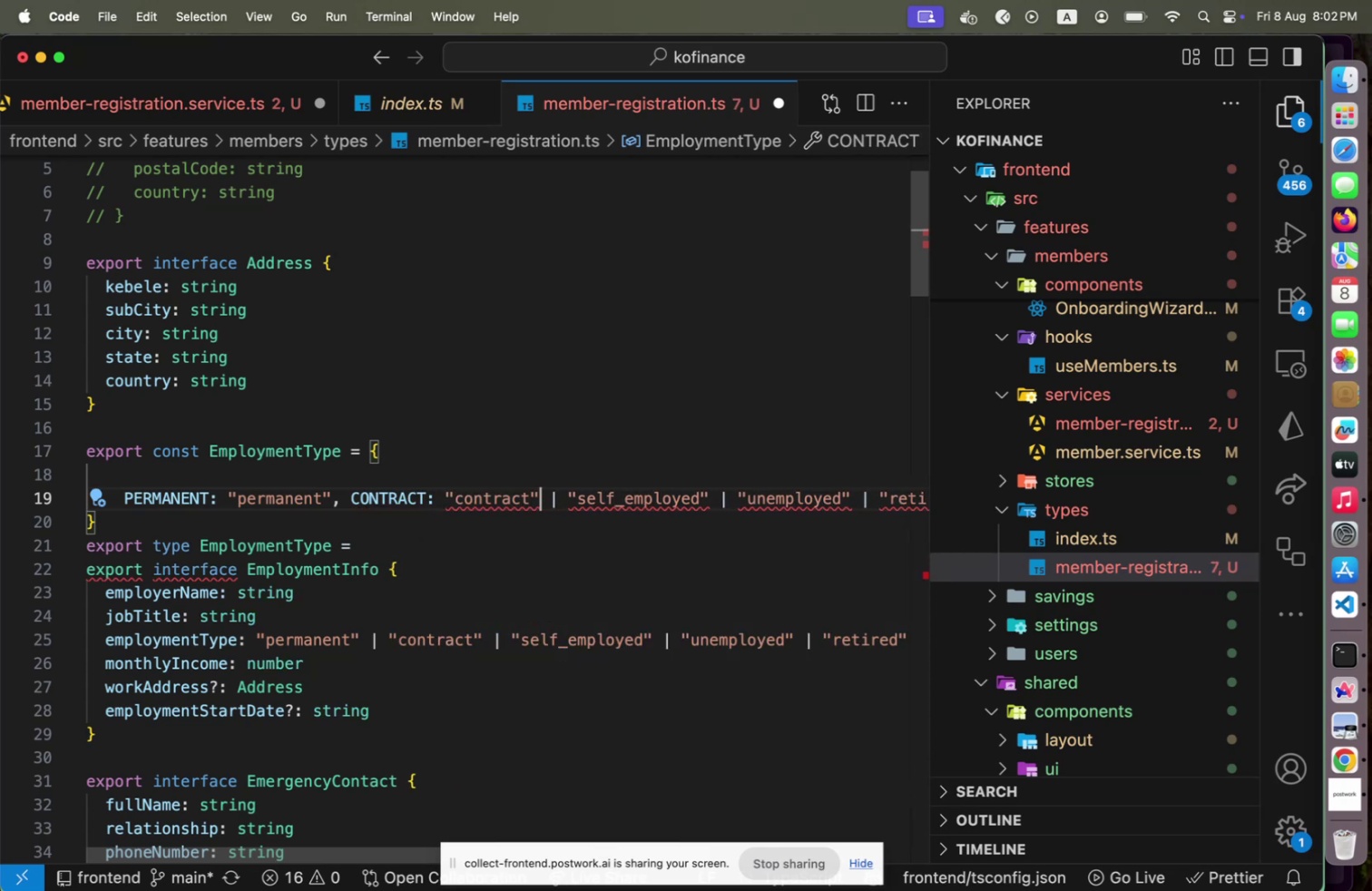 
key(Shift+ArrowRight)
 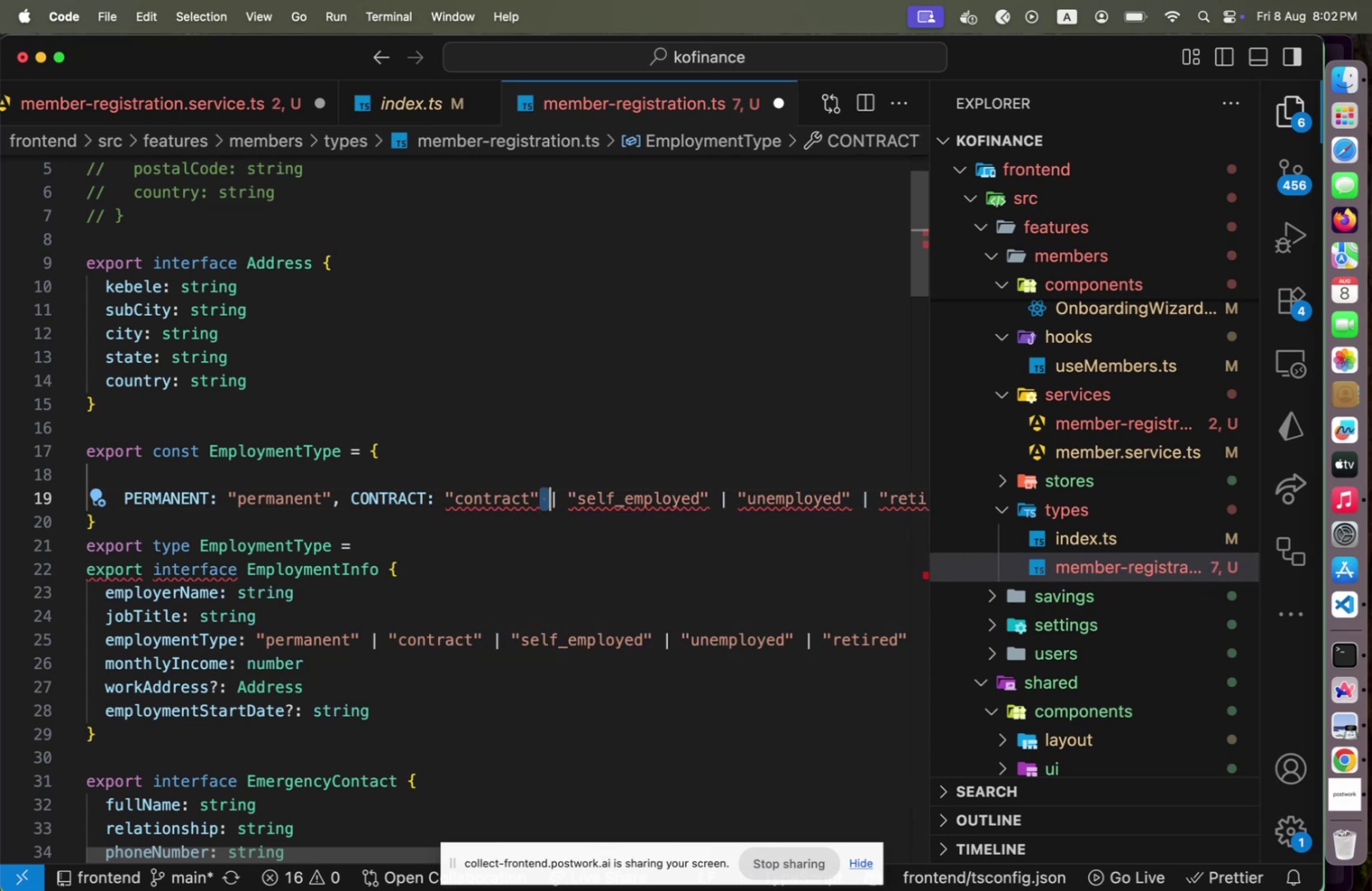 
key(Shift+ArrowRight)
 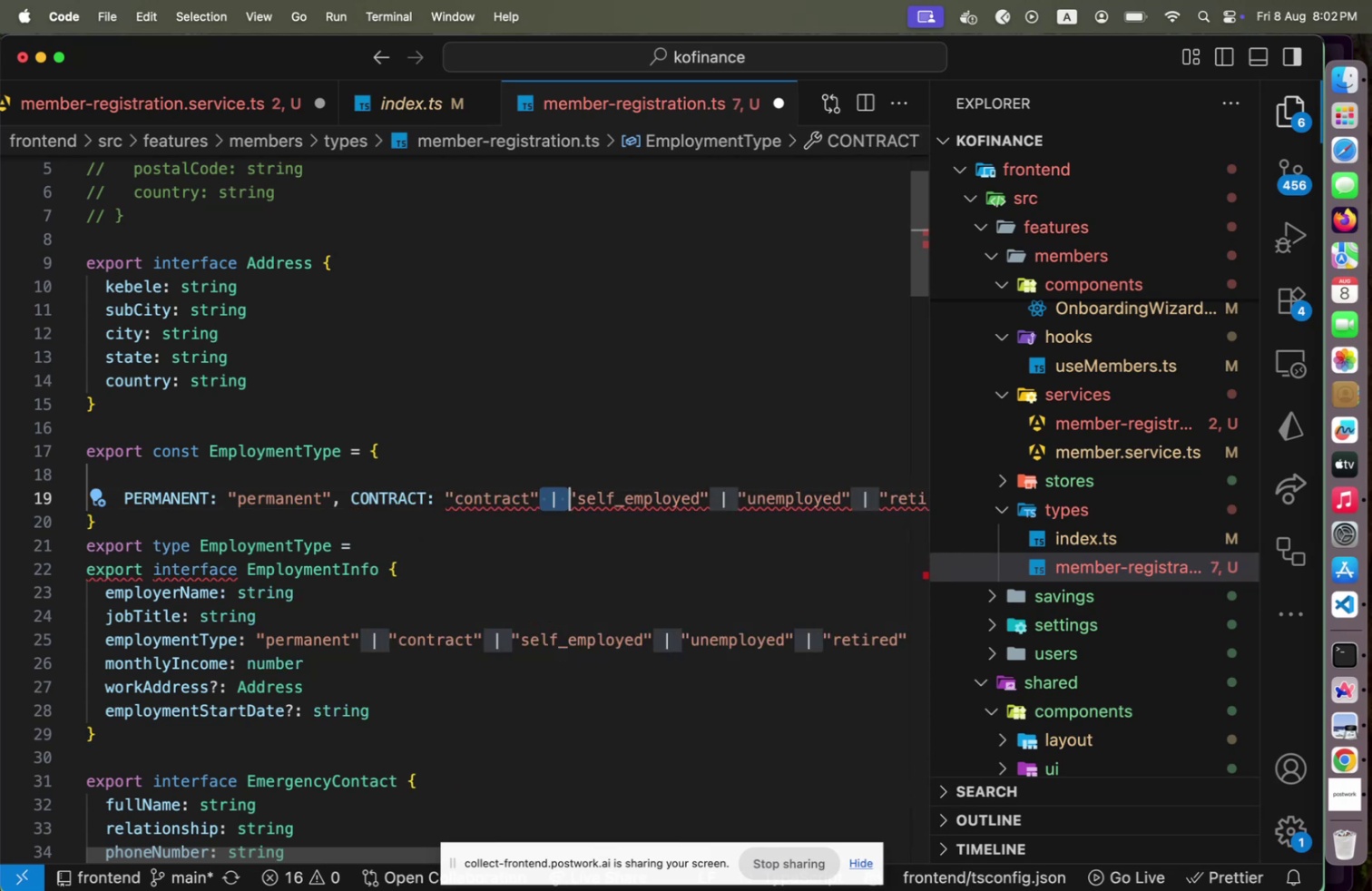 
key(Shift+ArrowRight)
 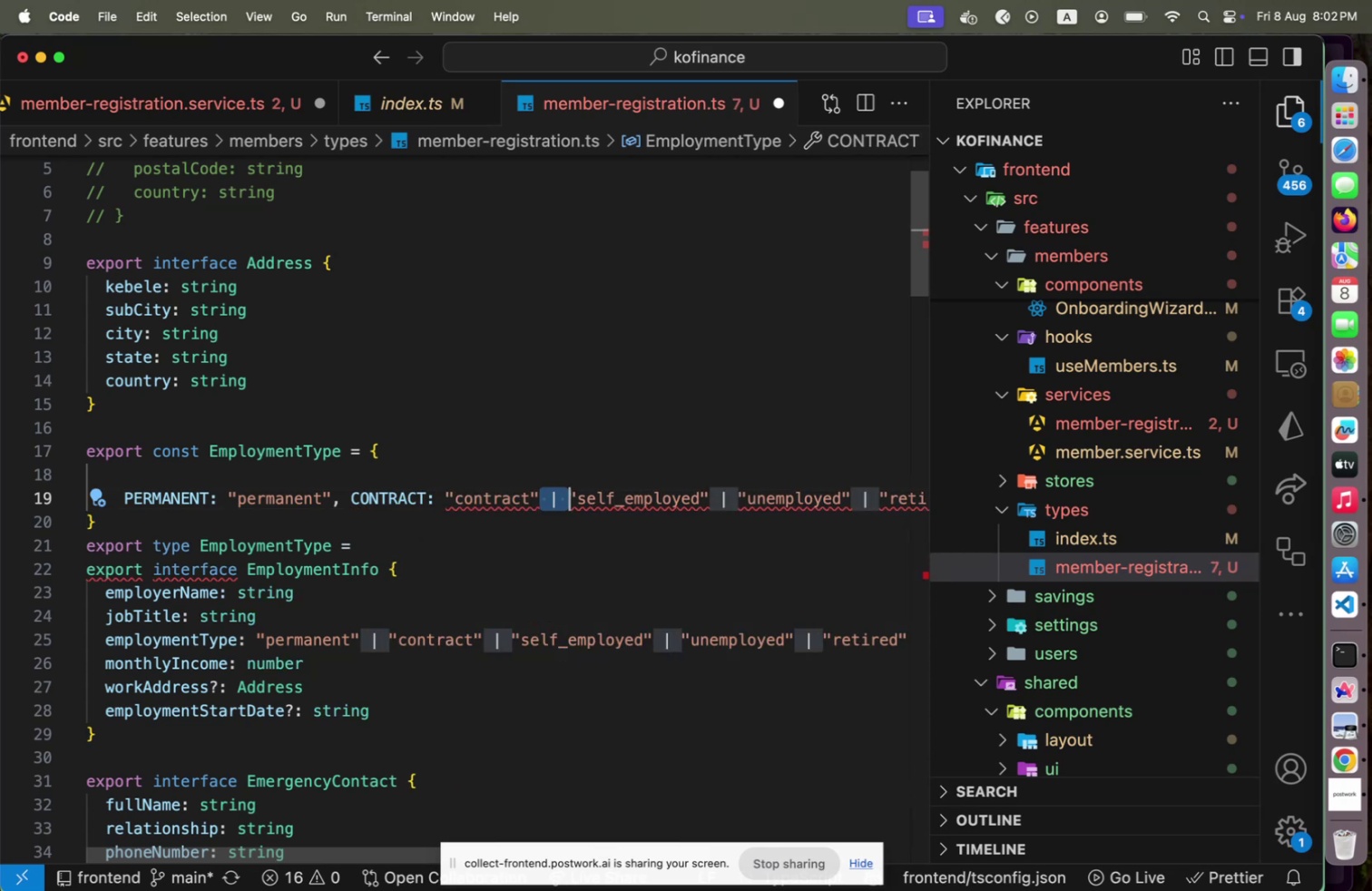 
type(SELF)
 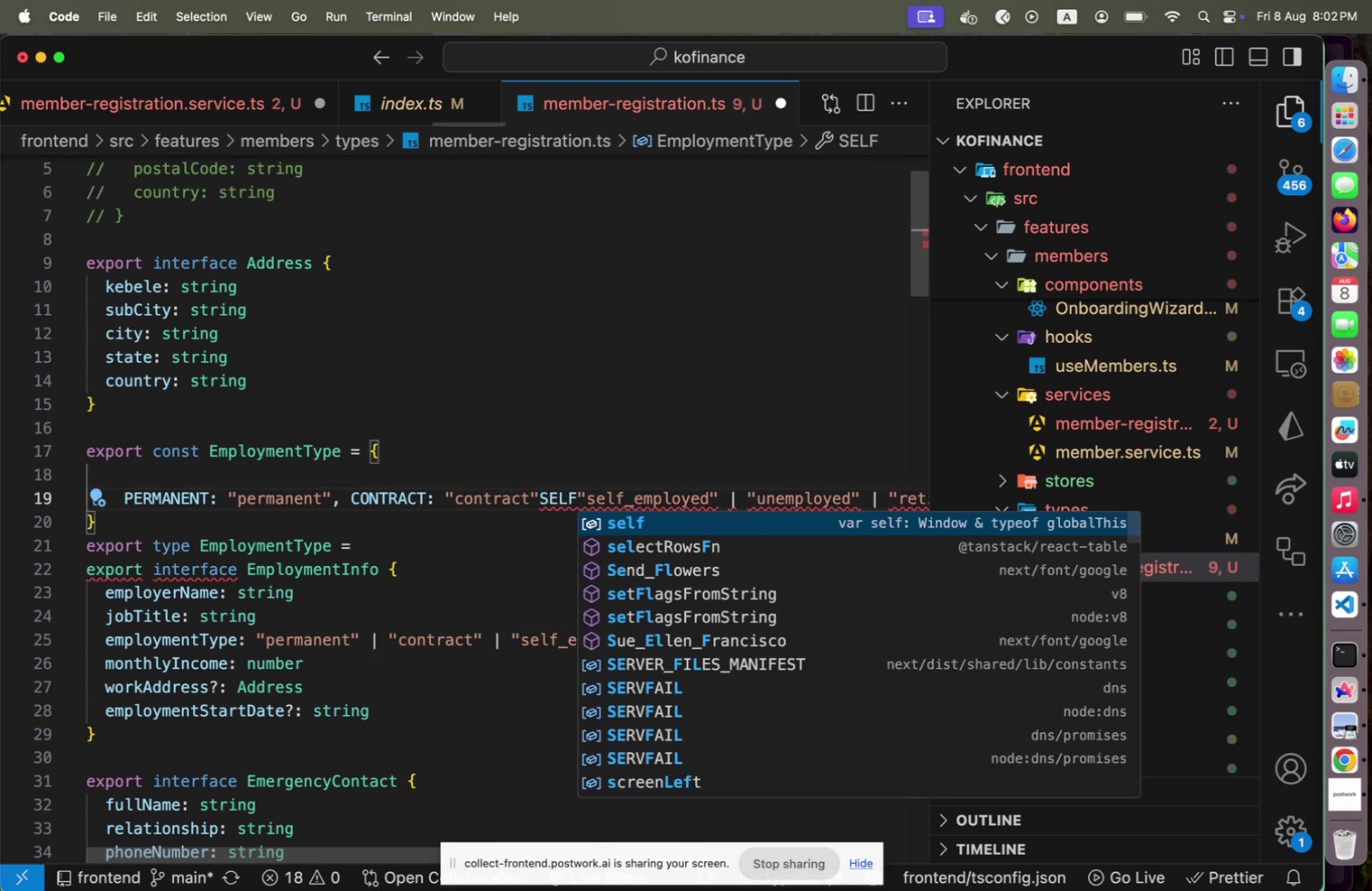 
key(ArrowLeft)
 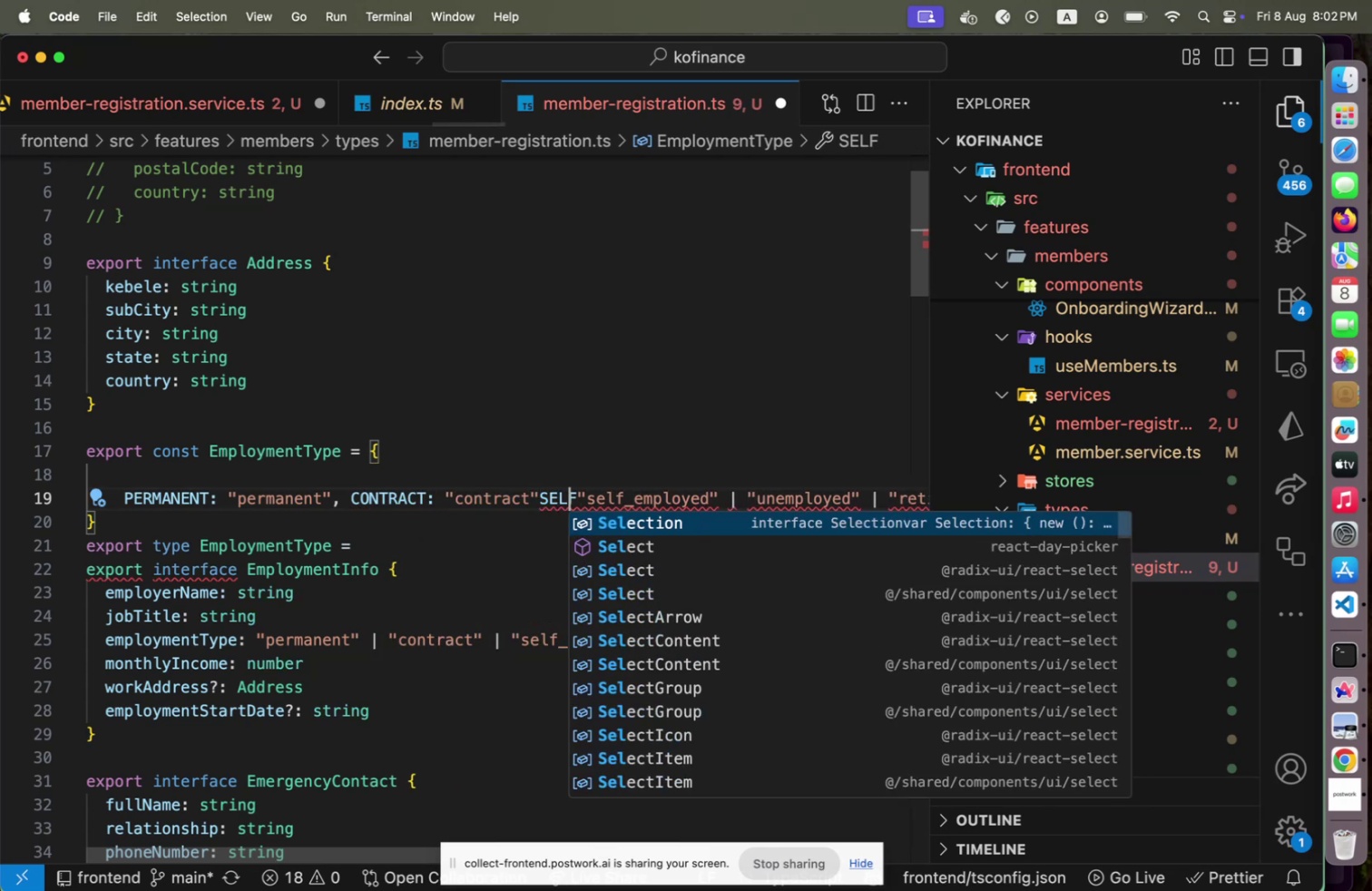 
key(ArrowLeft)
 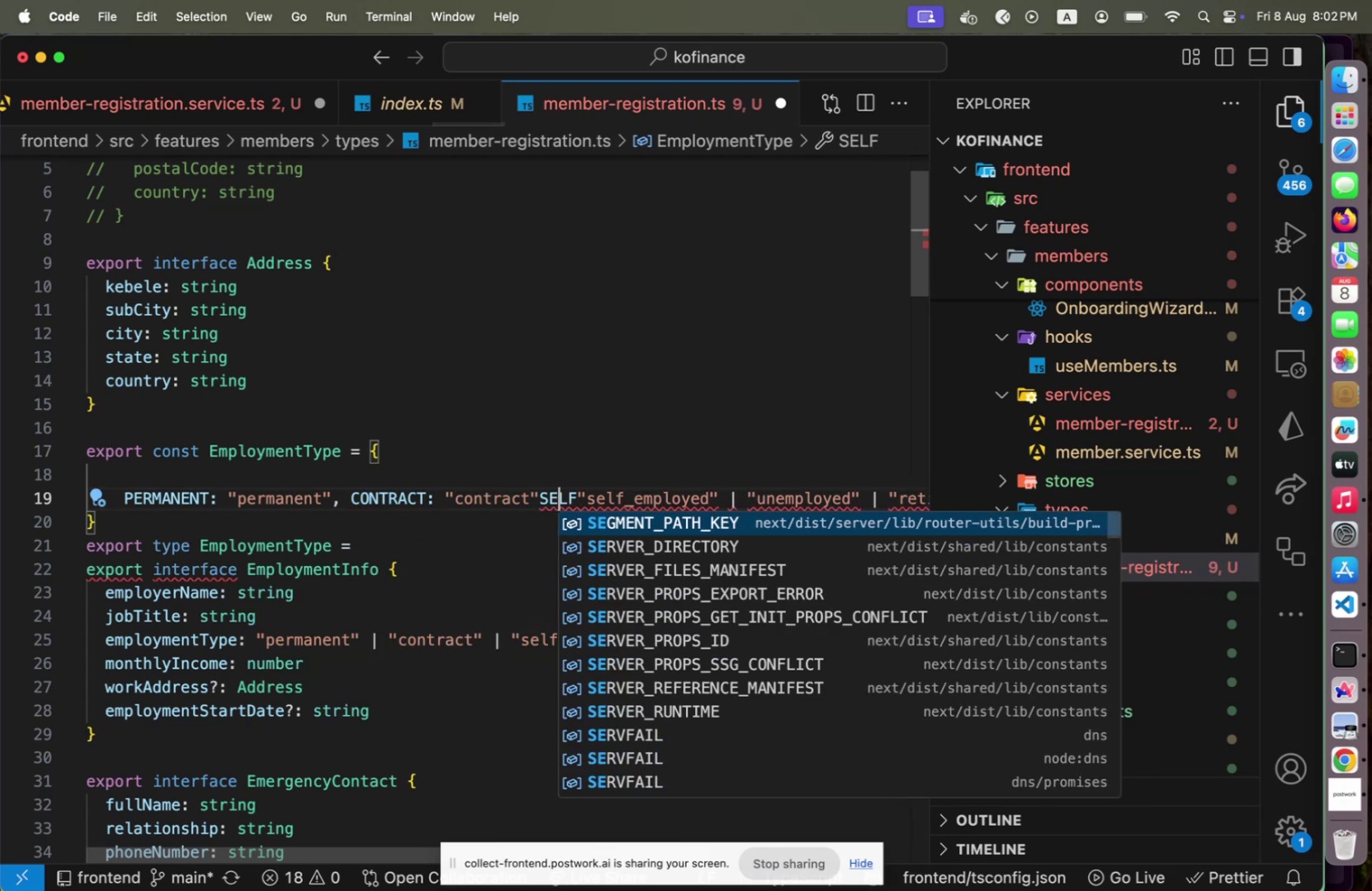 
key(ArrowLeft)
 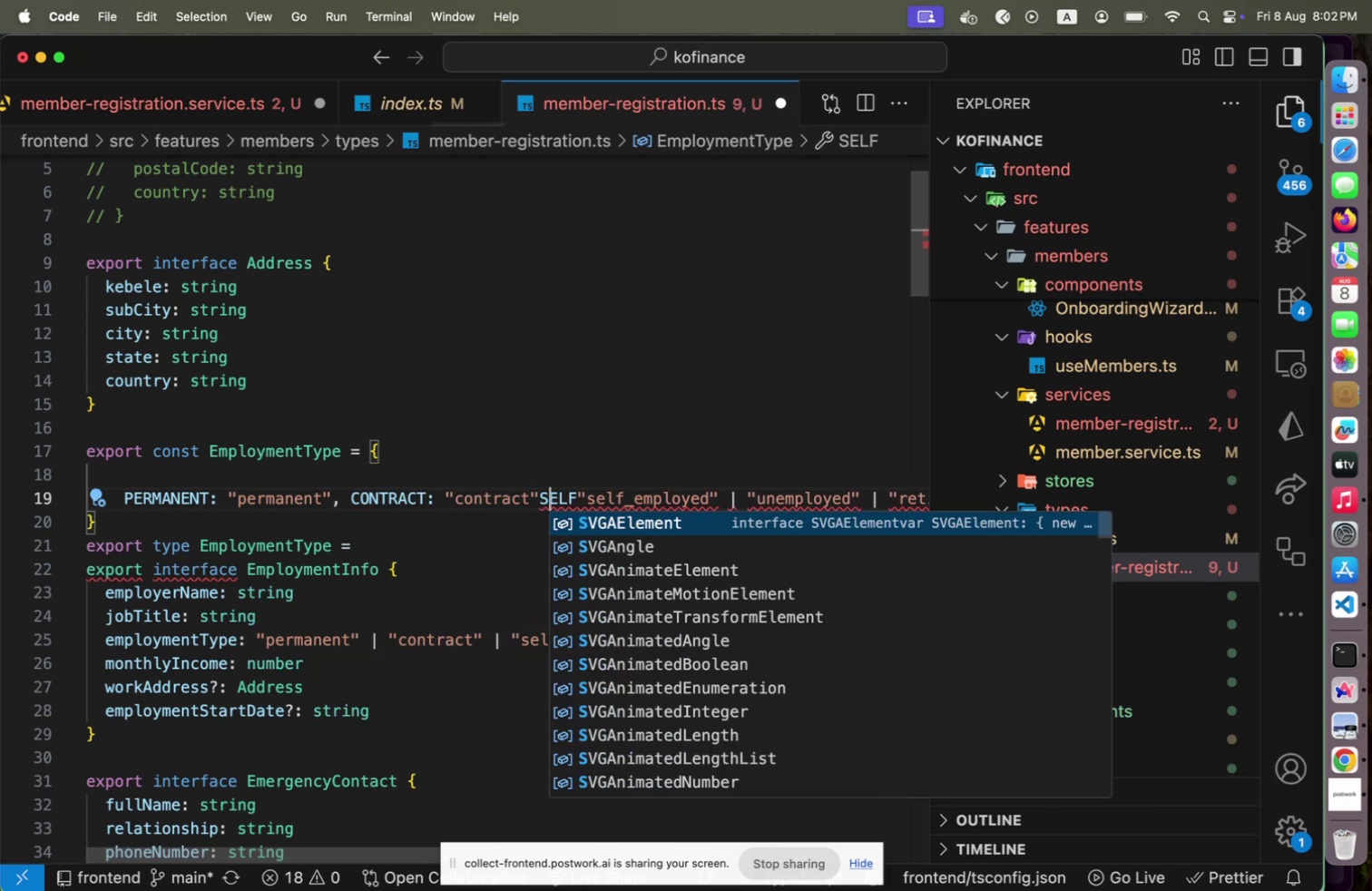 
key(ArrowLeft)
 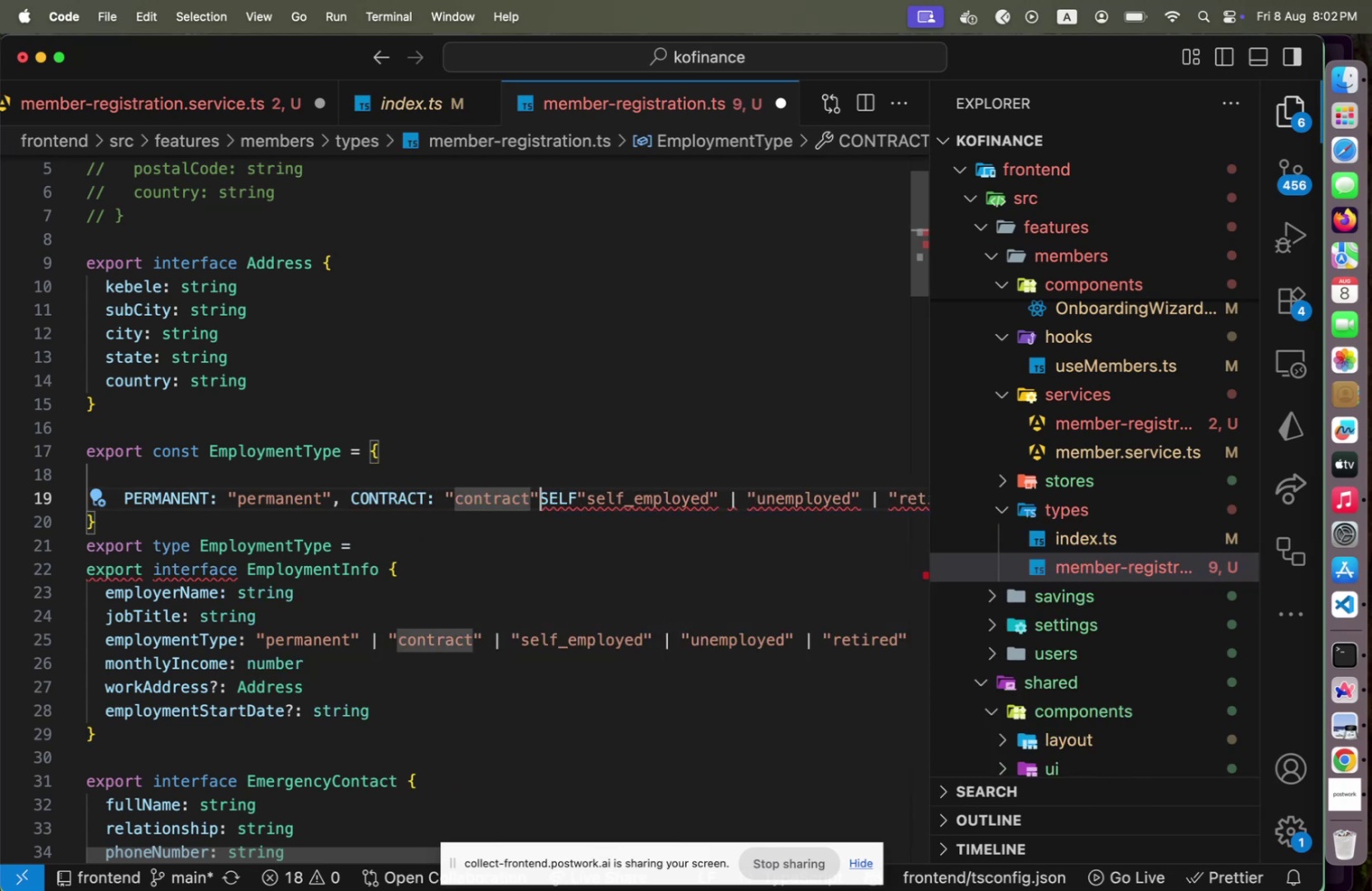 
key(Comma)
 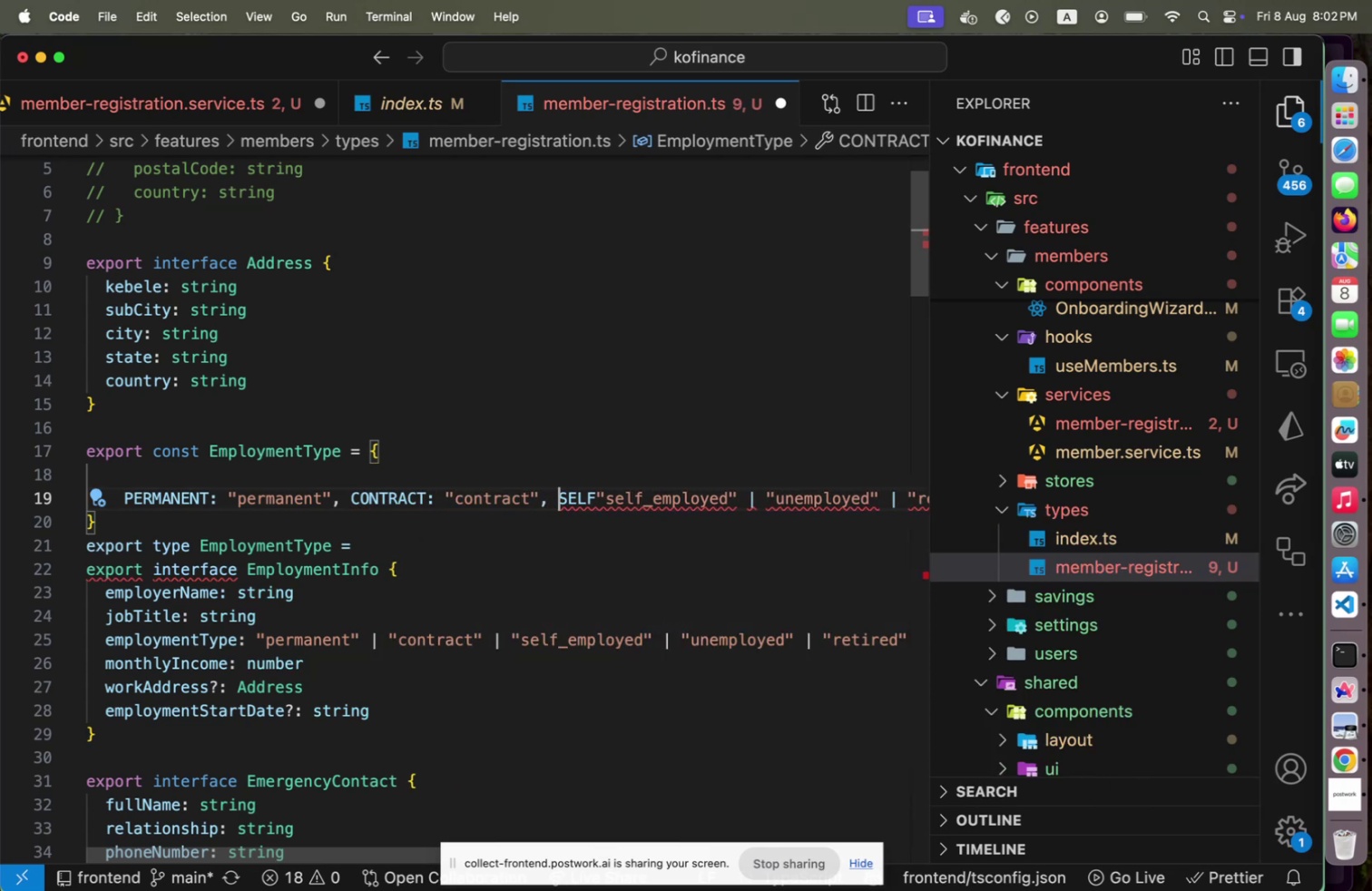 
key(Space)
 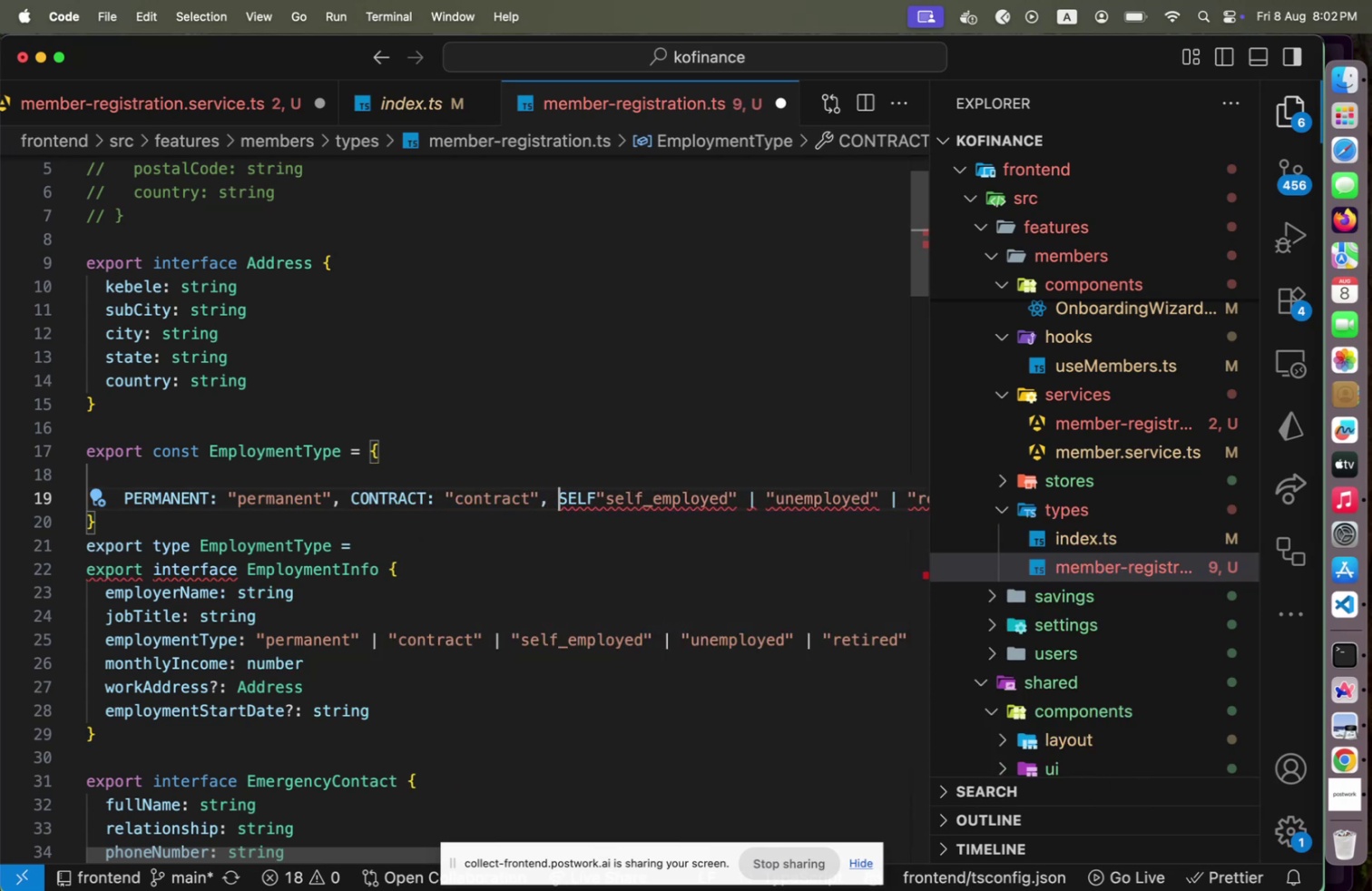 
key(ArrowRight)
 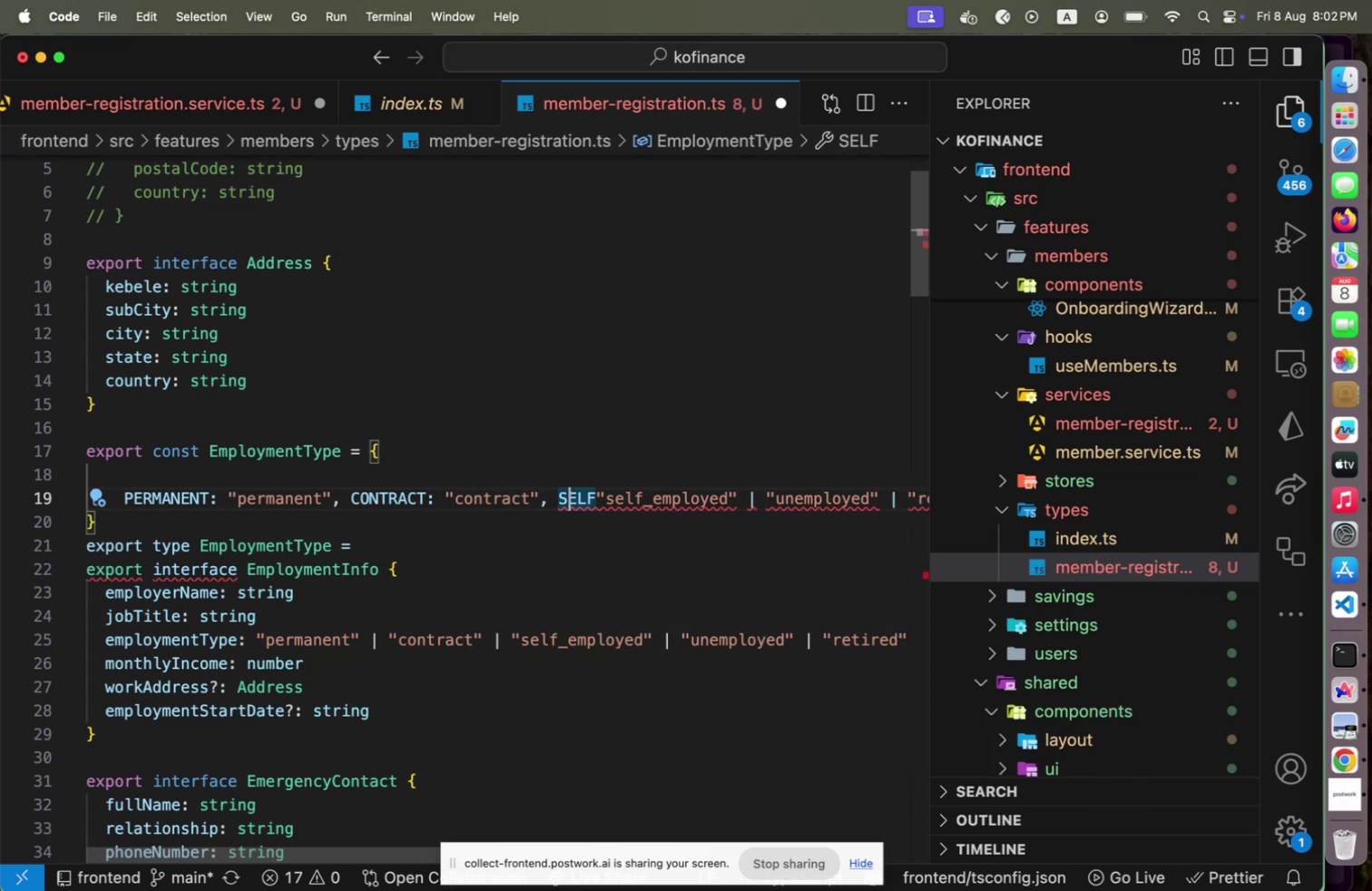 
key(ArrowRight)
 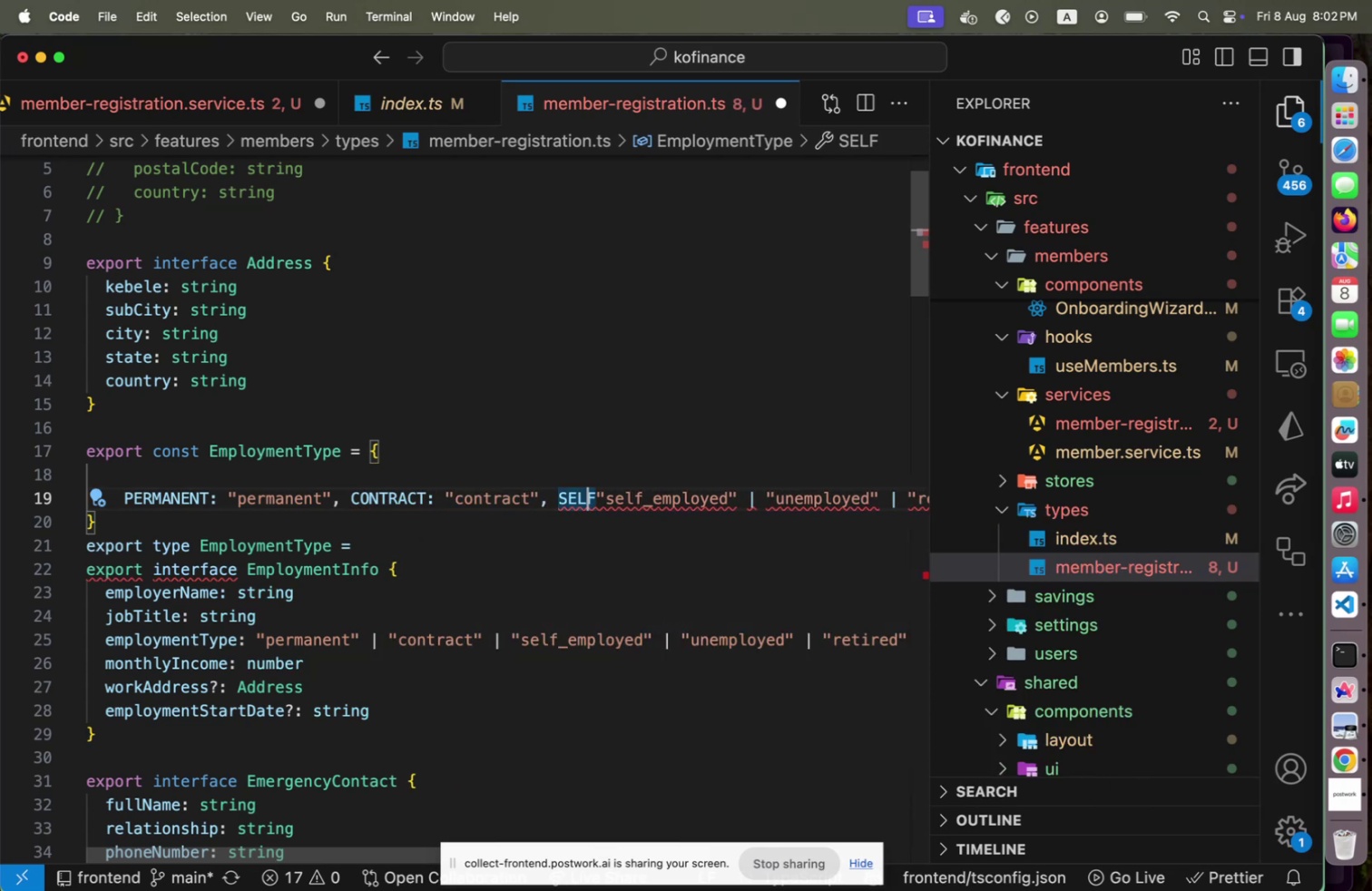 
key(ArrowRight)
 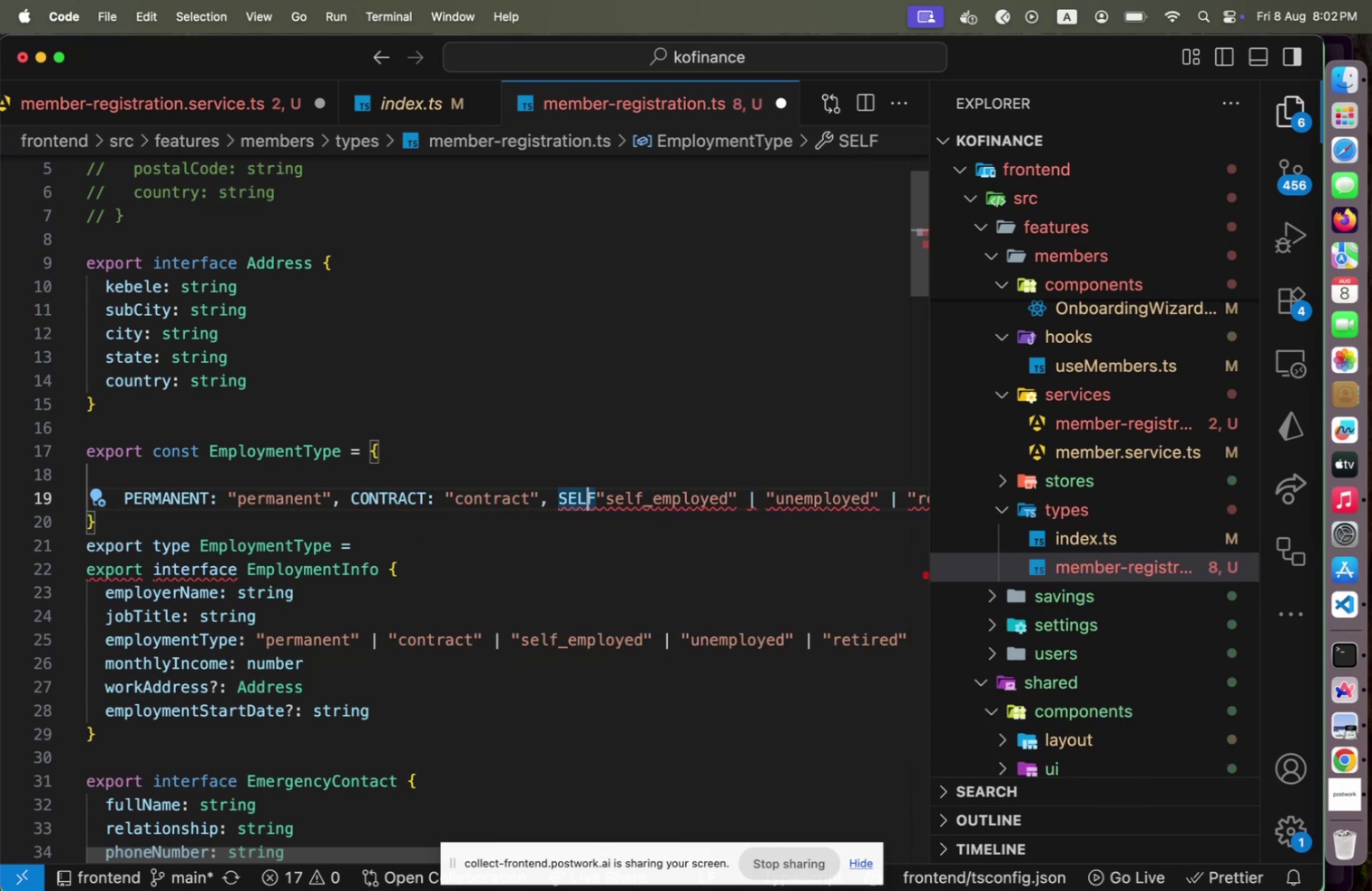 
key(ArrowRight)
 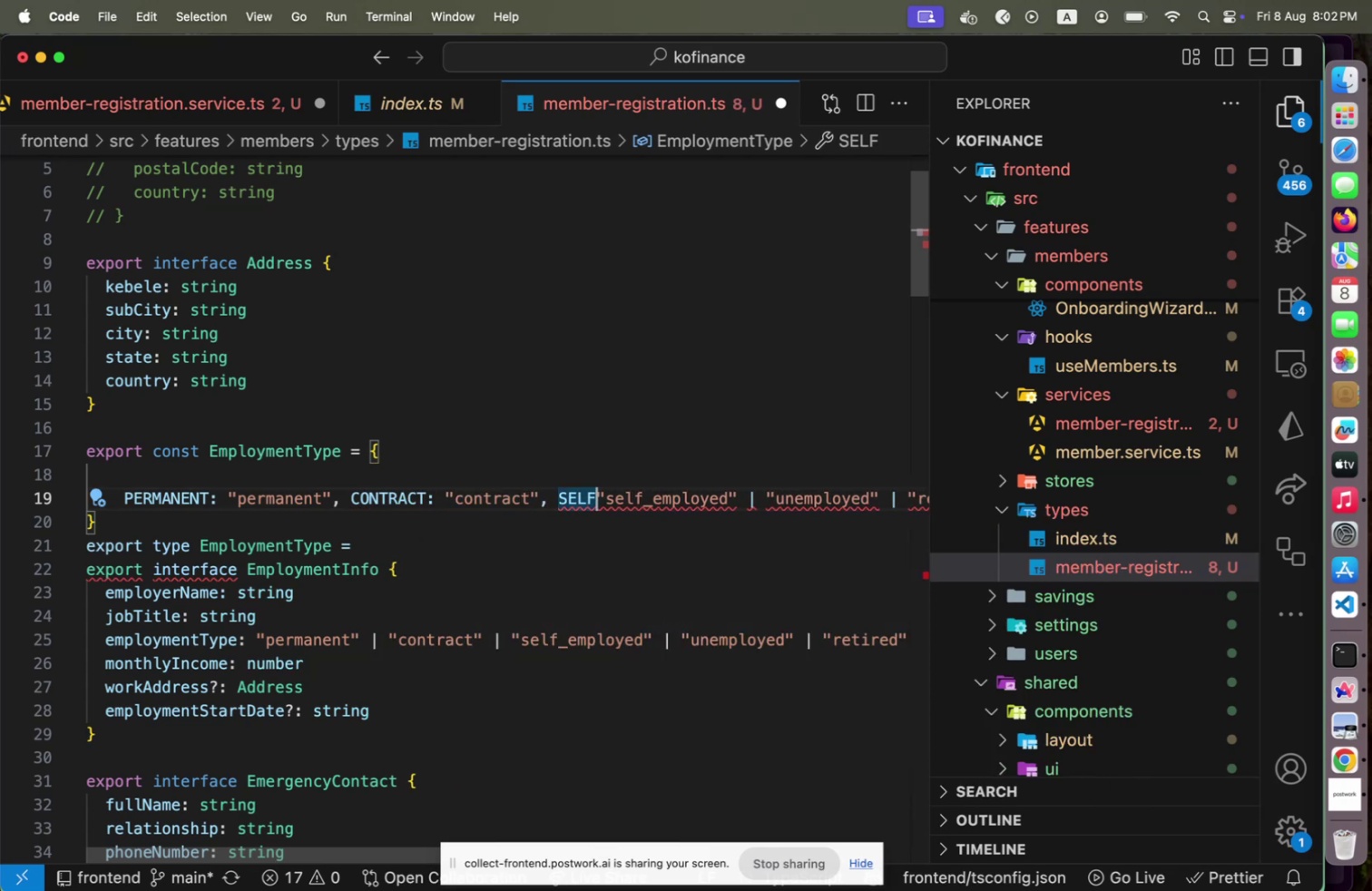 
type(_EMPLOYED: )
 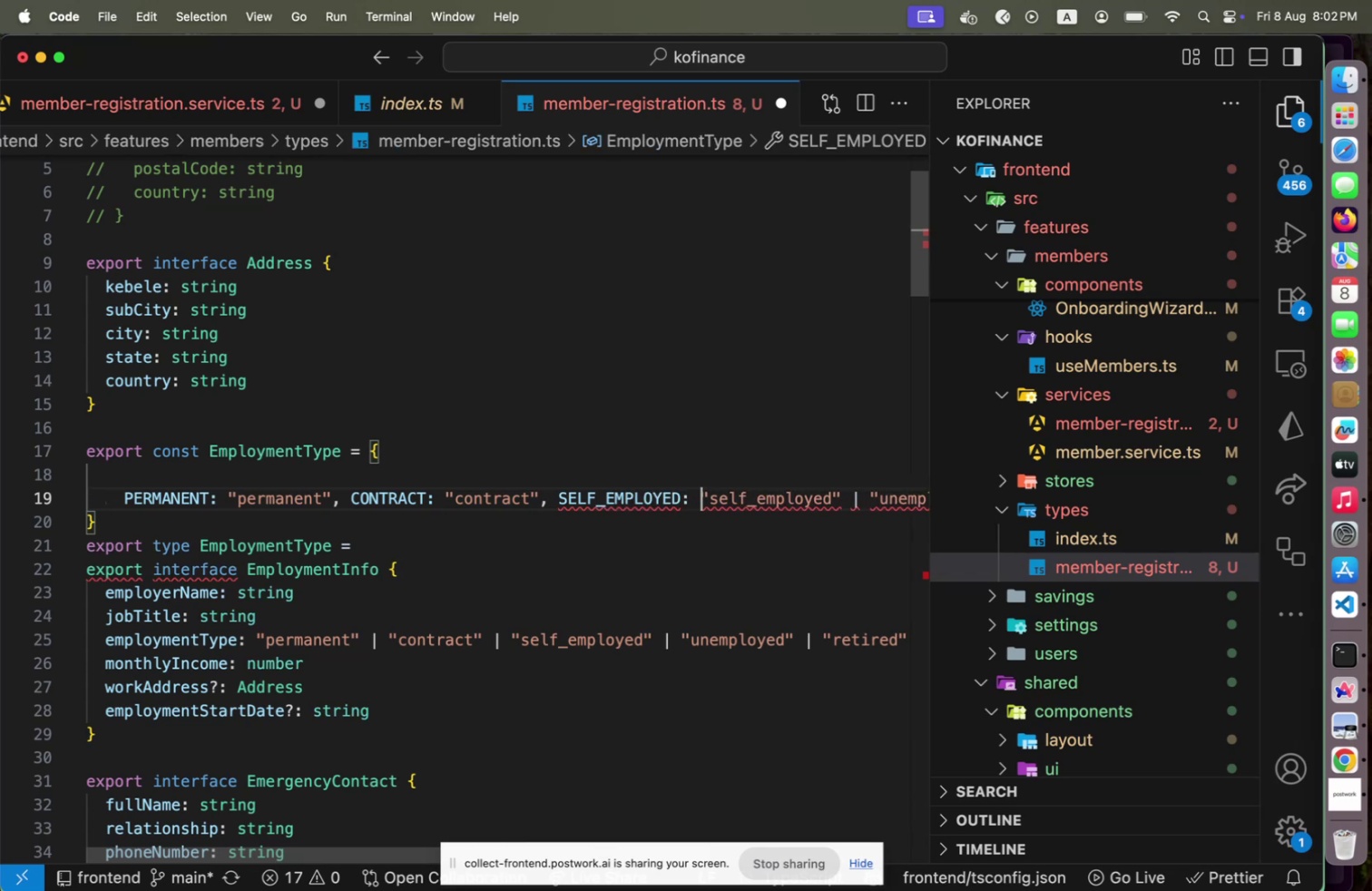 
key(ArrowDown)
 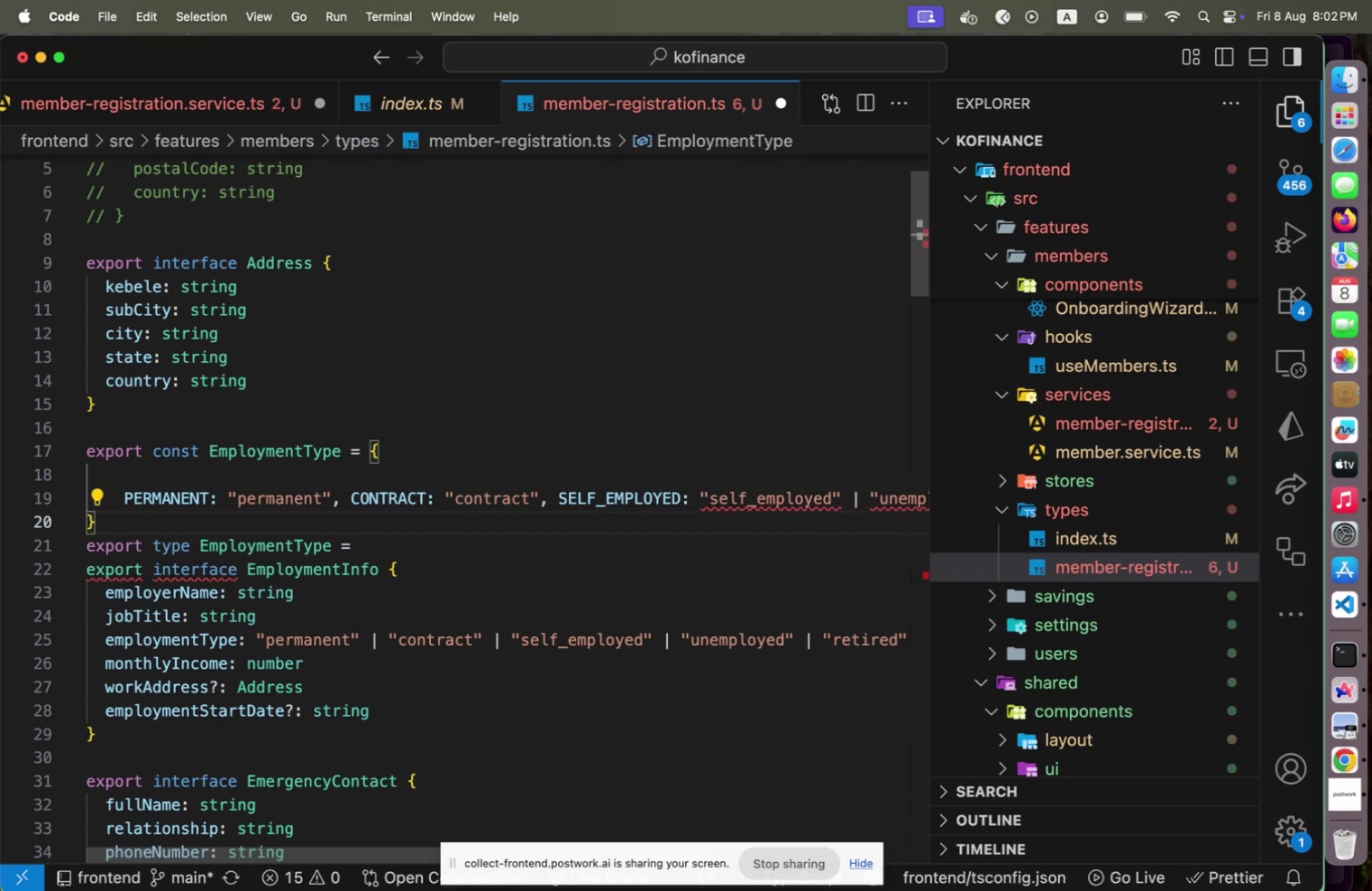 
key(ArrowUp)
 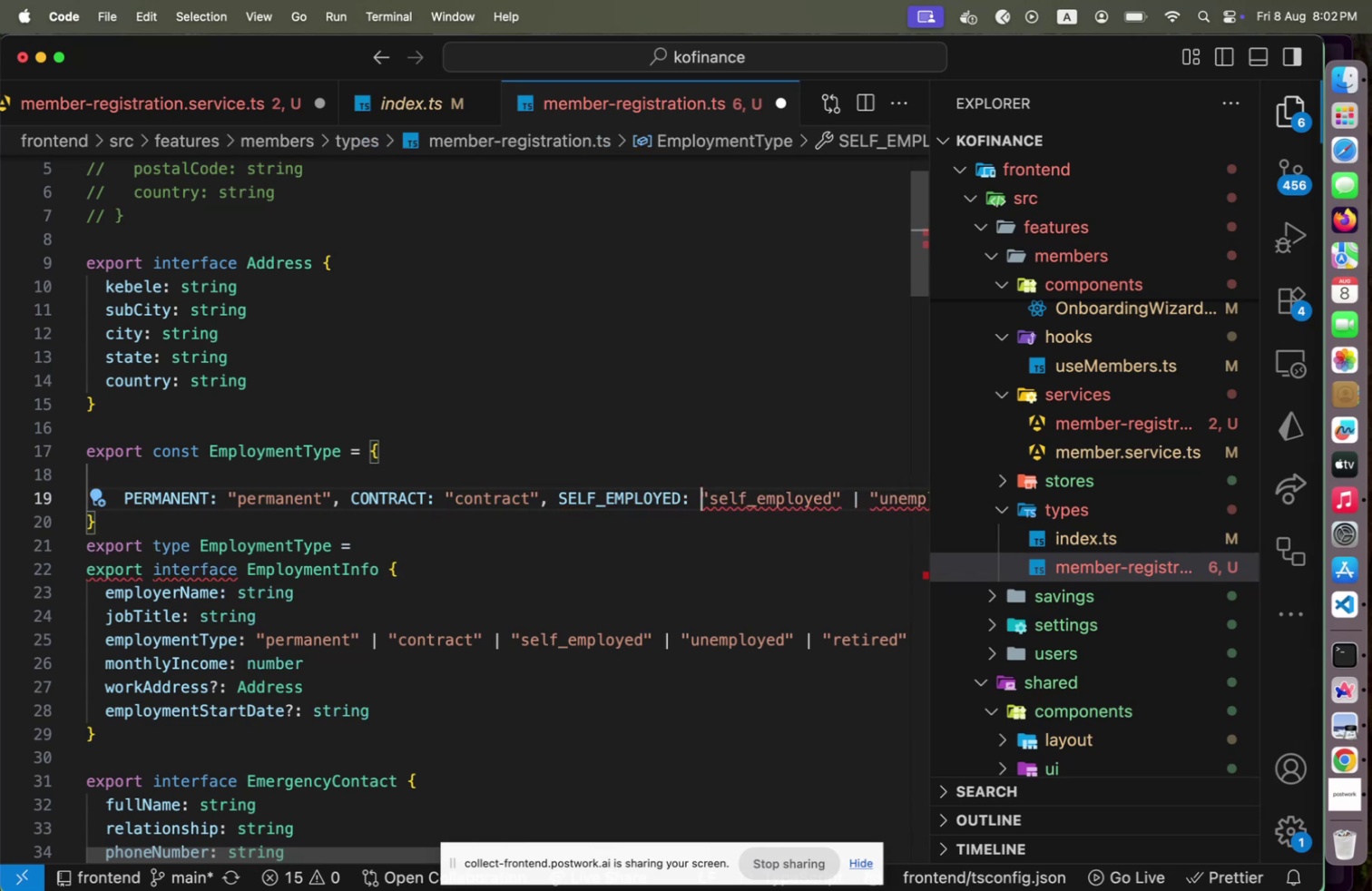 
hold_key(key=ArrowRight, duration=1.5)
 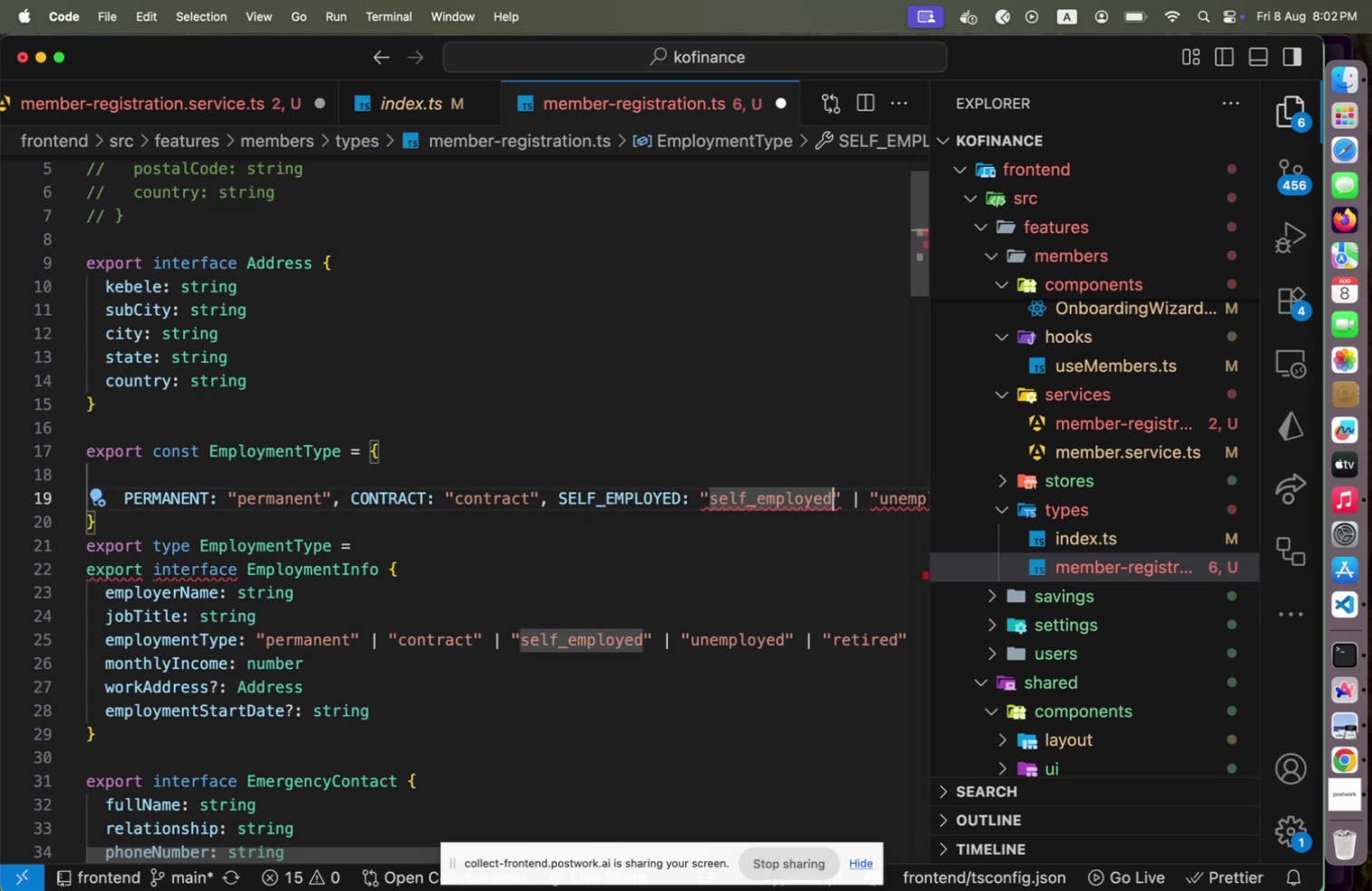 
key(ArrowRight)
 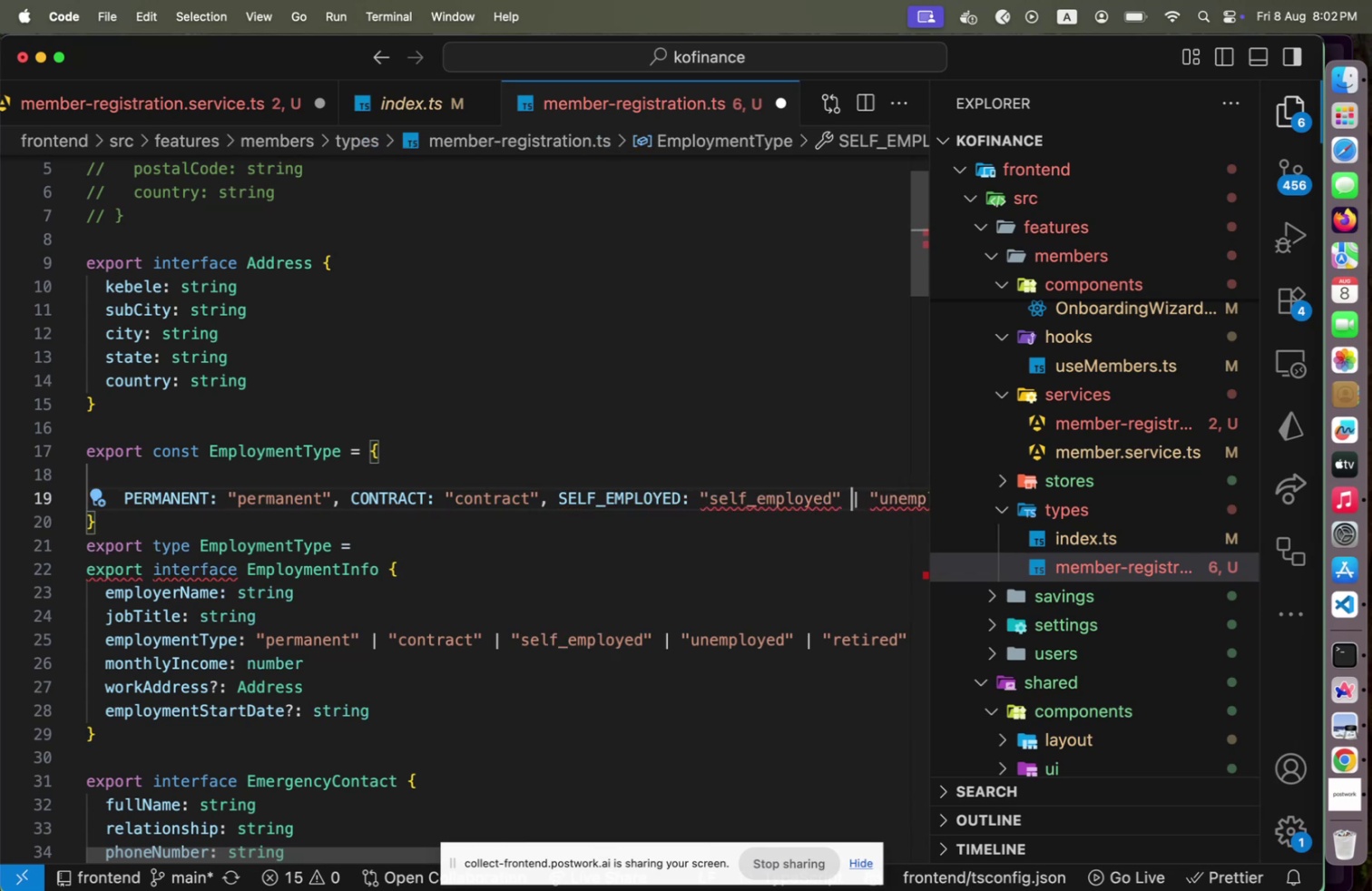 
key(ArrowRight)
 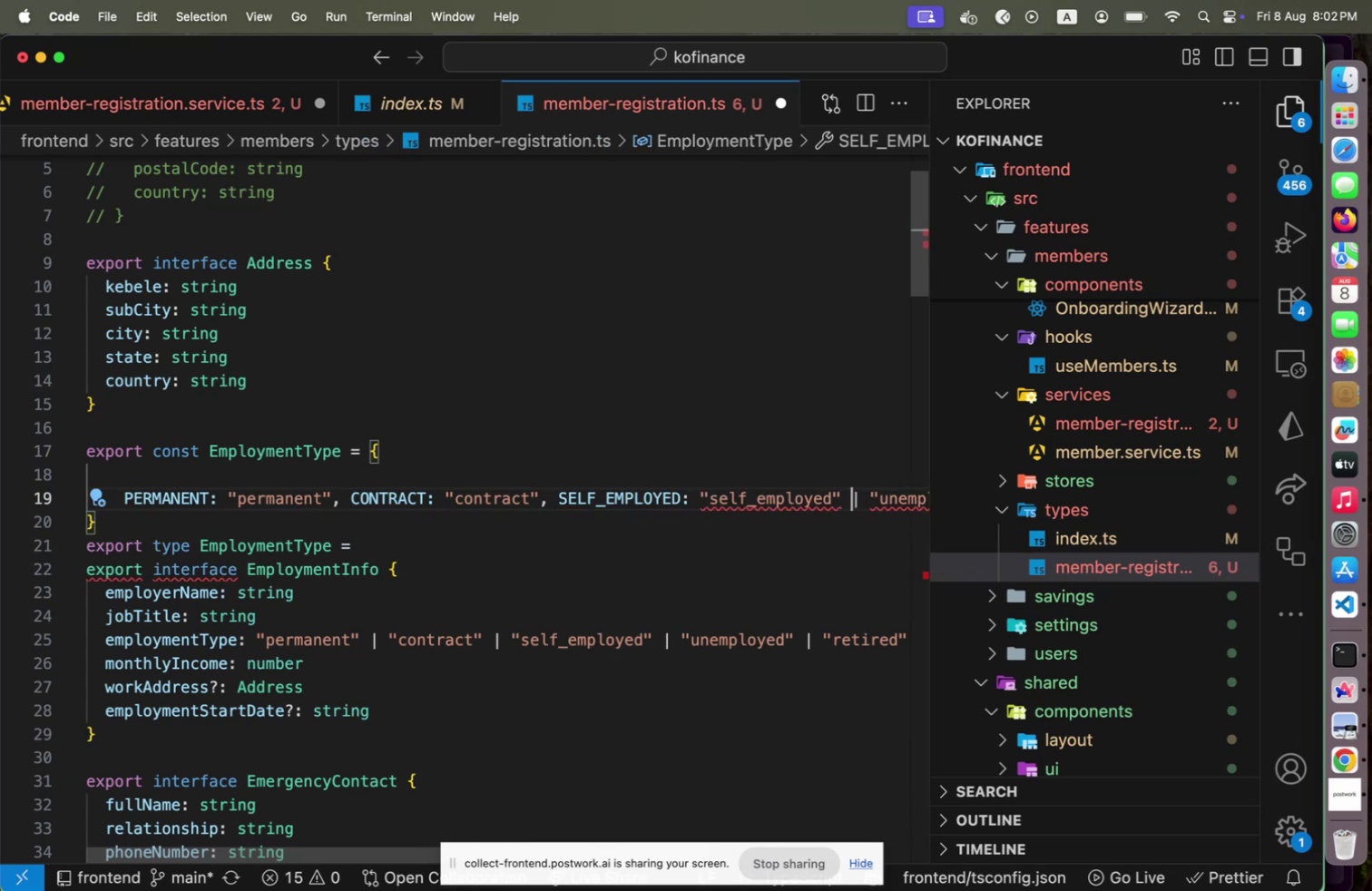 
key(Shift+ArrowRight)
 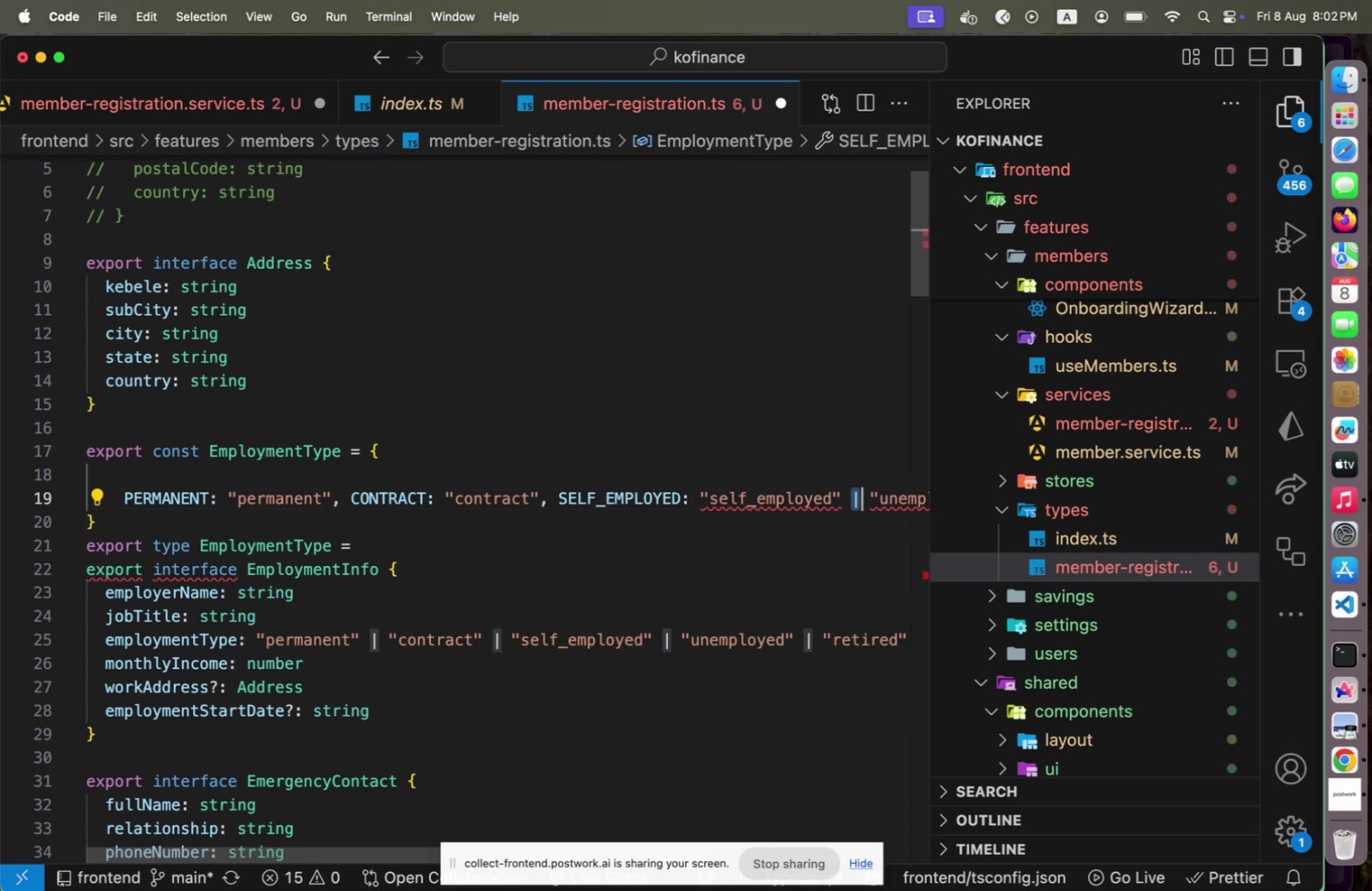 
key(Shift+ArrowRight)
 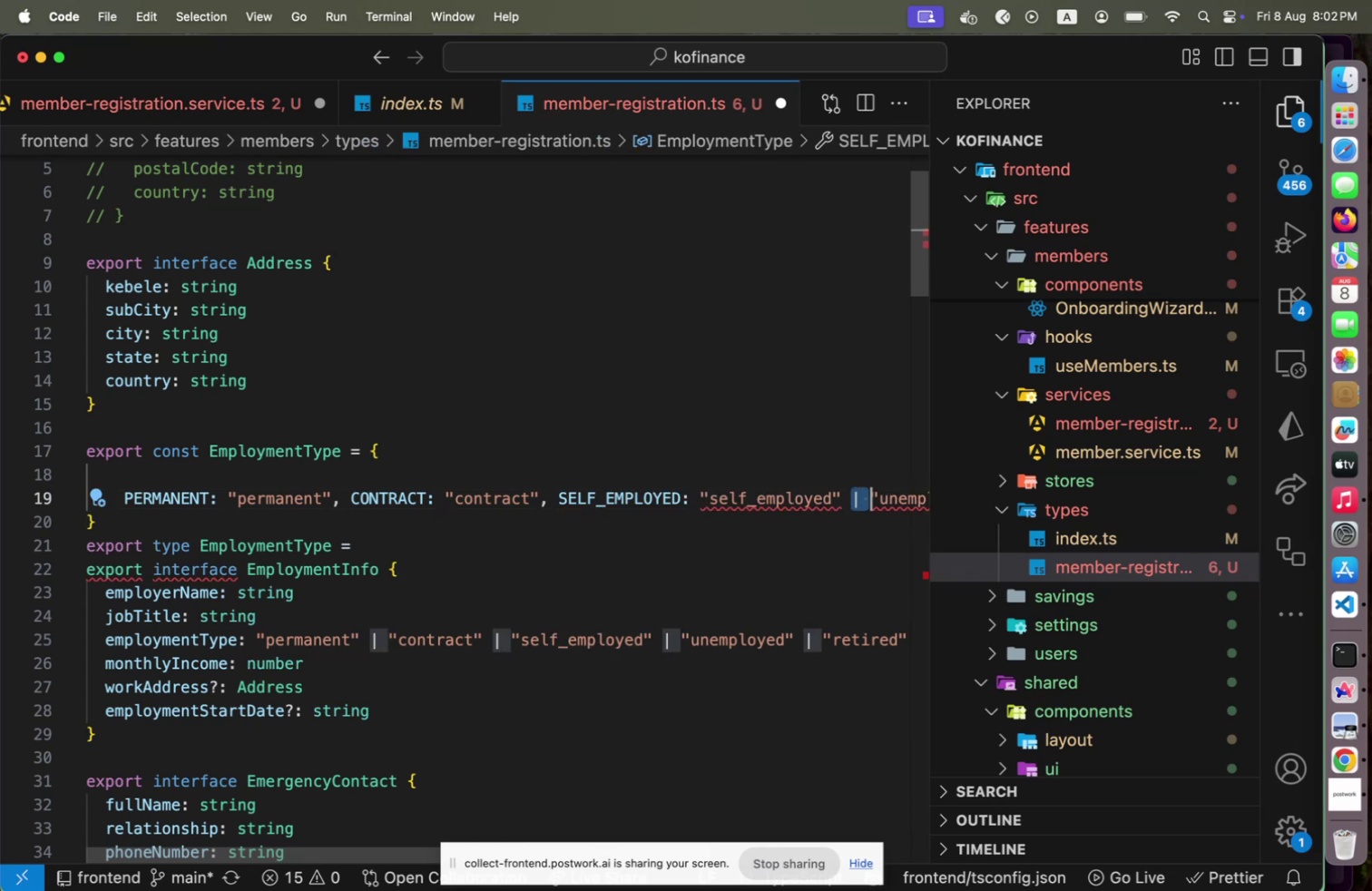 
key(Backspace)
key(Backspace)
type(, UNEMPLOYED: )
 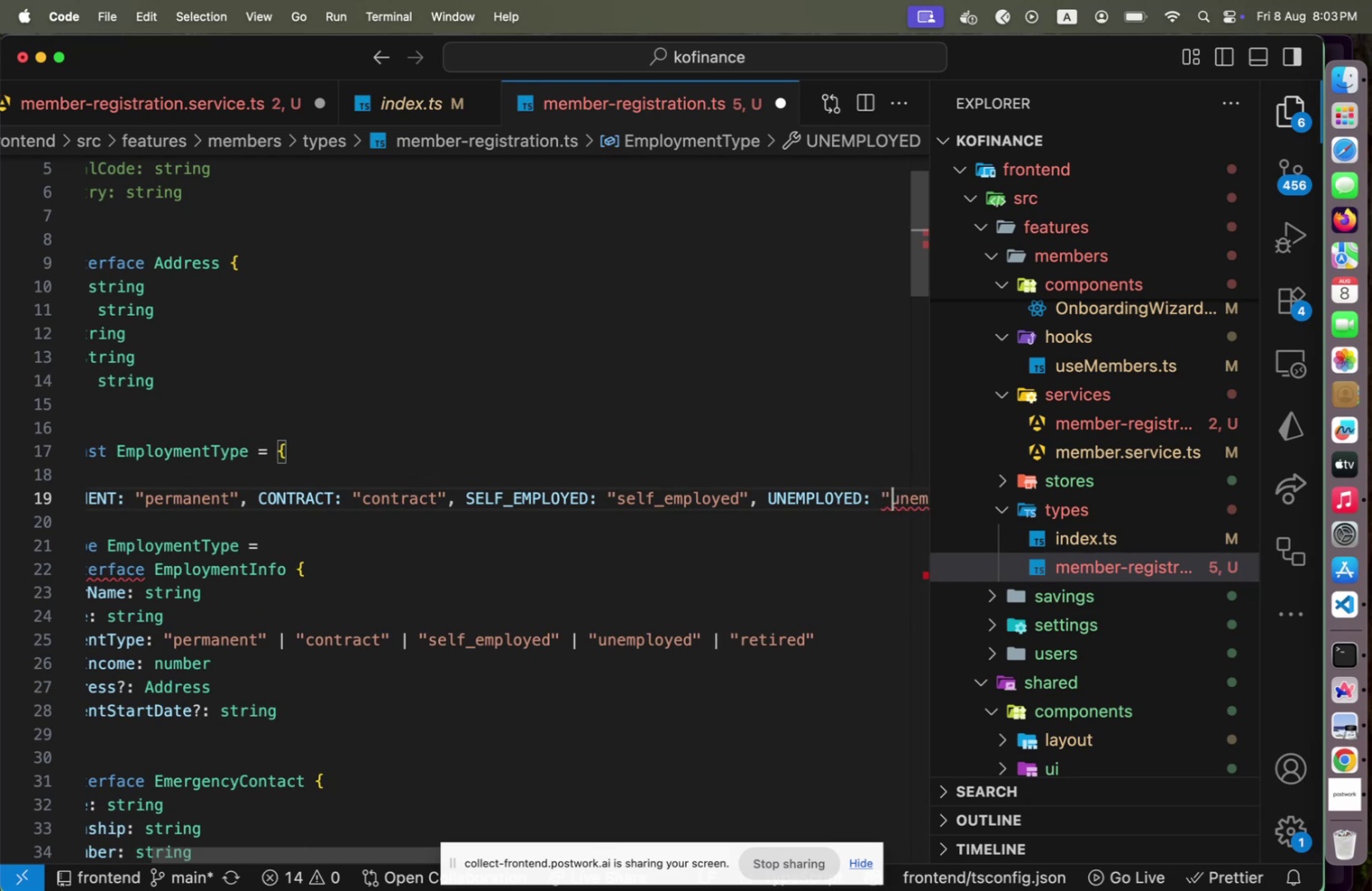 
 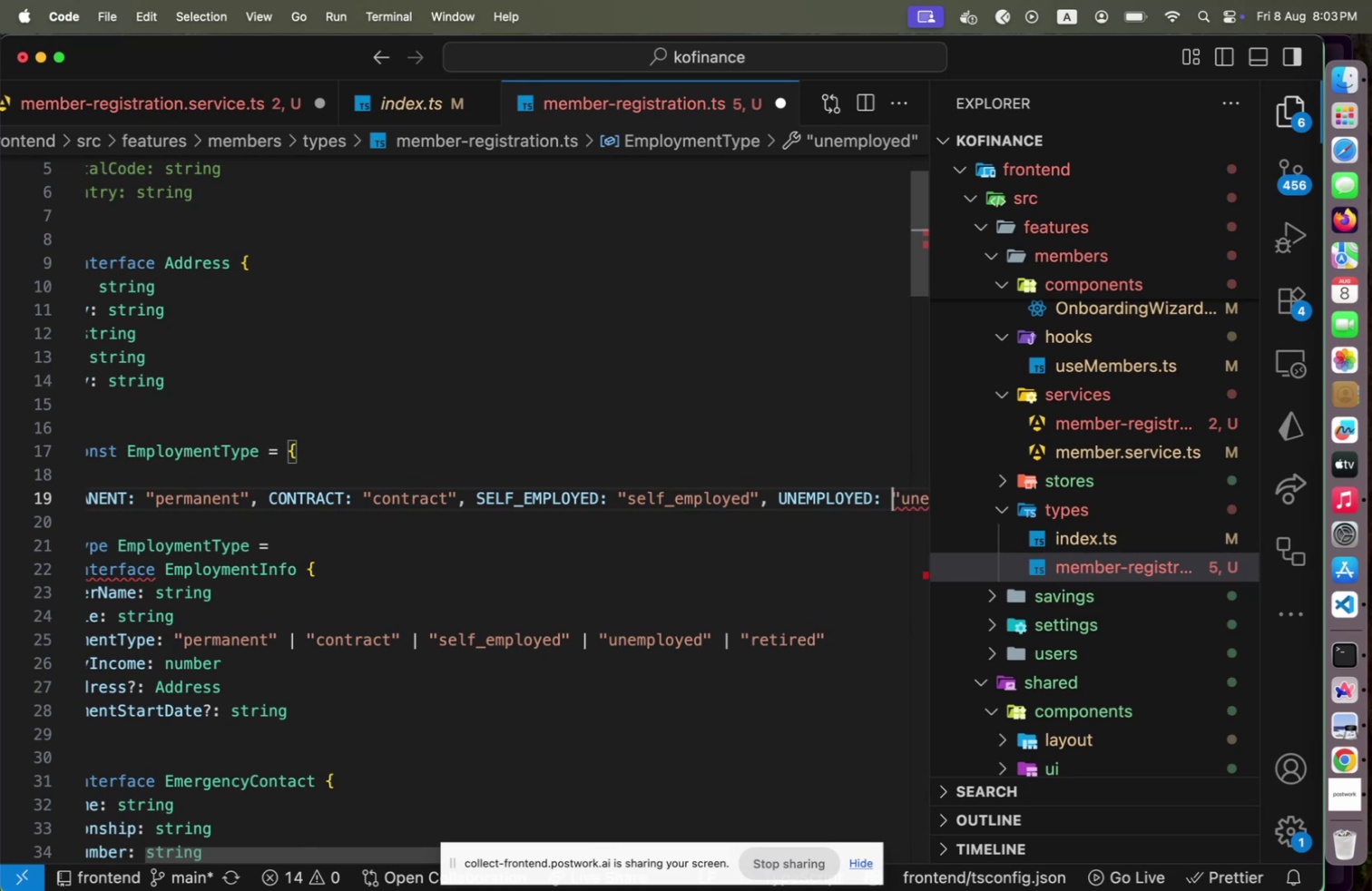 
hold_key(key=ArrowRight, duration=1.42)
 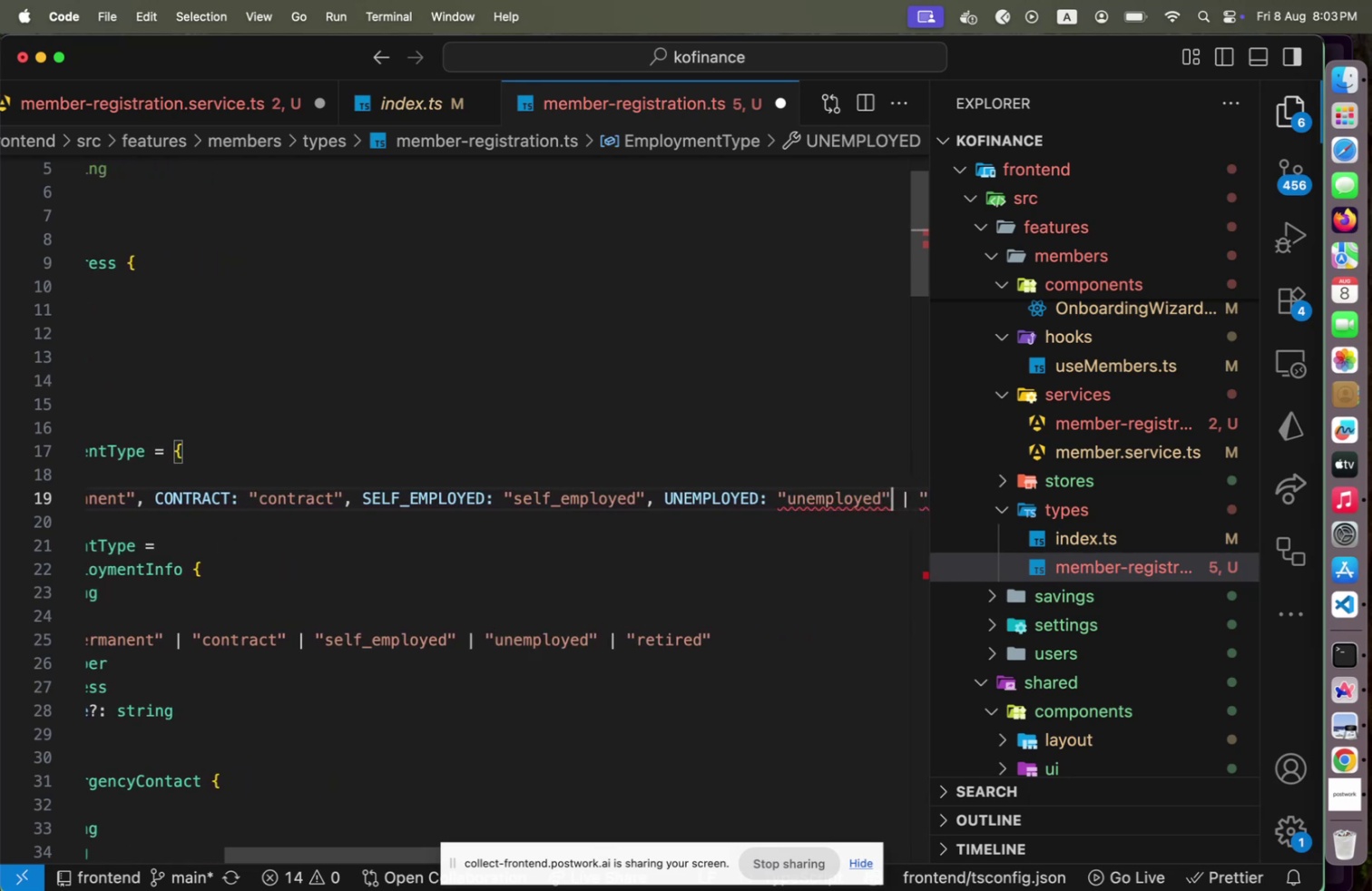 
key(Shift+ArrowRight)
 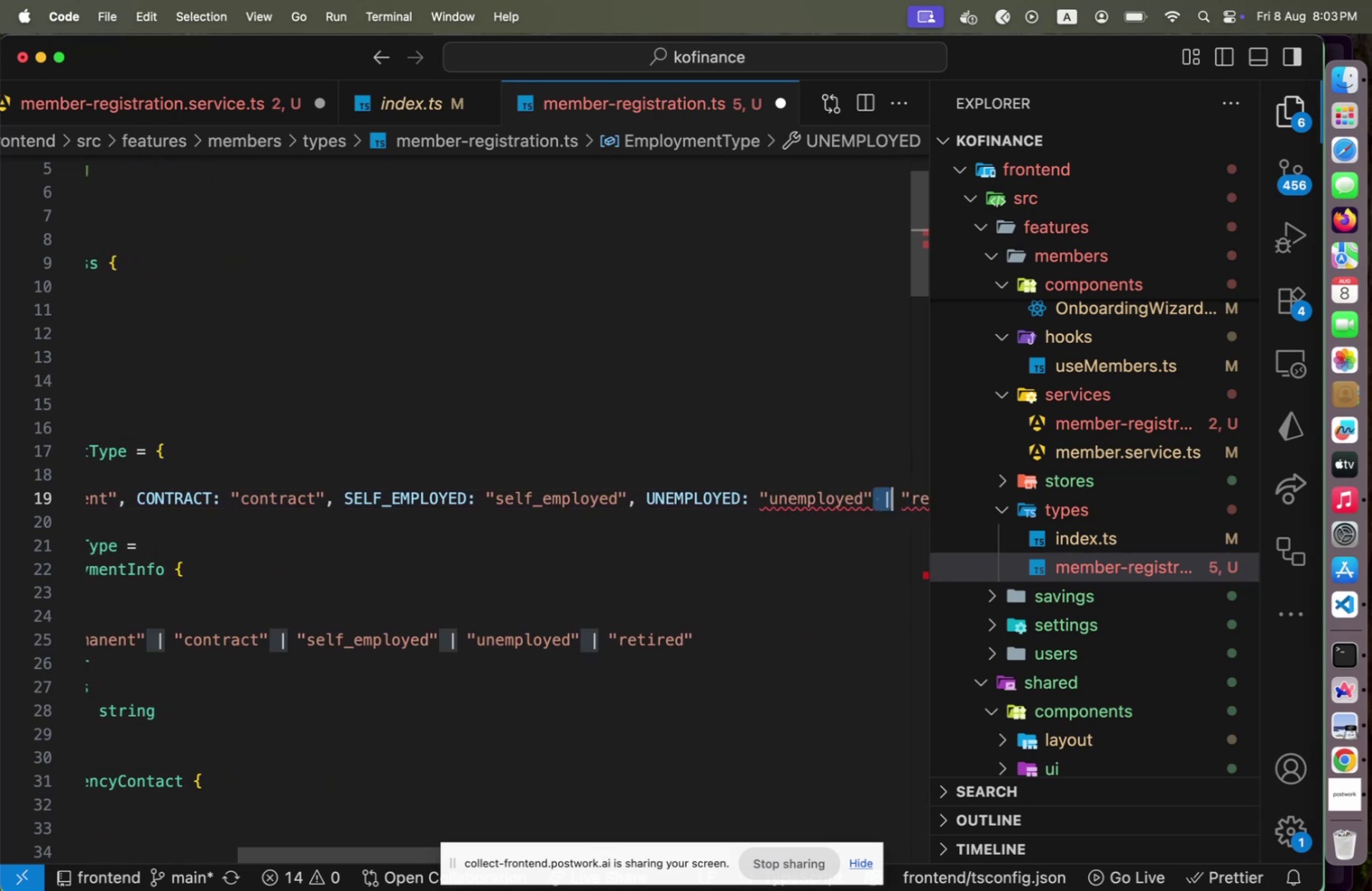 
key(Shift+ArrowRight)
 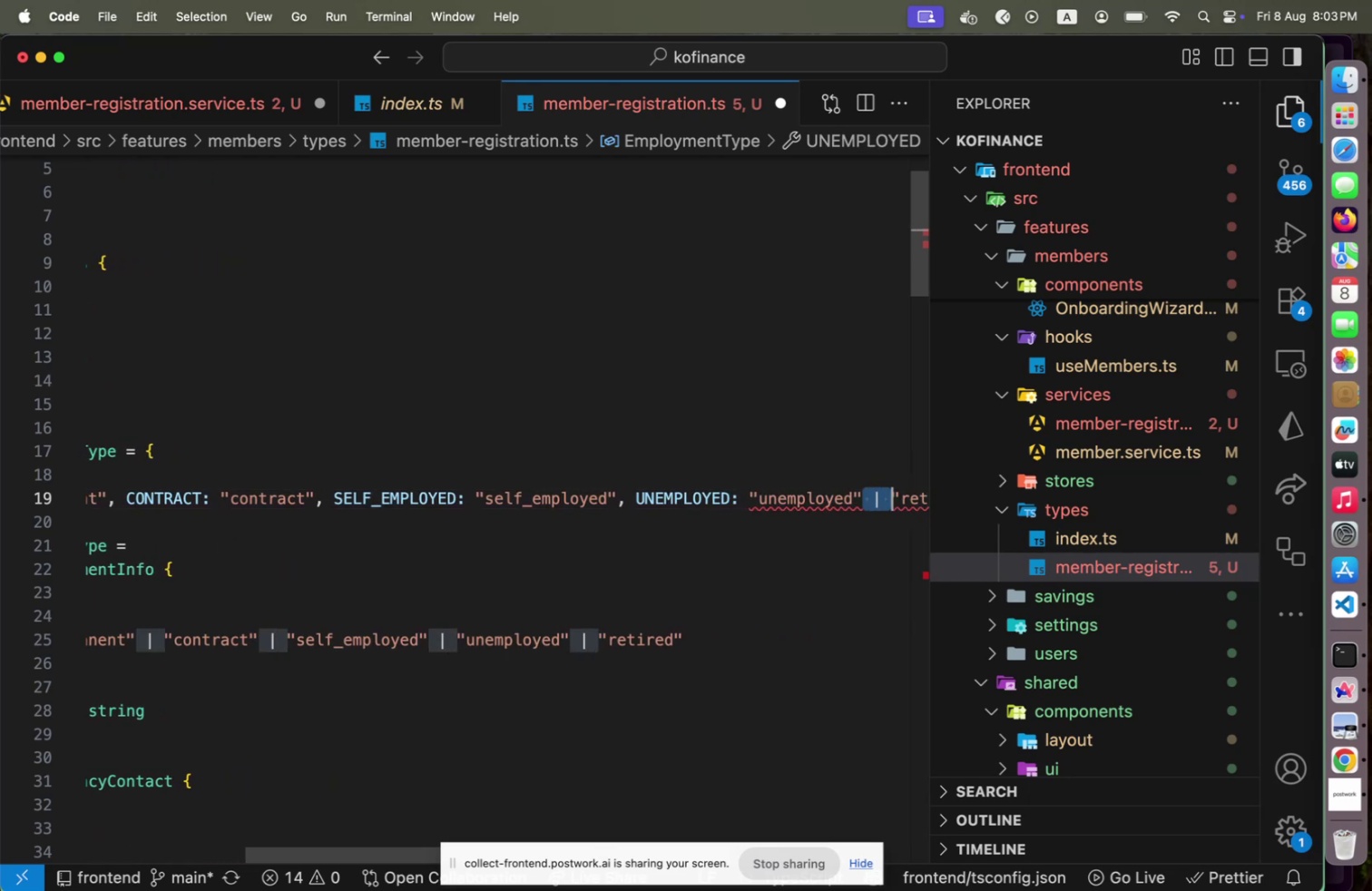 
key(Shift+ArrowRight)
 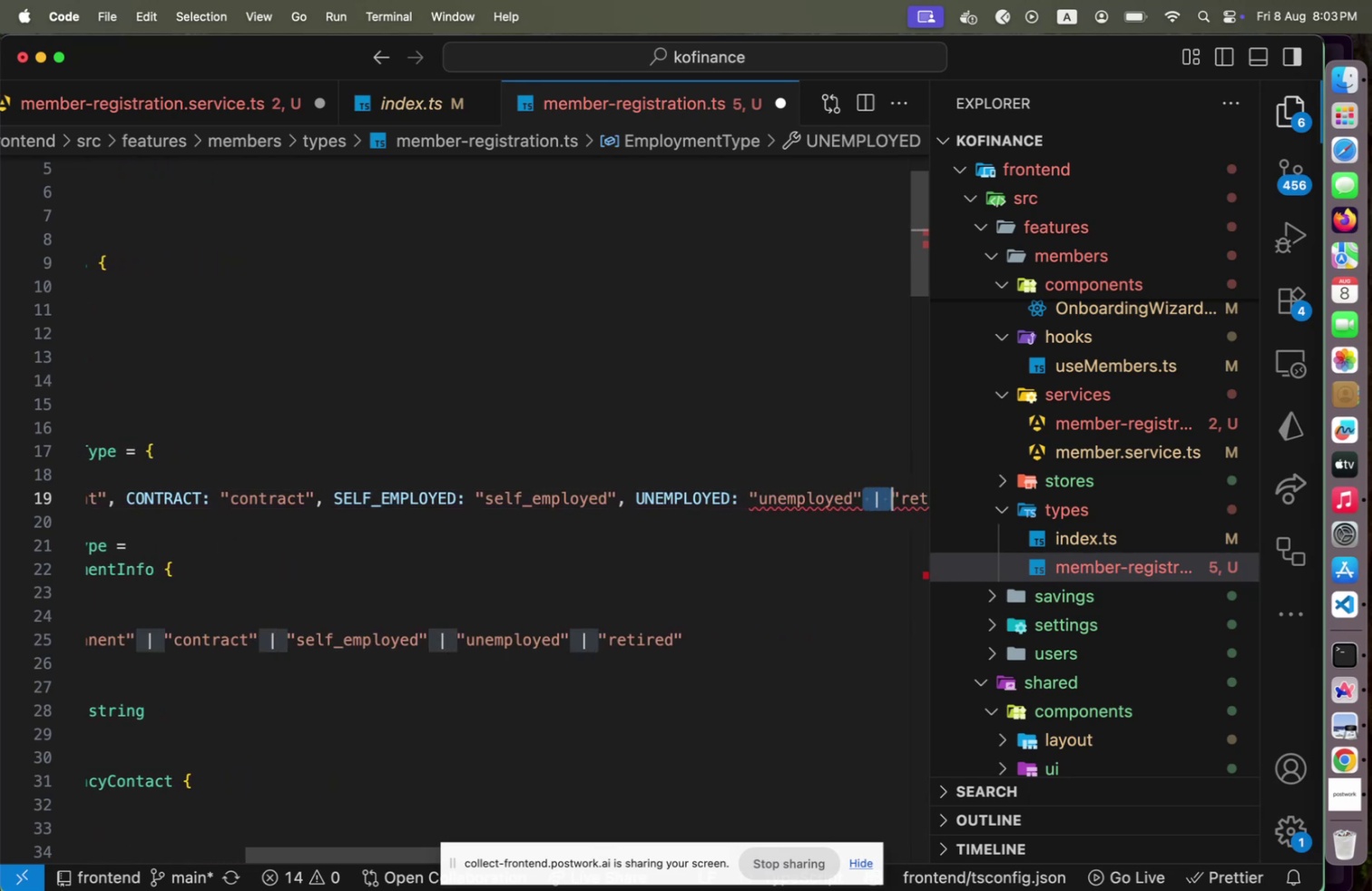 
key(Backspace)
type(, RETIRED: F[Home])
 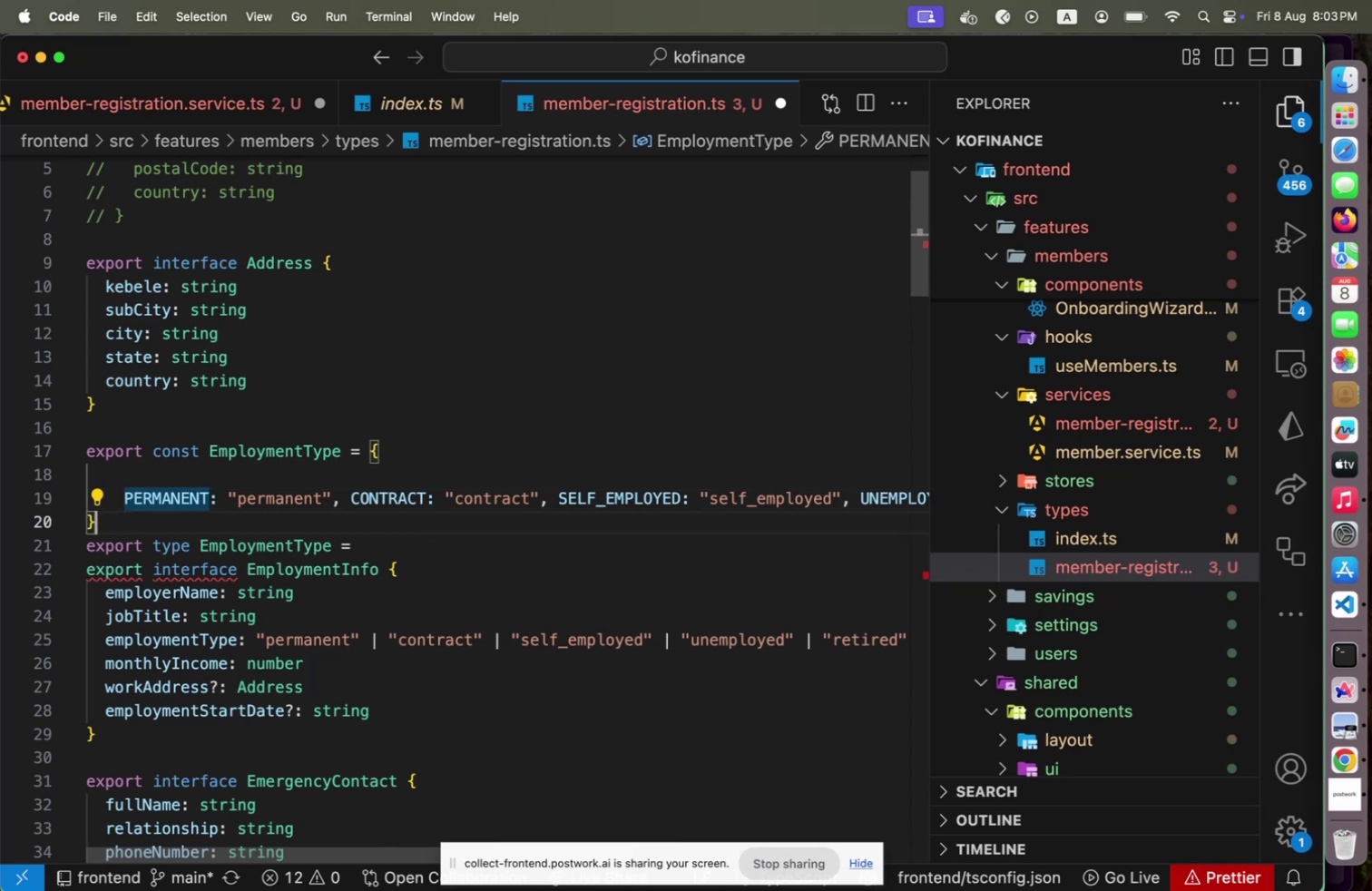 
 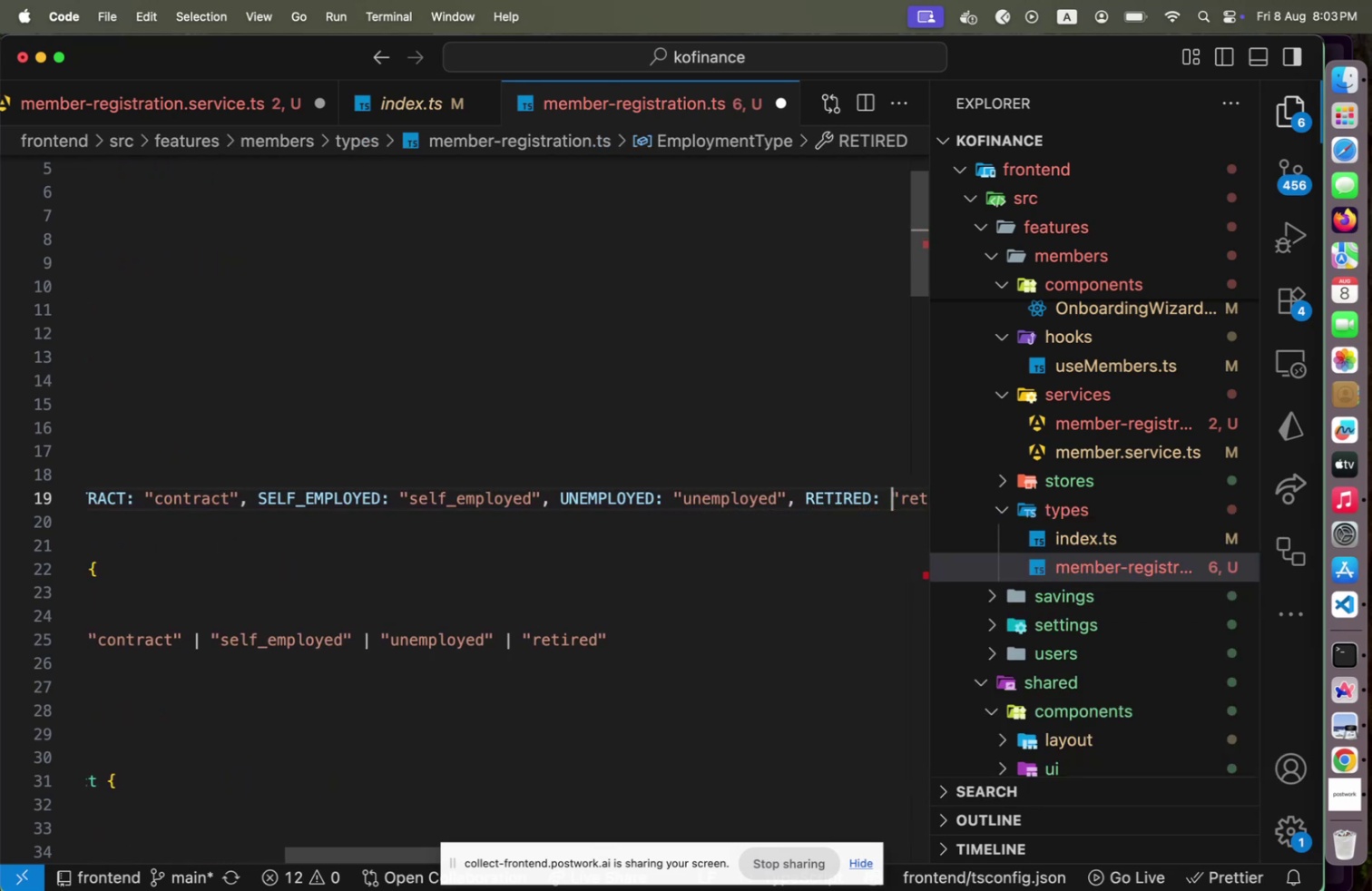 
hold_key(key=ArrowRight, duration=1.16)
 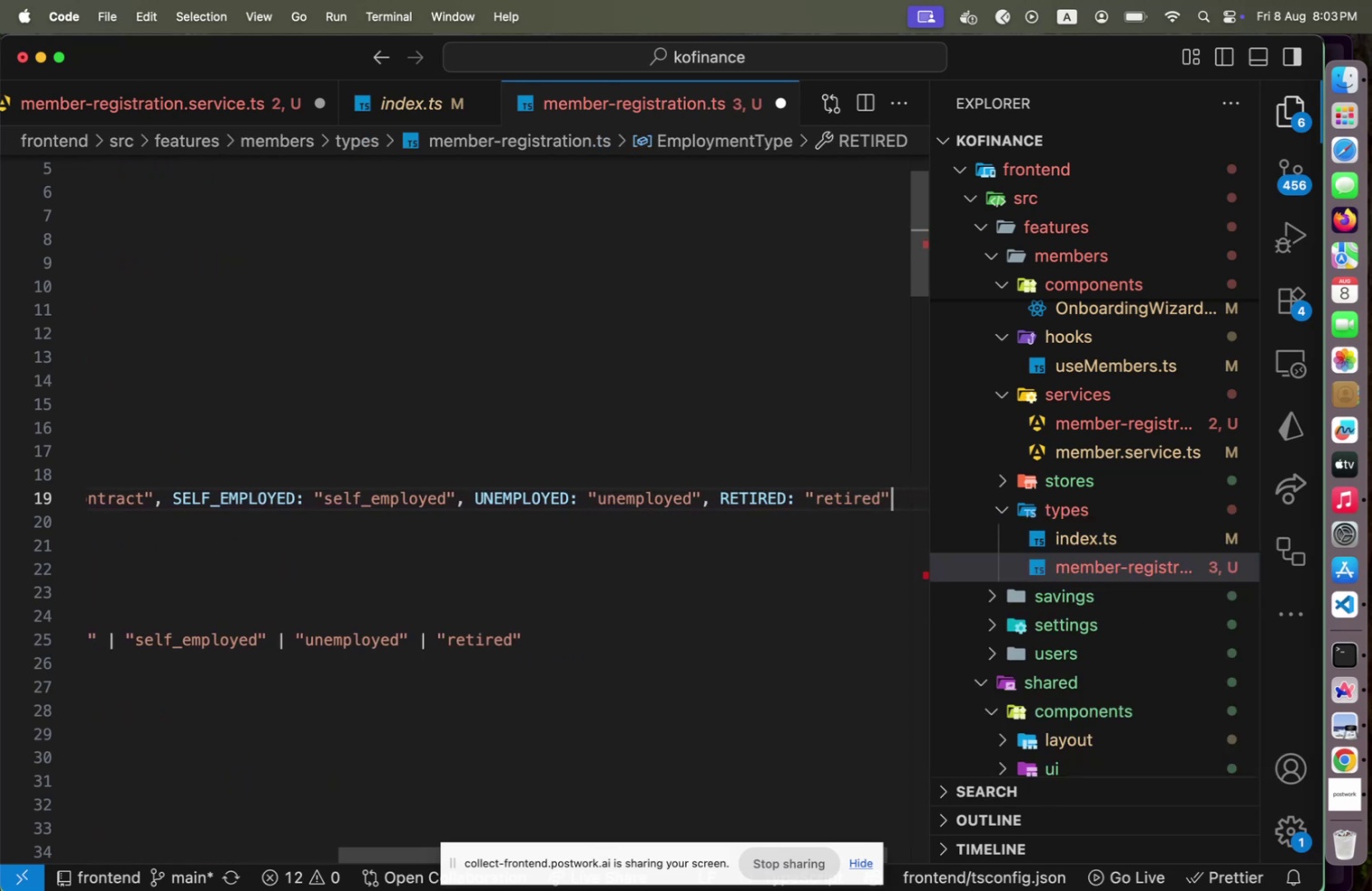 
hold_key(key=OptionLeft, duration=0.38)
 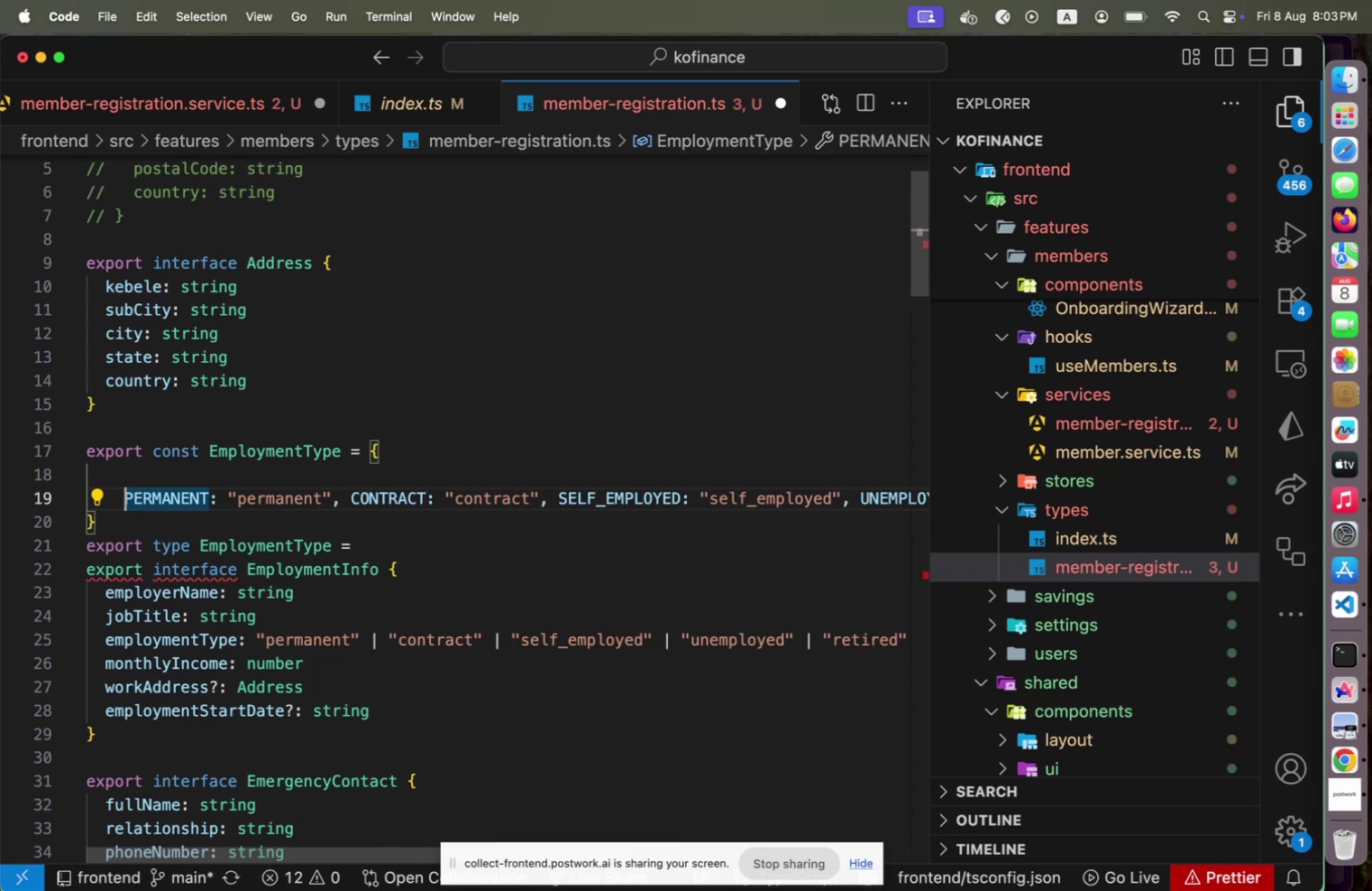 
key(ArrowDown)
 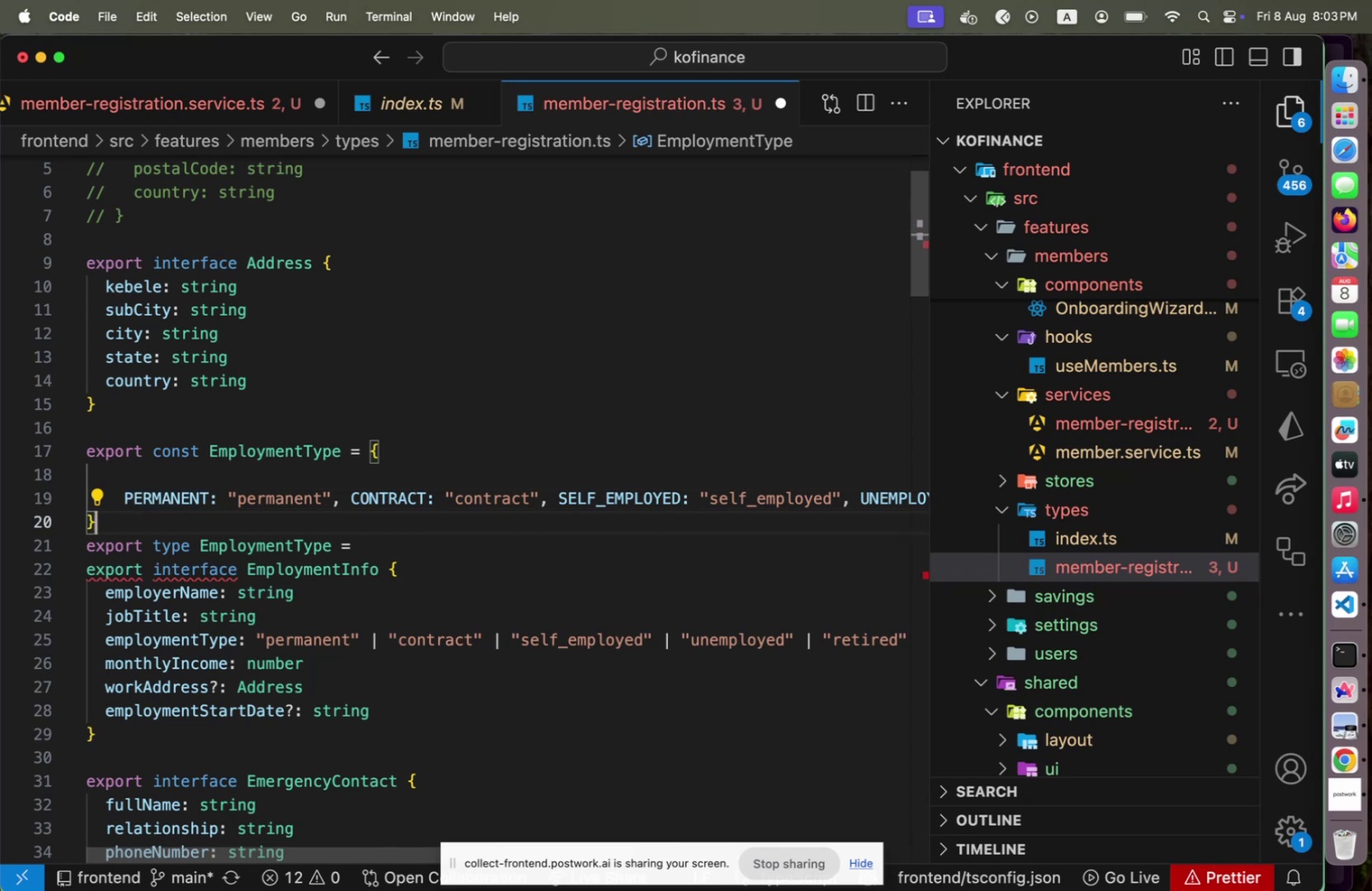 
key(Enter)
 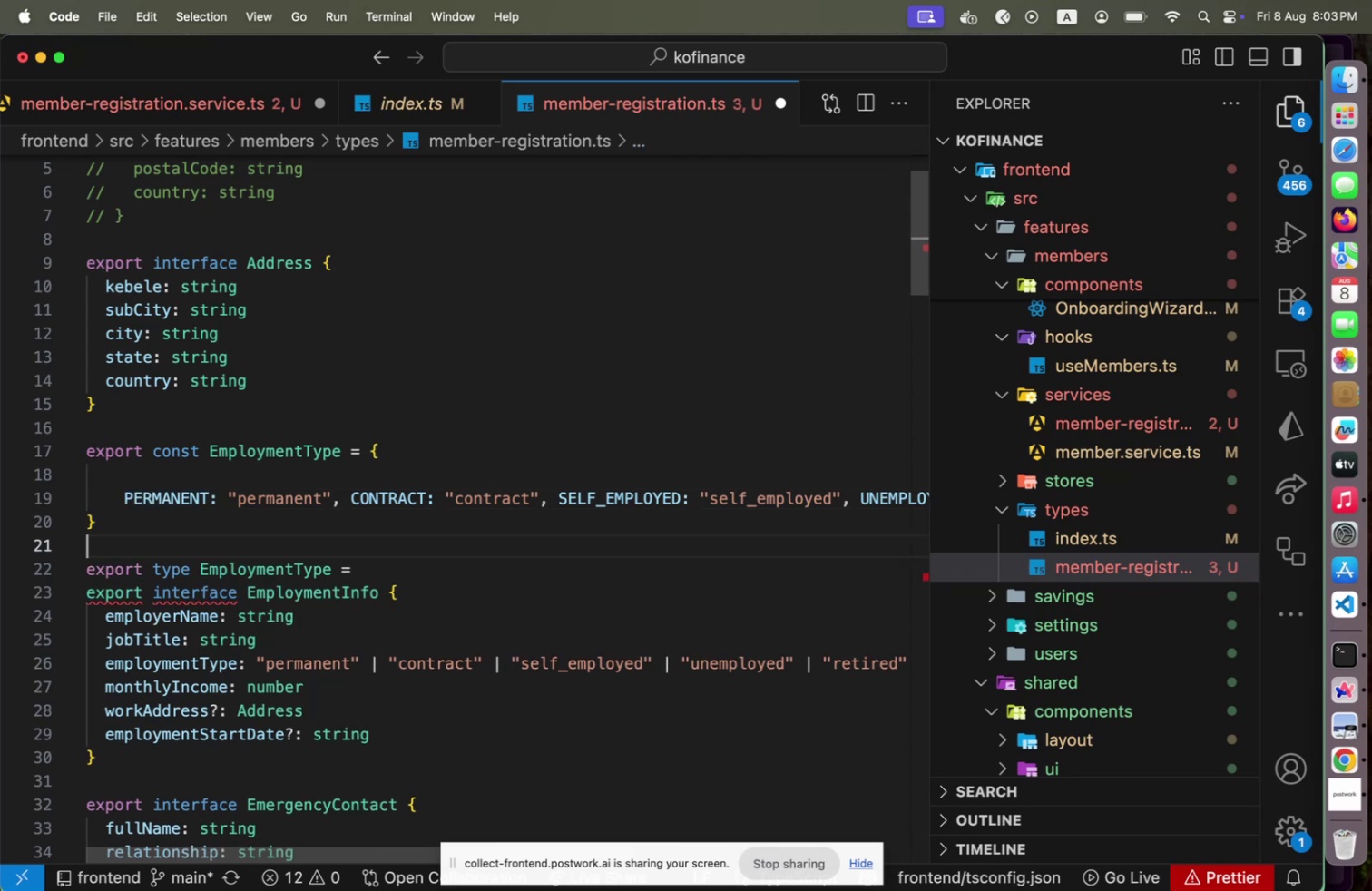 
key(ArrowDown)
 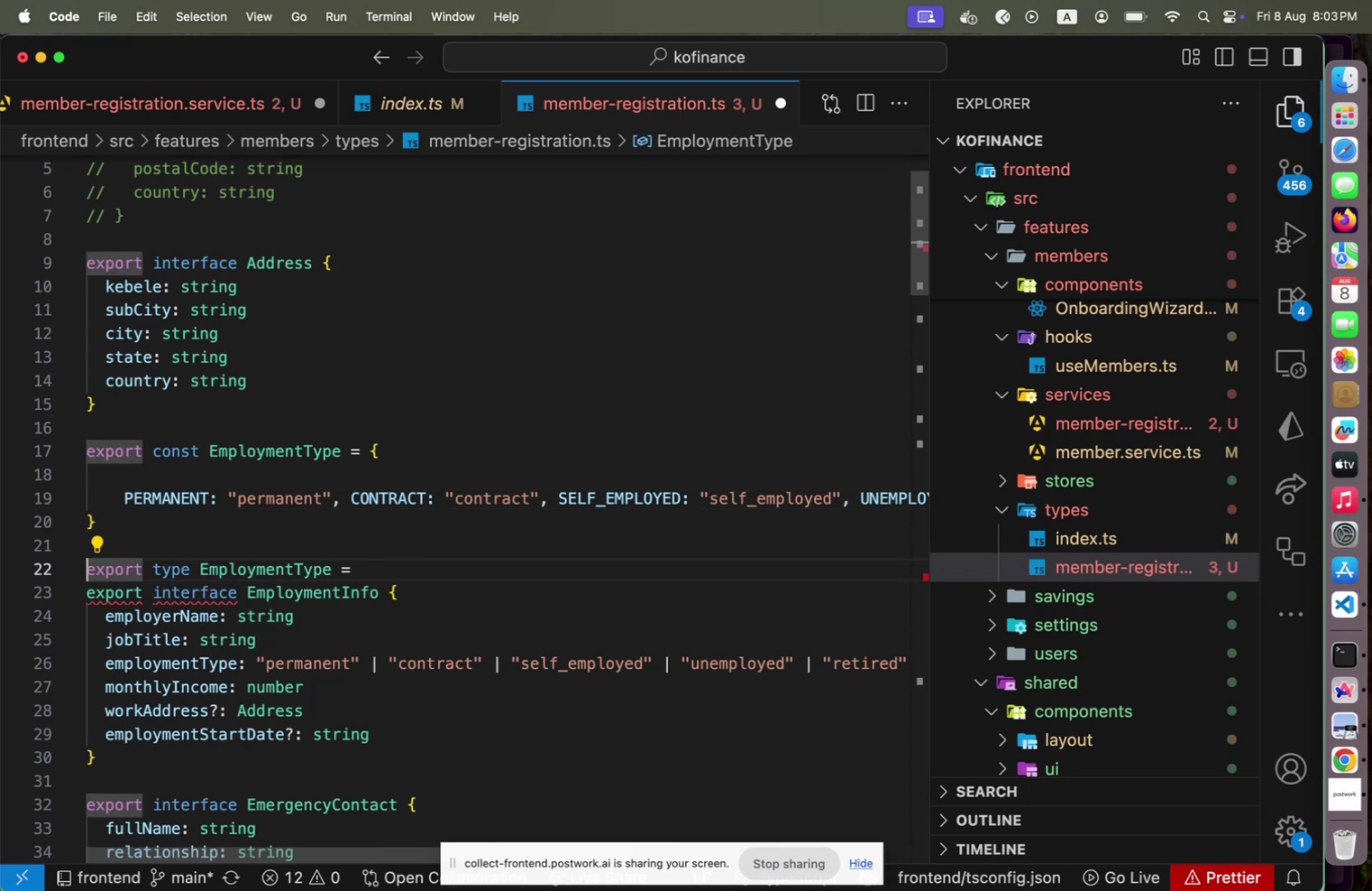 
type([End]keyof typeof Emp)
 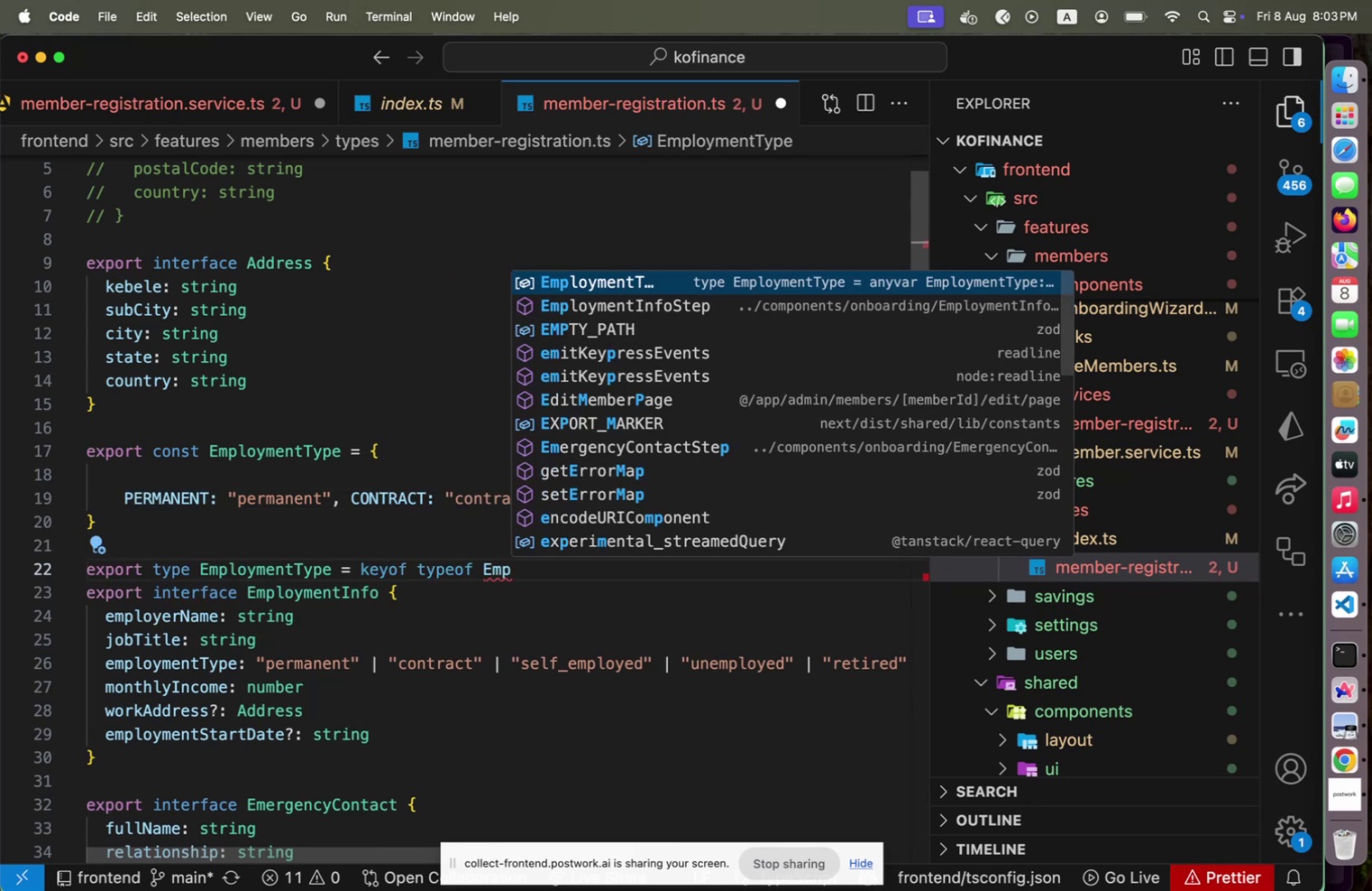 
key(ArrowDown)
 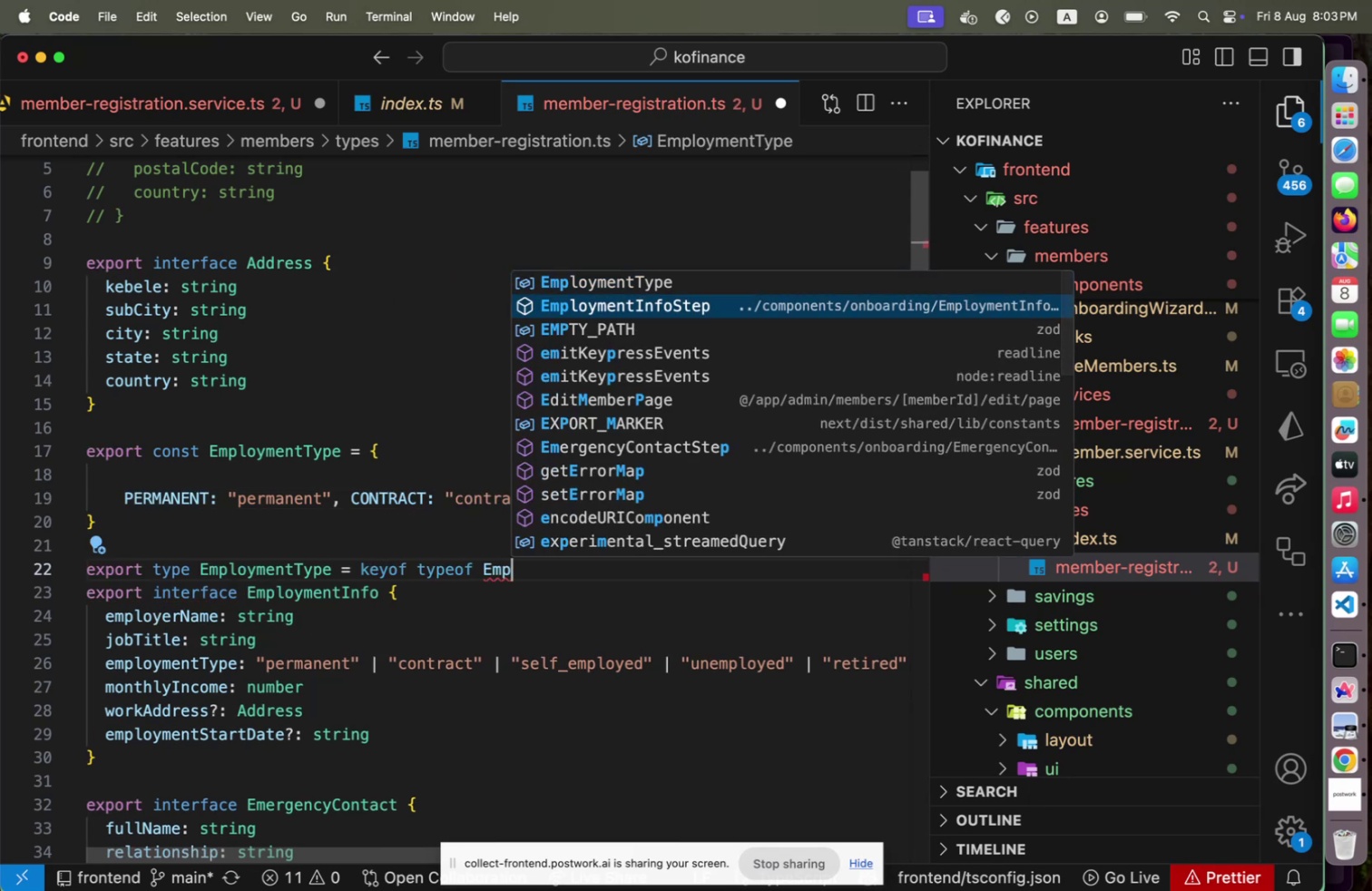 
key(ArrowUp)
 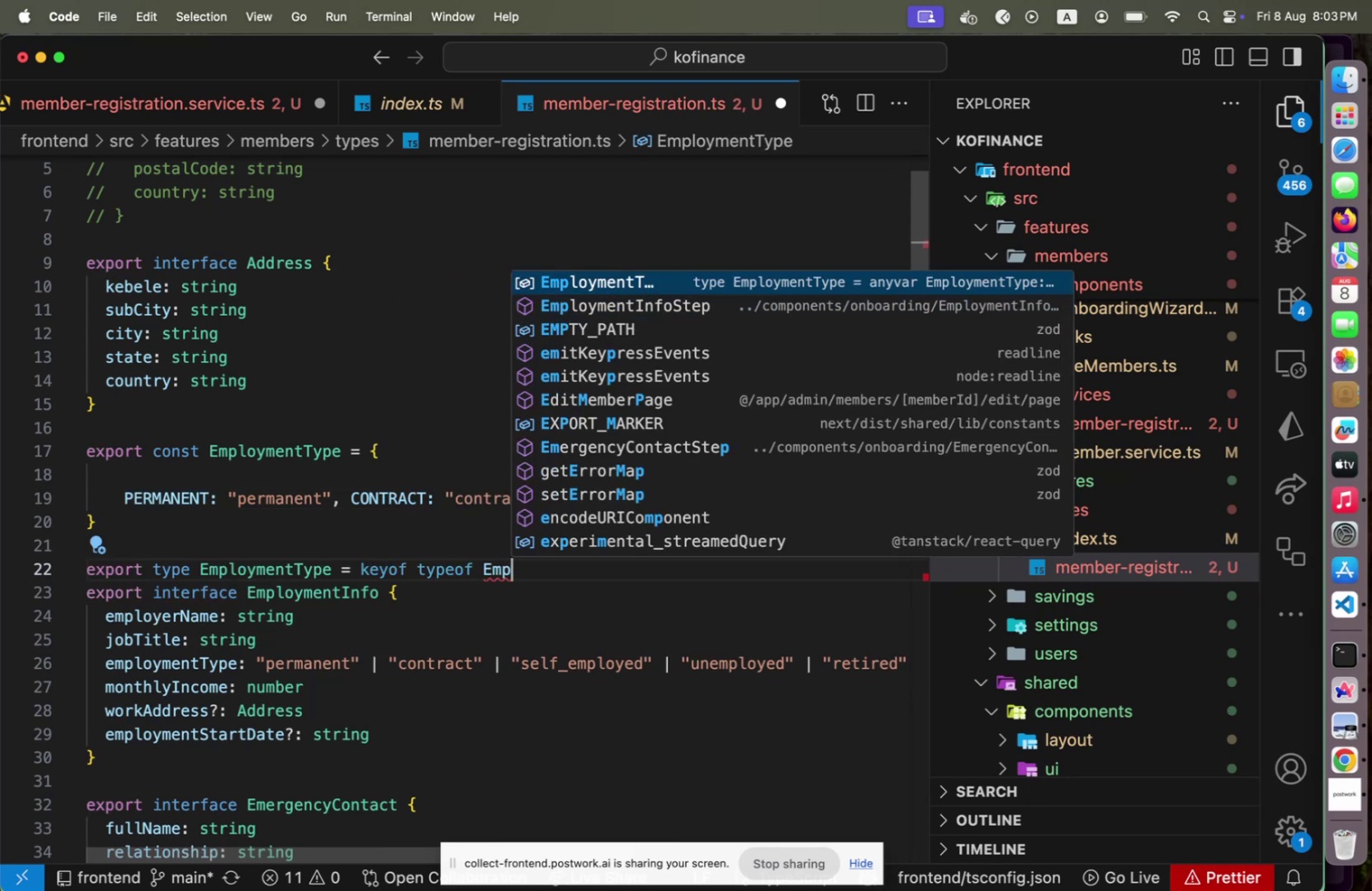 
key(Enter)
 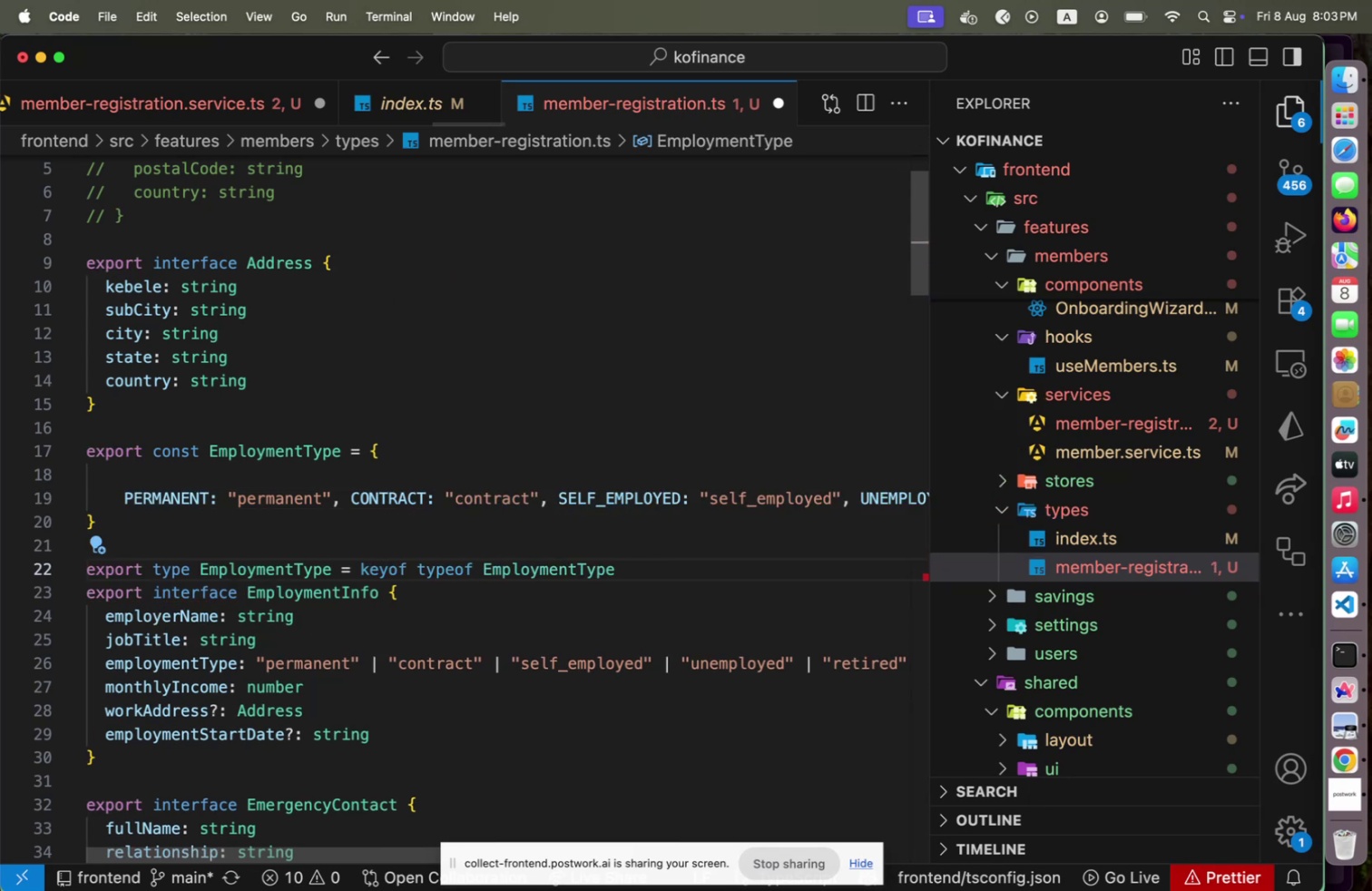 
key(Semicolon)
 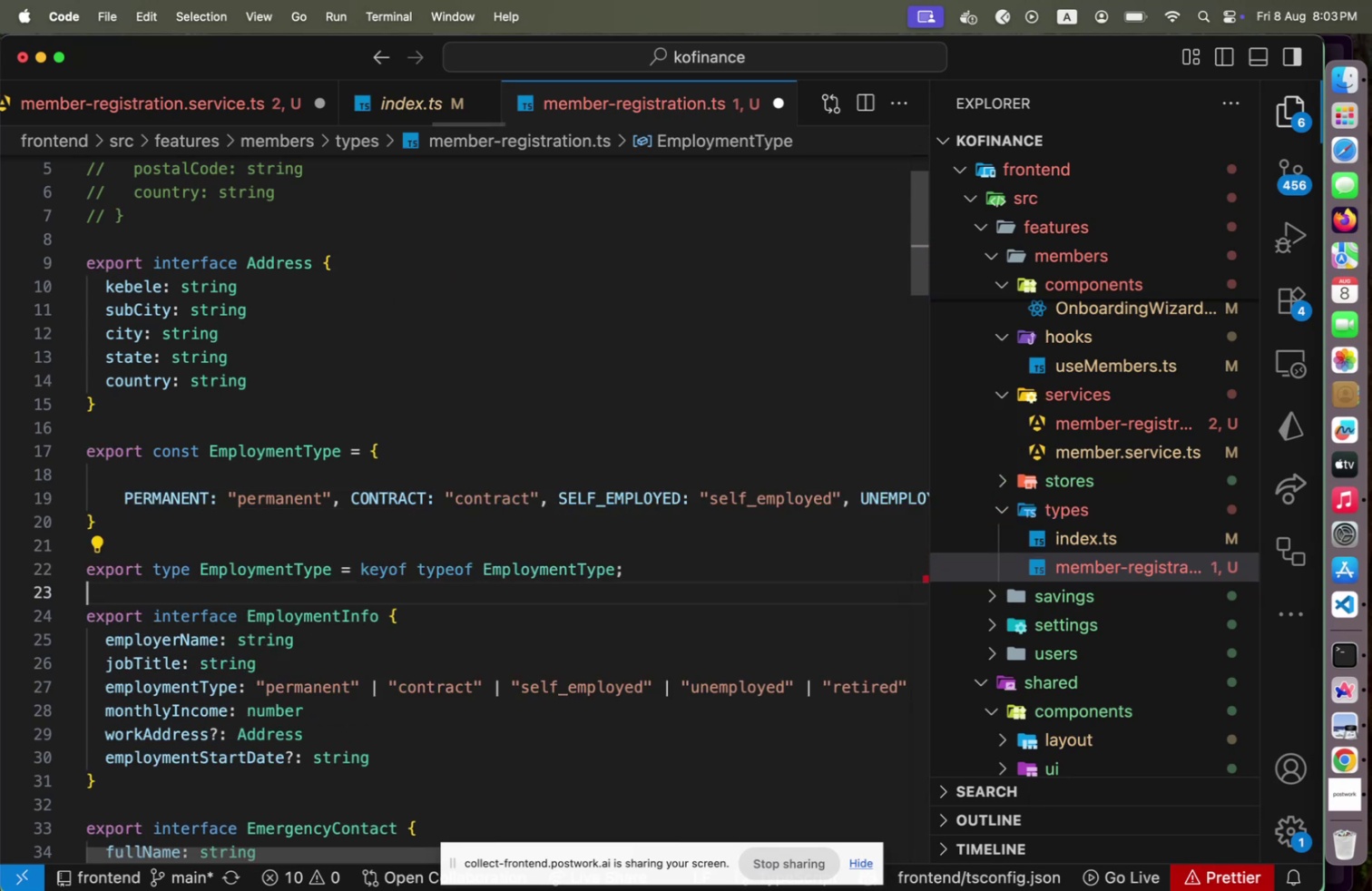 
key(Enter)
 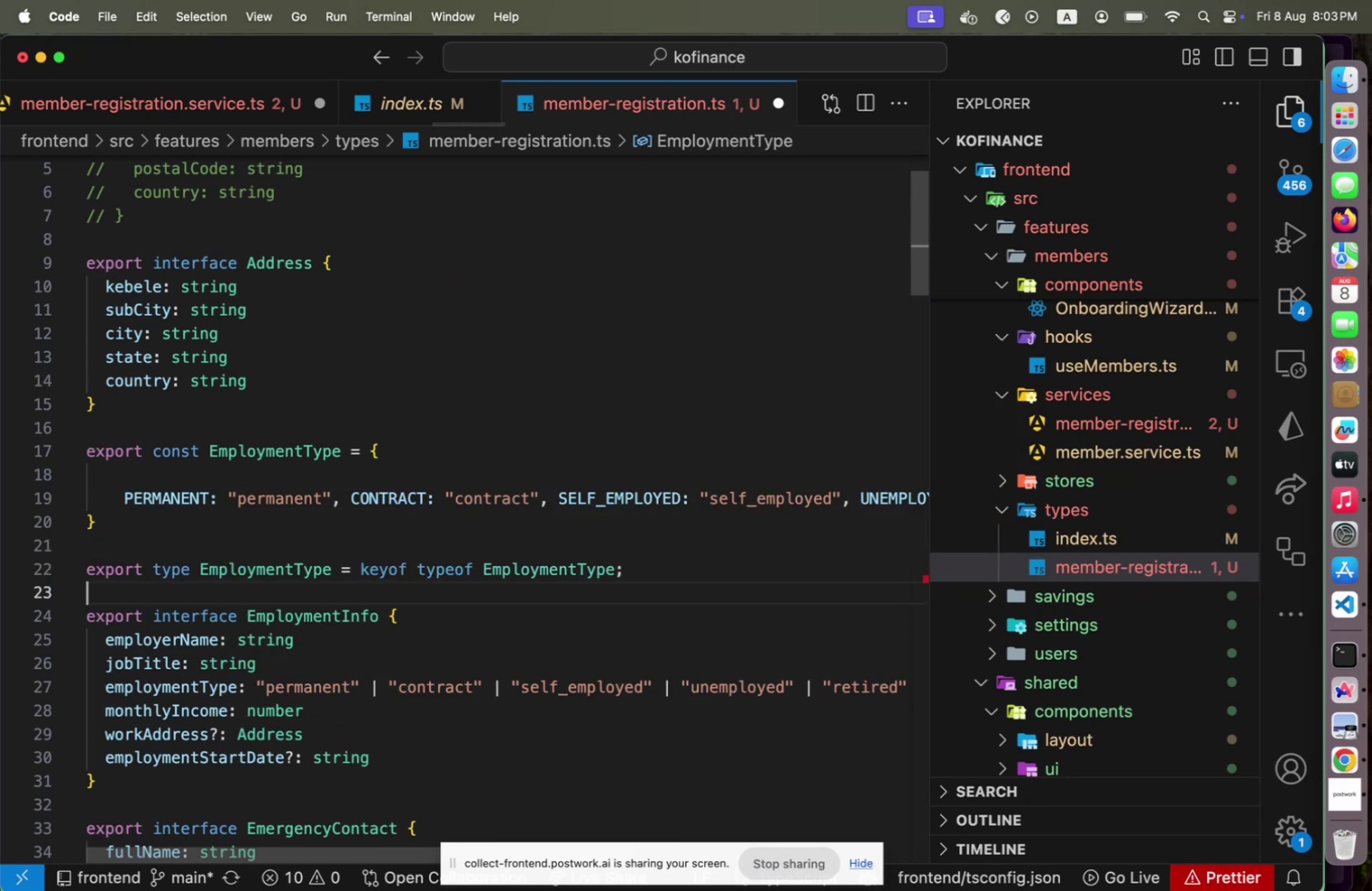 
key(ArrowDown)
 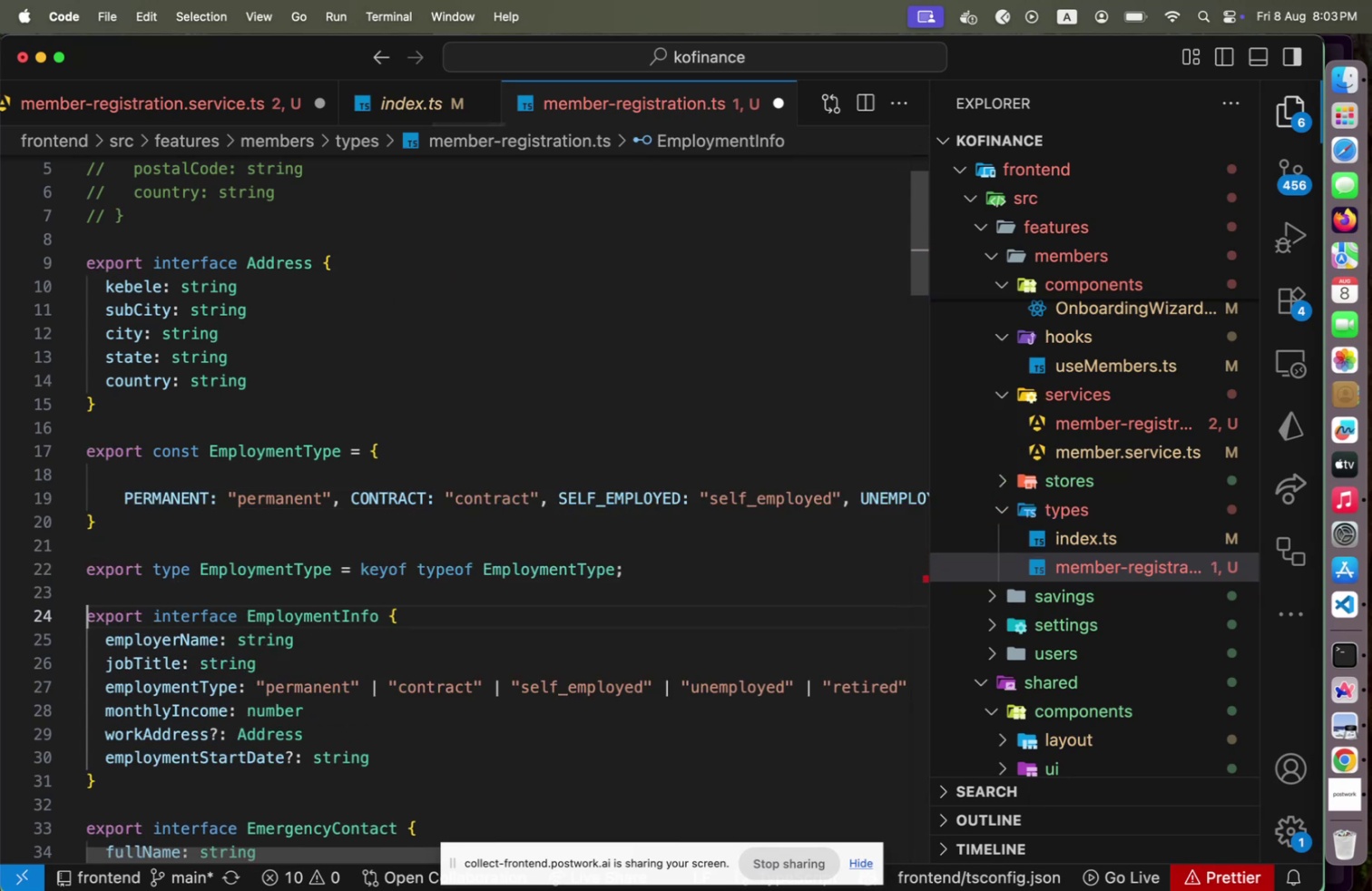 
key(ArrowDown)
 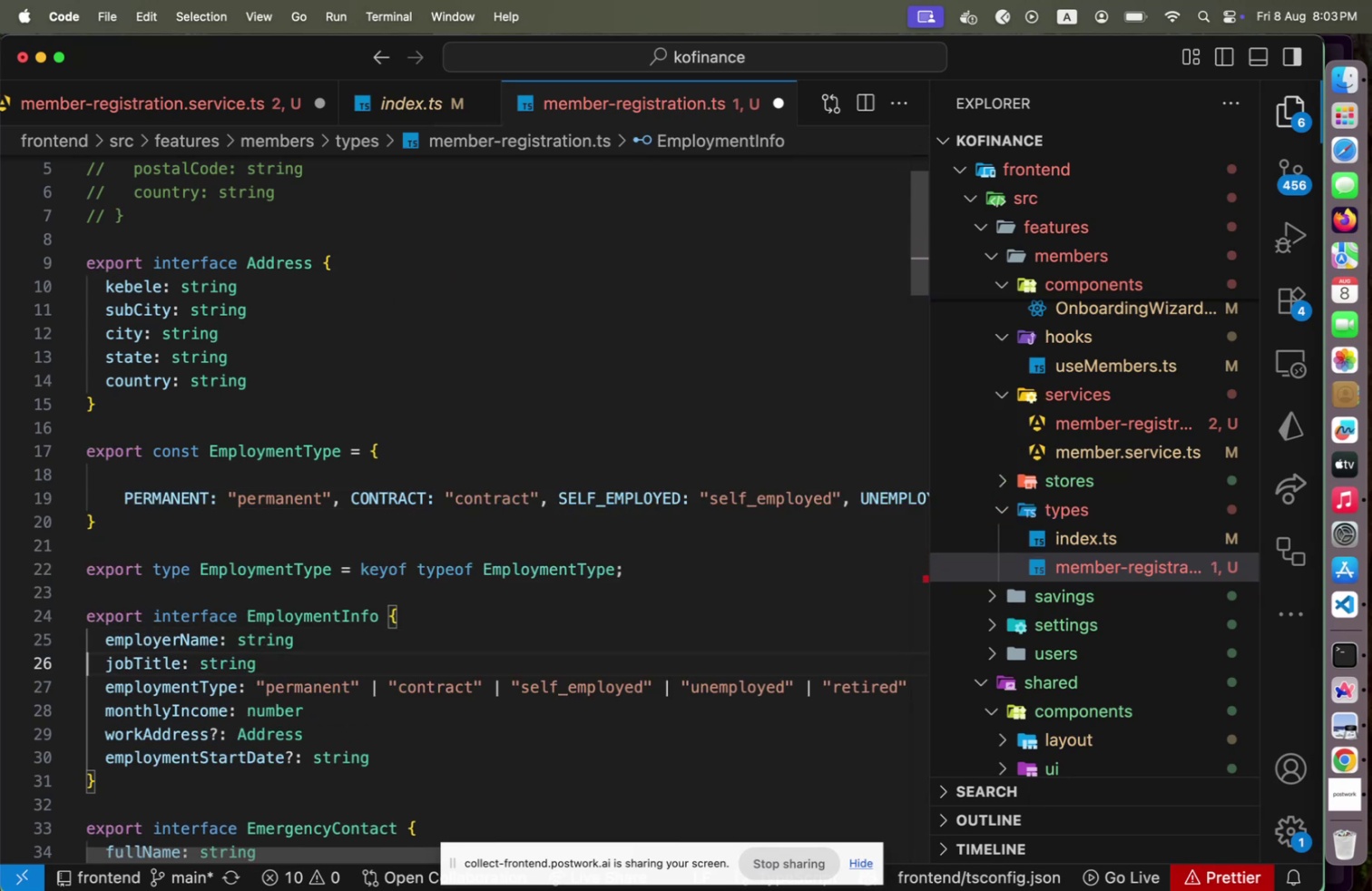 
key(ArrowDown)
 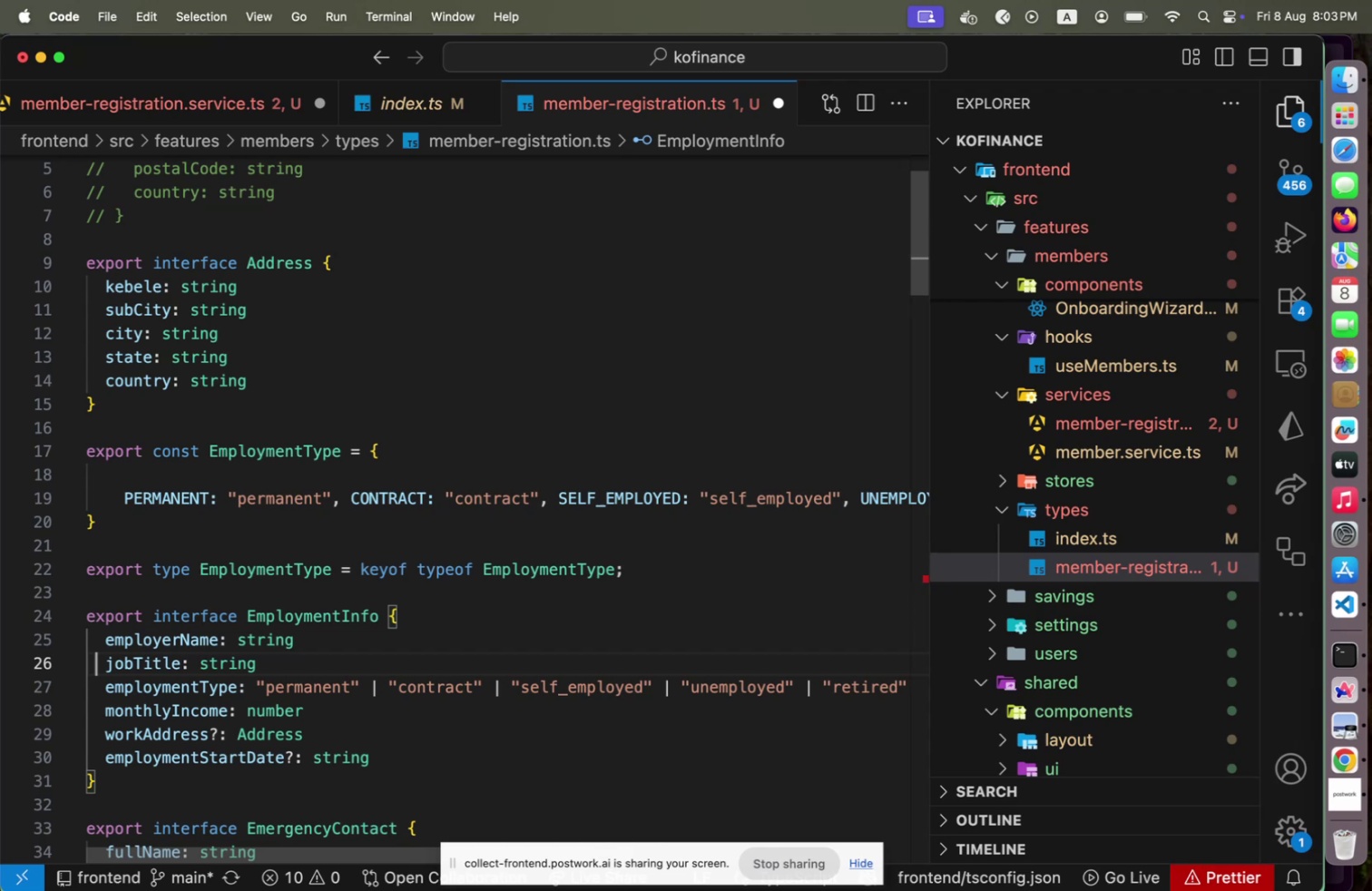 
hold_key(key=ArrowRight, duration=1.16)
 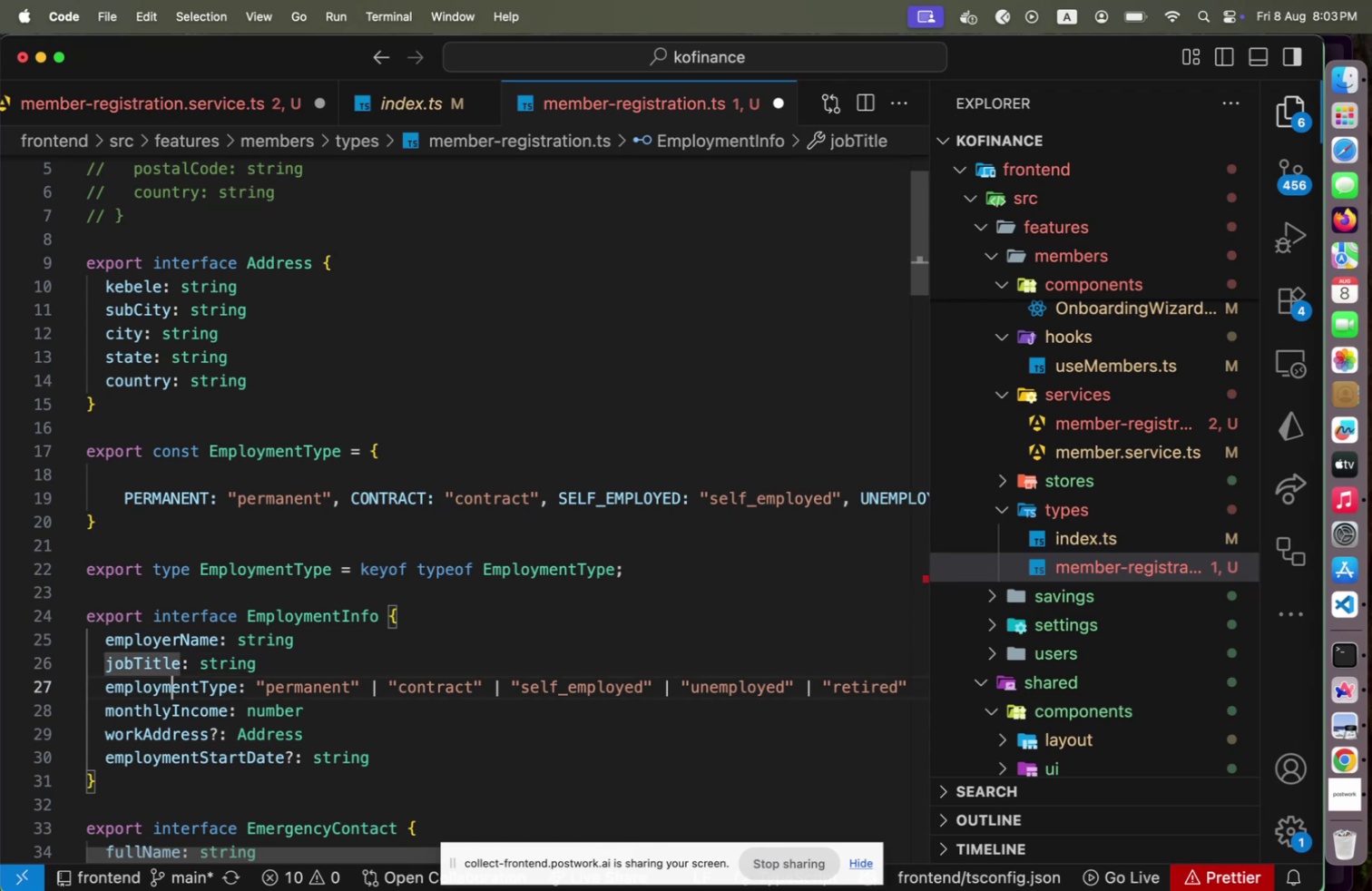 
key(ArrowDown)
 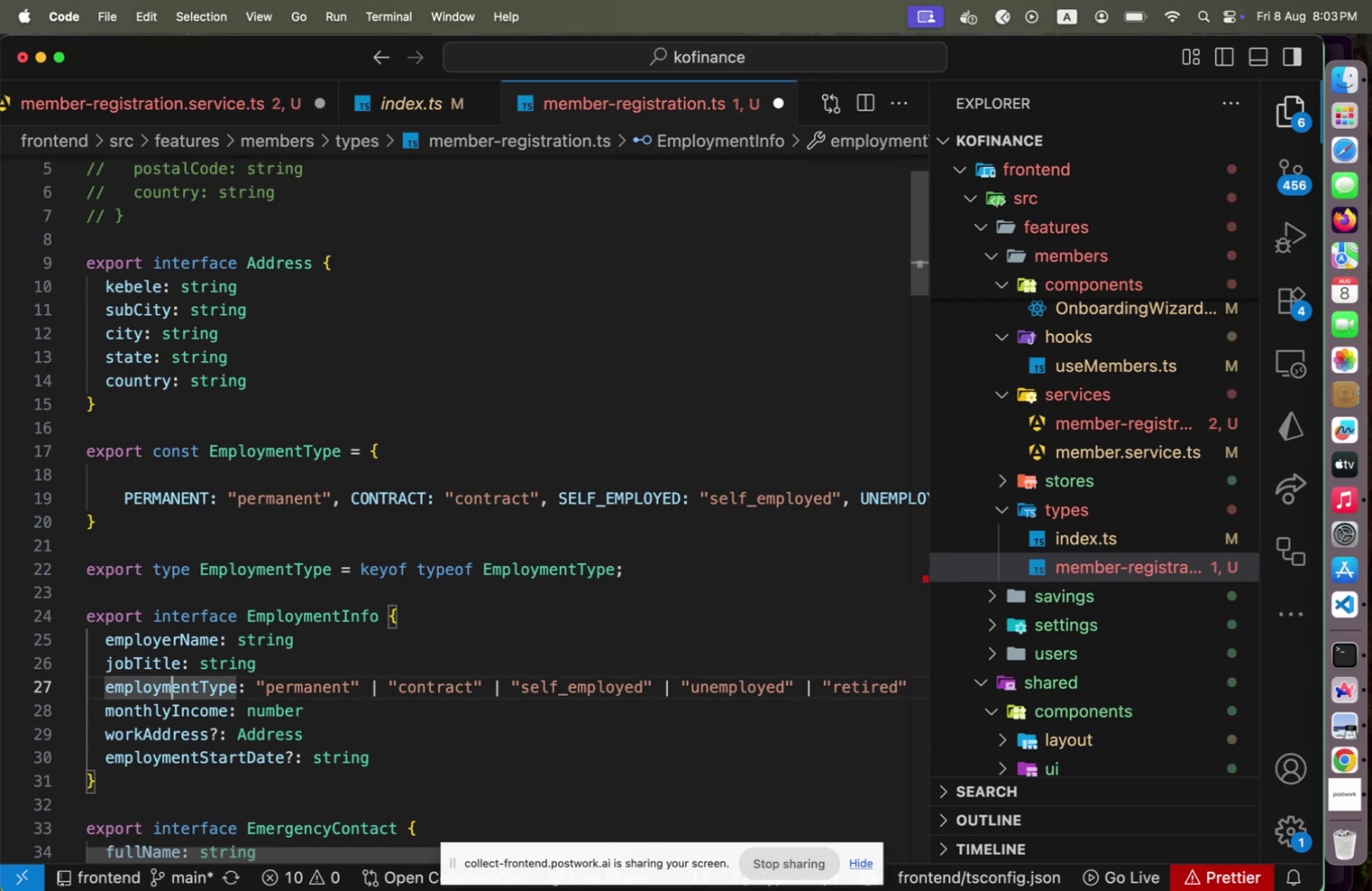 
hold_key(key=ArrowRight, duration=0.87)
 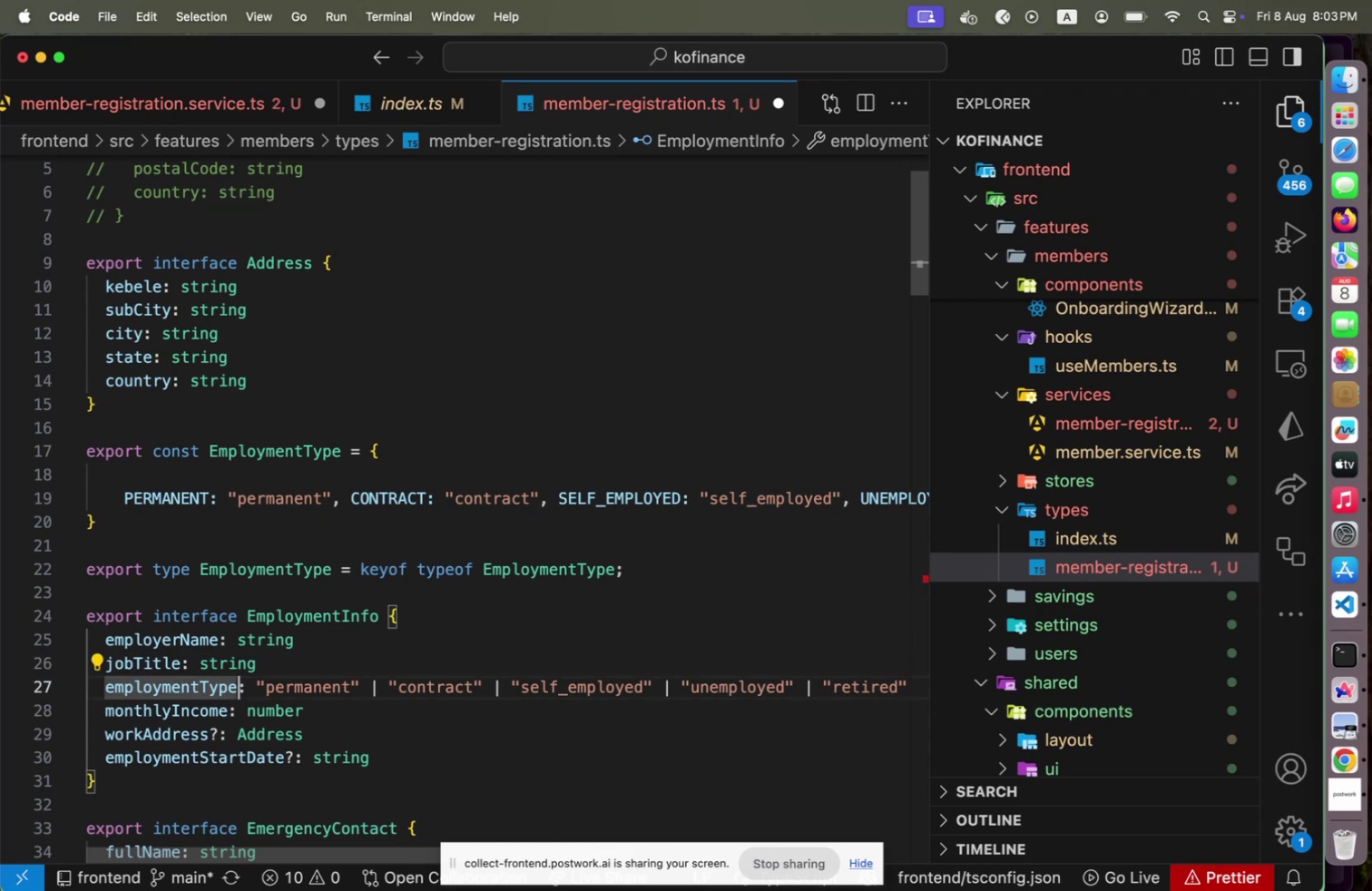 
key(ArrowRight)
 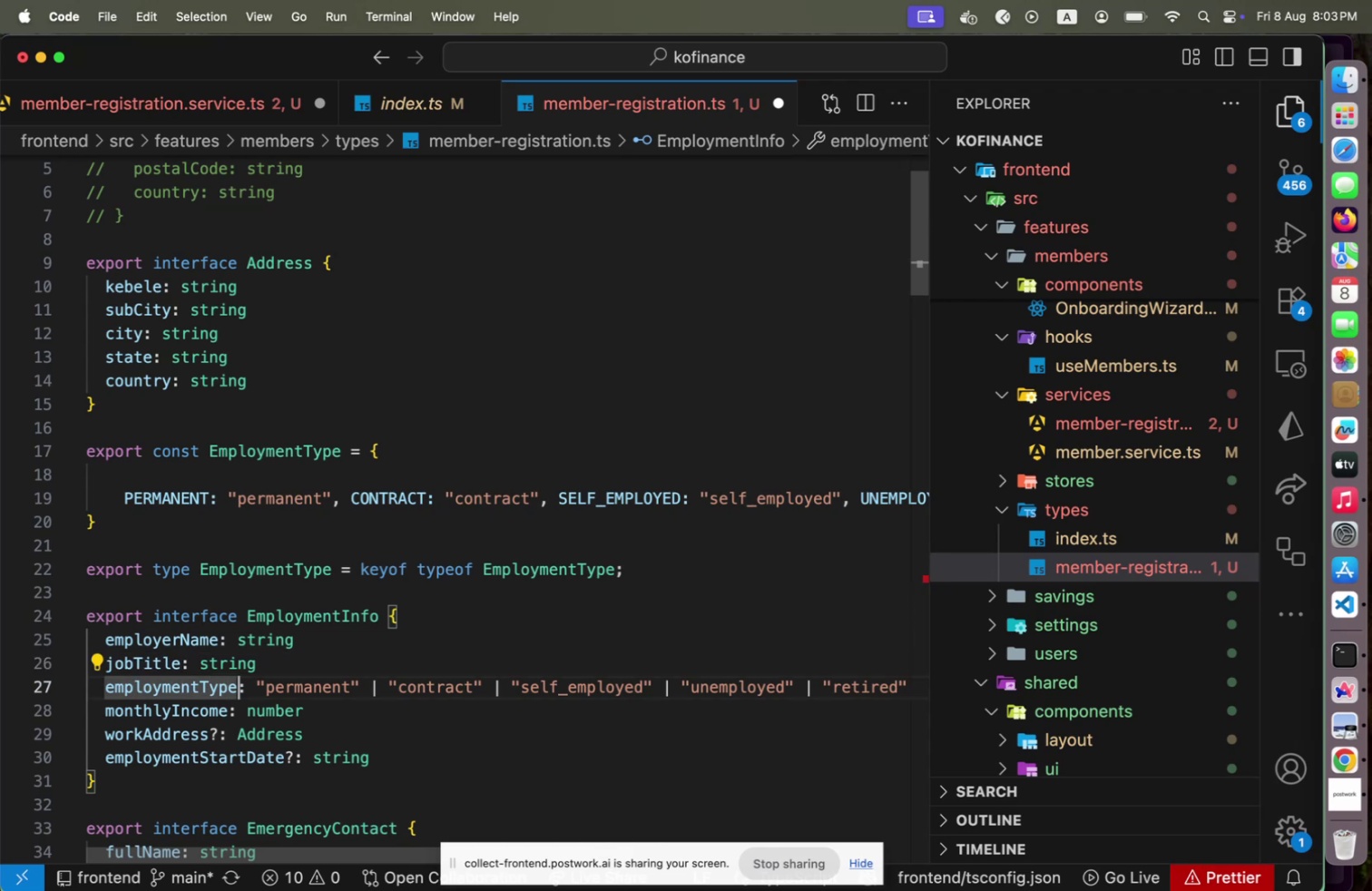 
key(ArrowRight)
 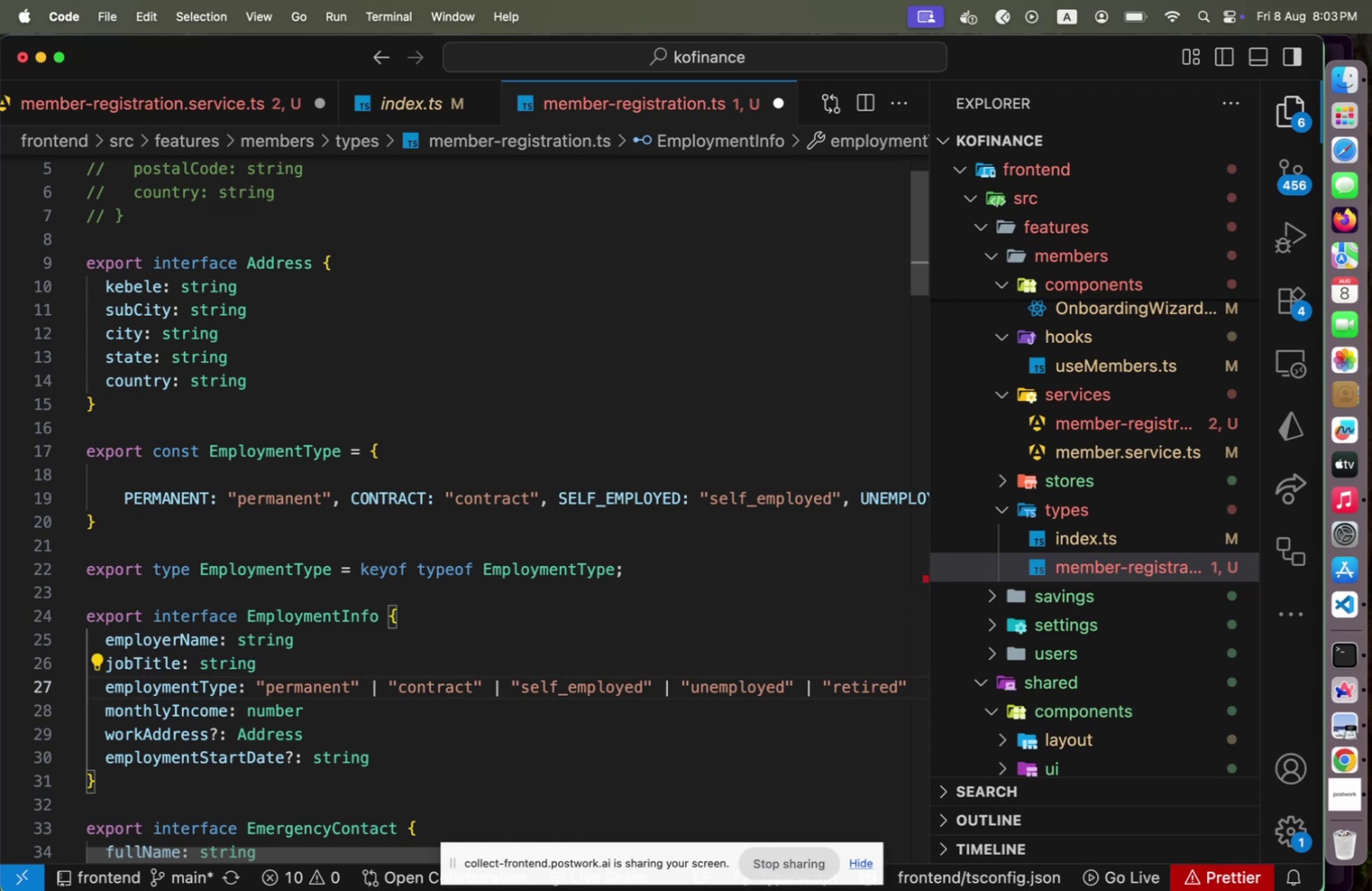 
hold_key(key=ArrowUp, duration=0.83)
 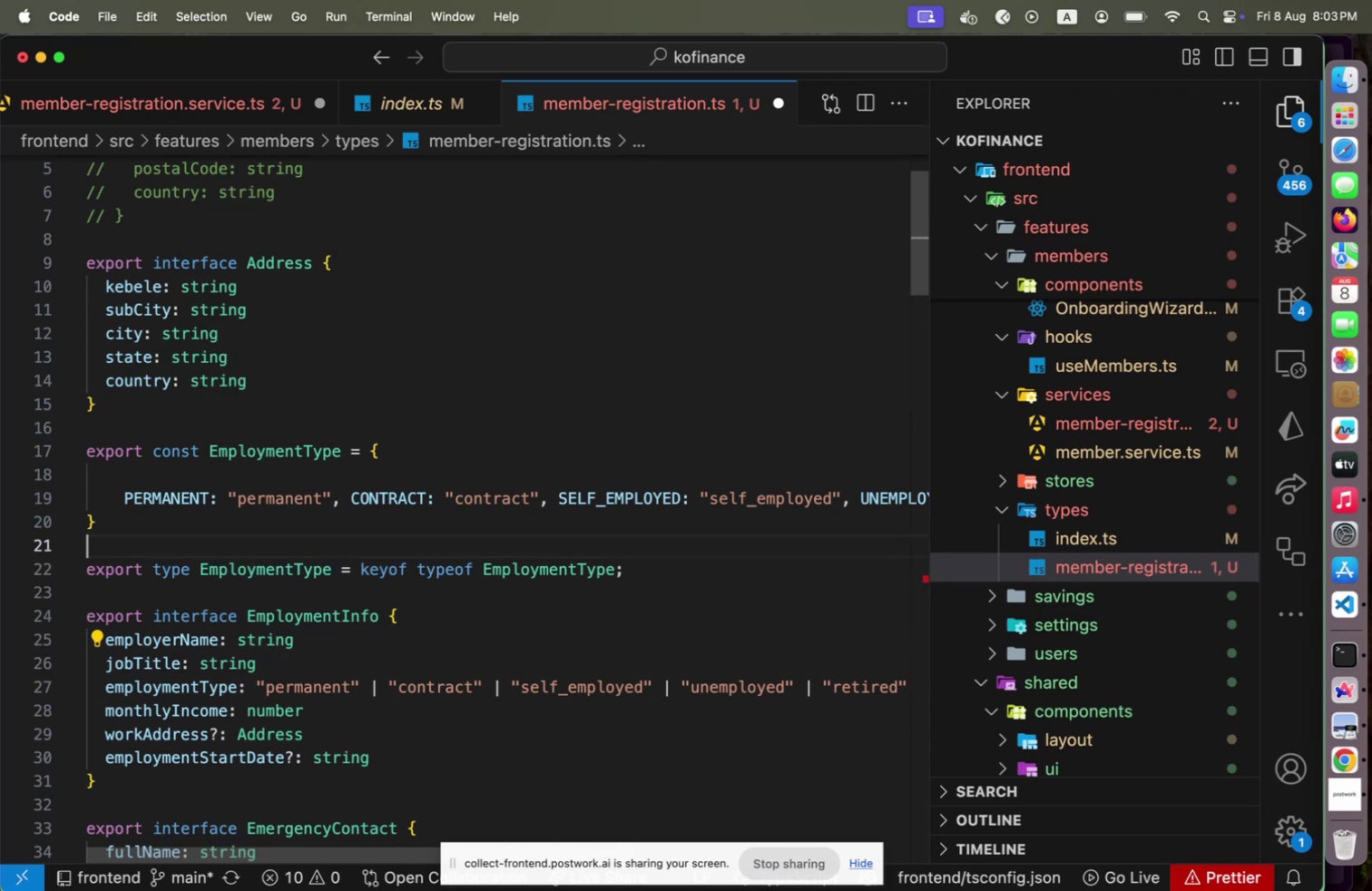 
key(ArrowUp)
 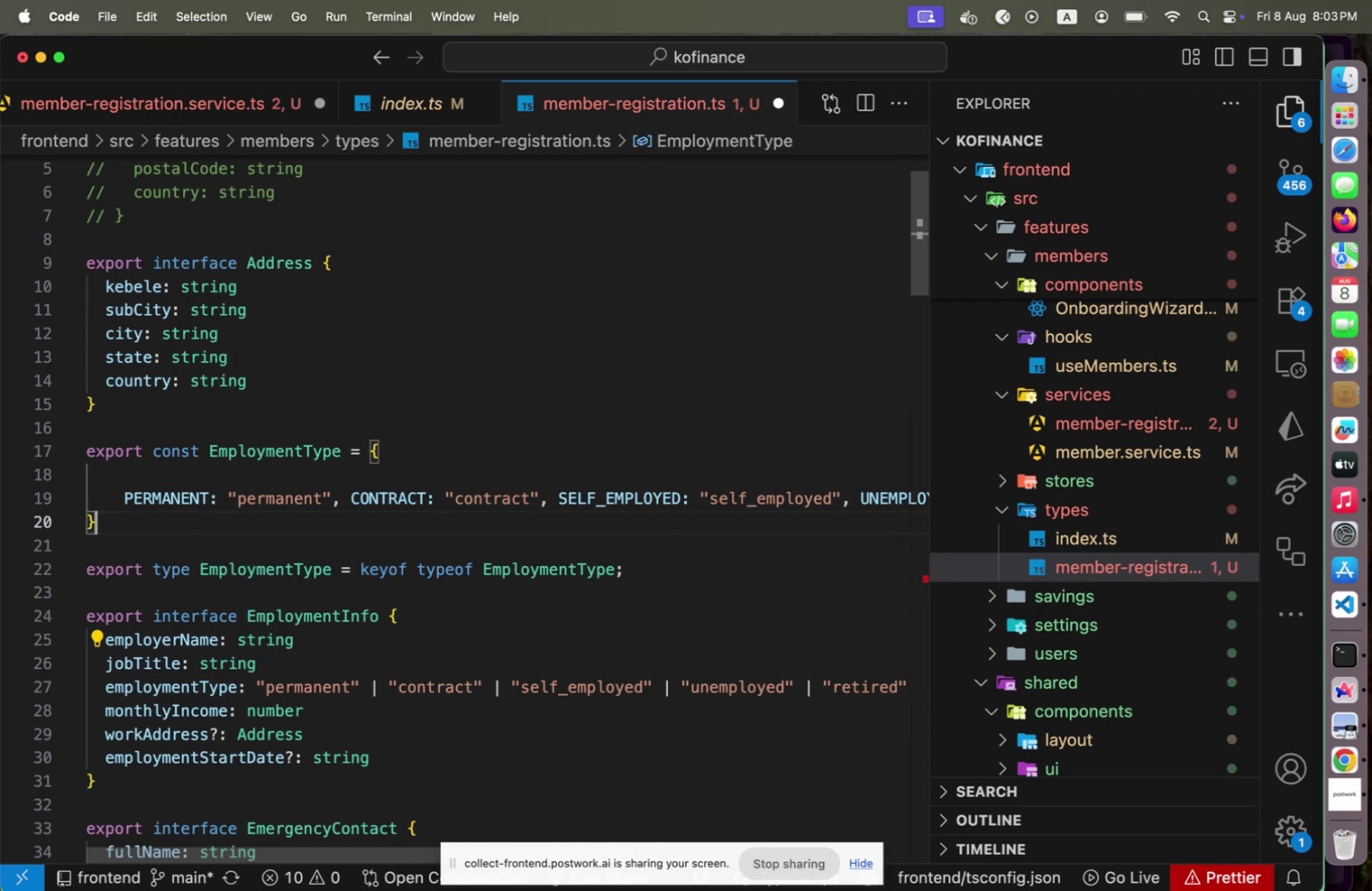 
key(ArrowUp)
 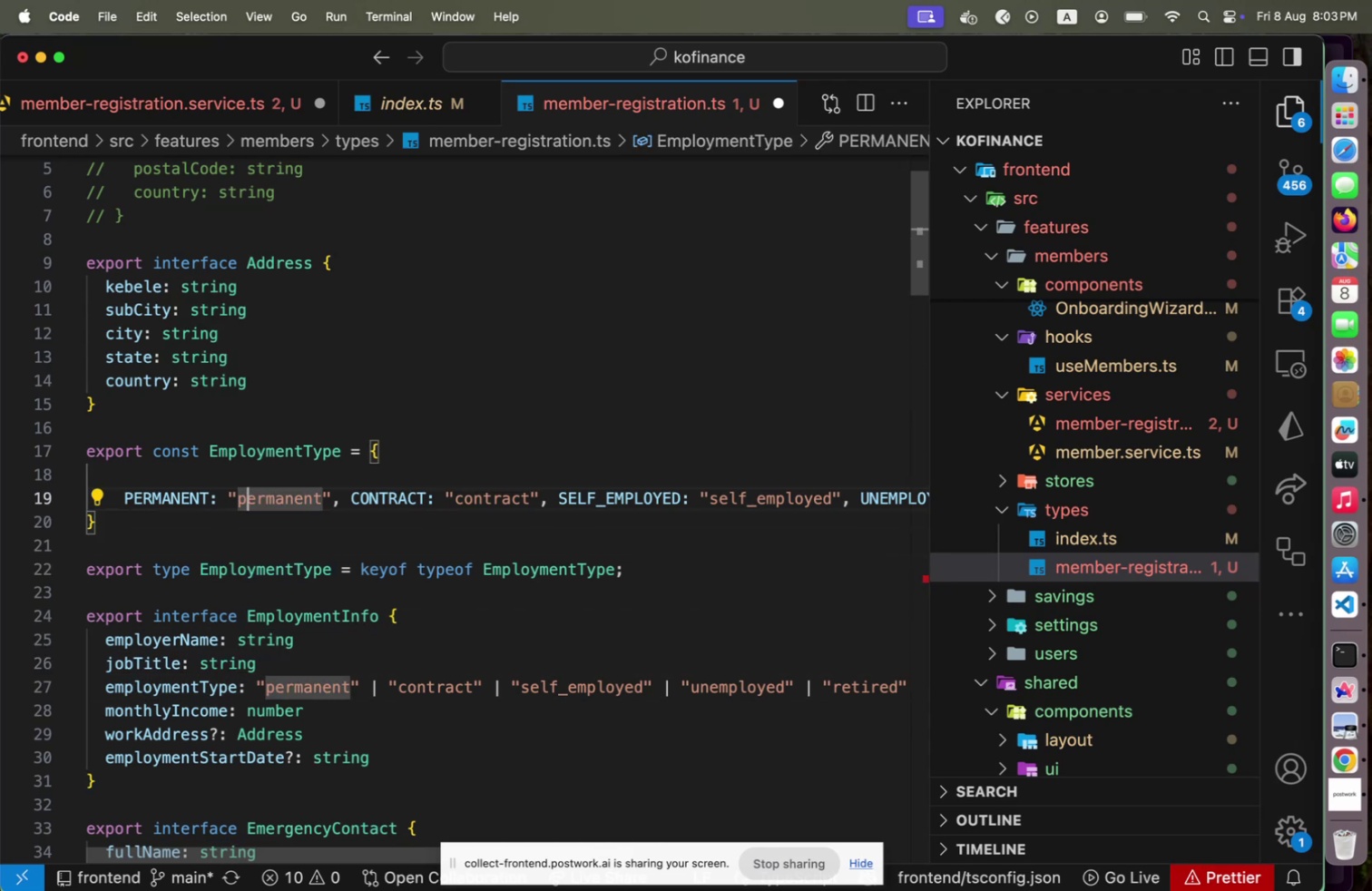 
key(ArrowDown)
 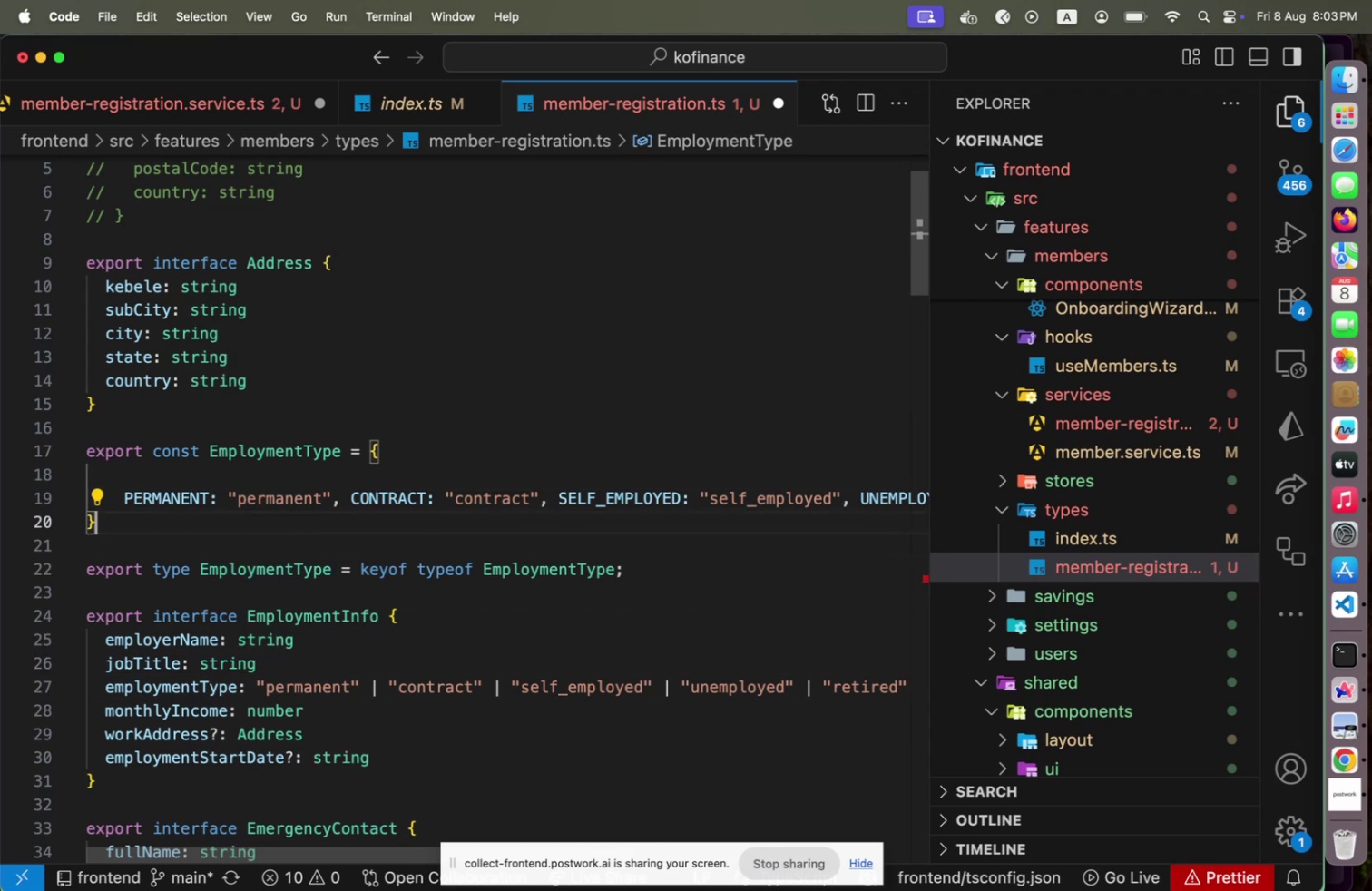 
key(ArrowDown)
 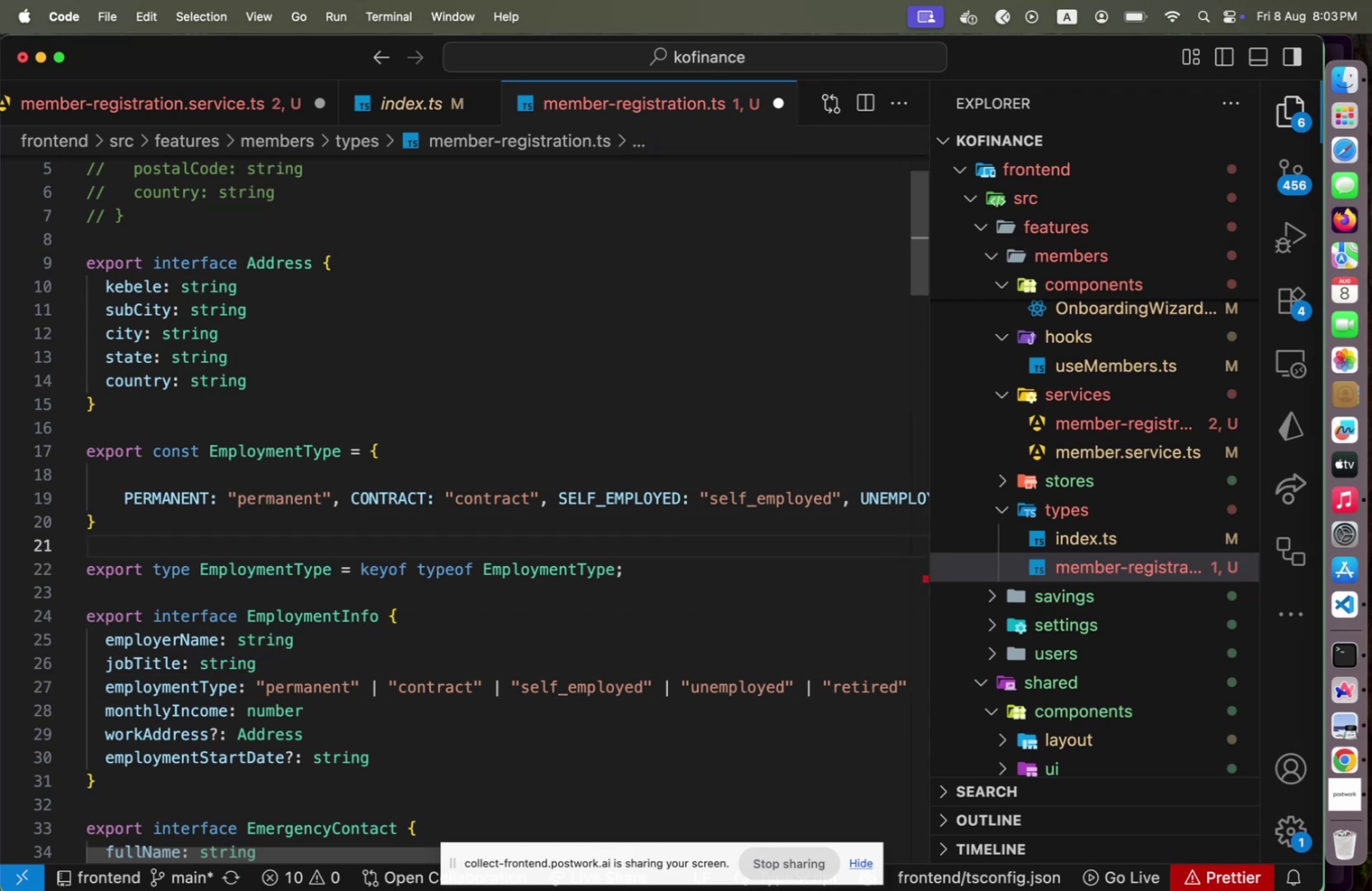 
key(ArrowDown)
 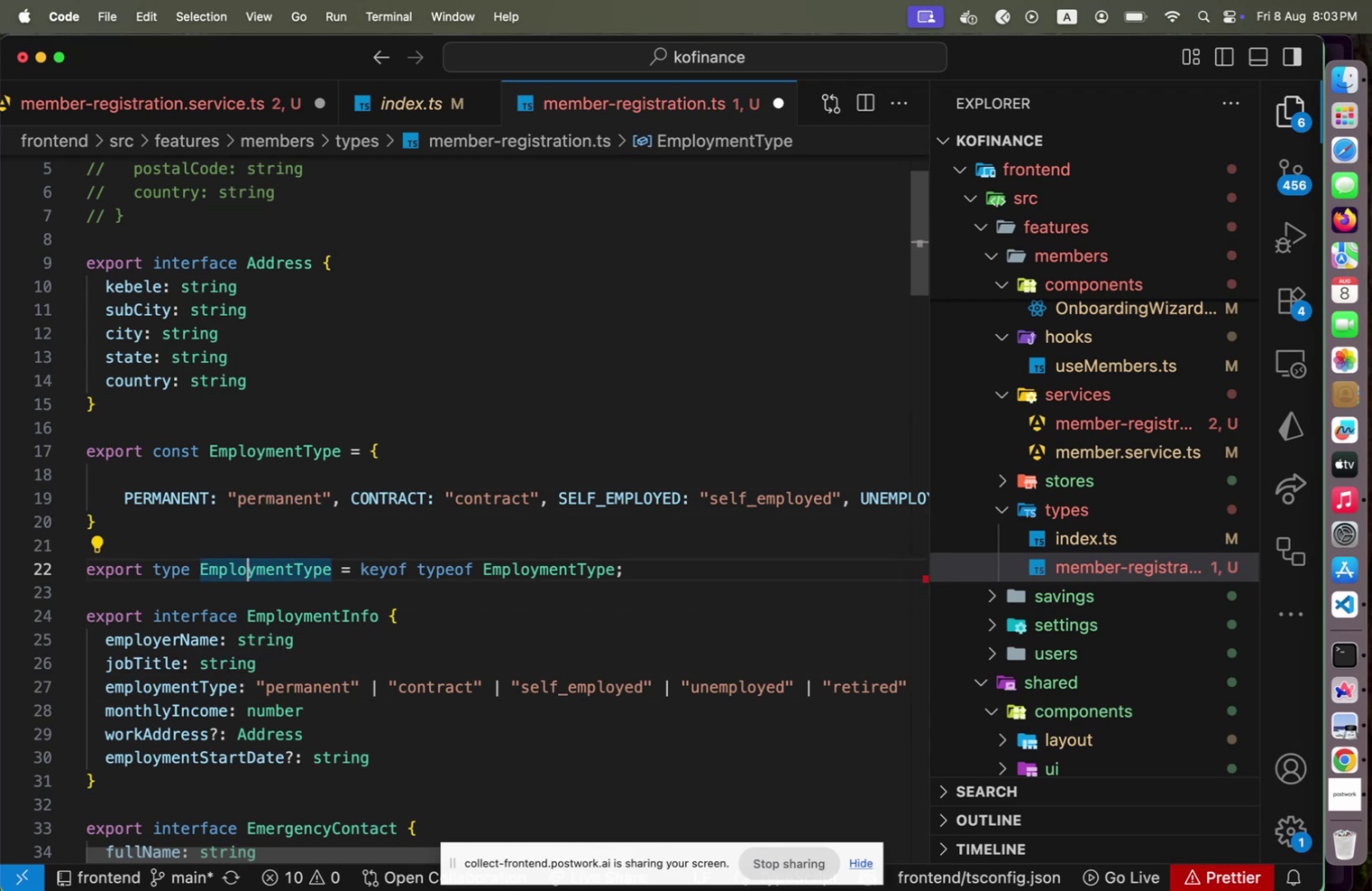 
hold_key(key=ArrowRight, duration=0.36)
 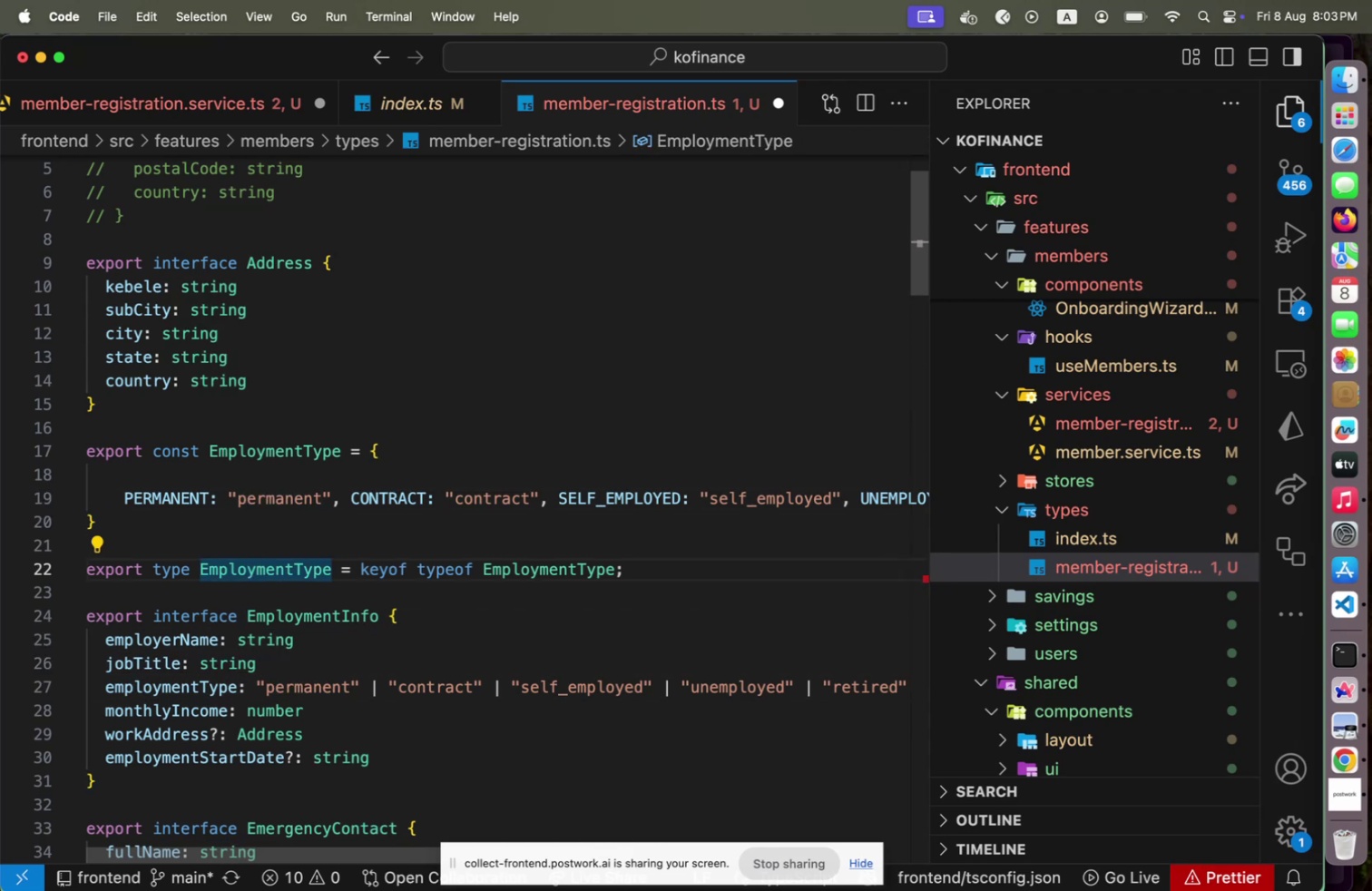 
key(ArrowUp)
 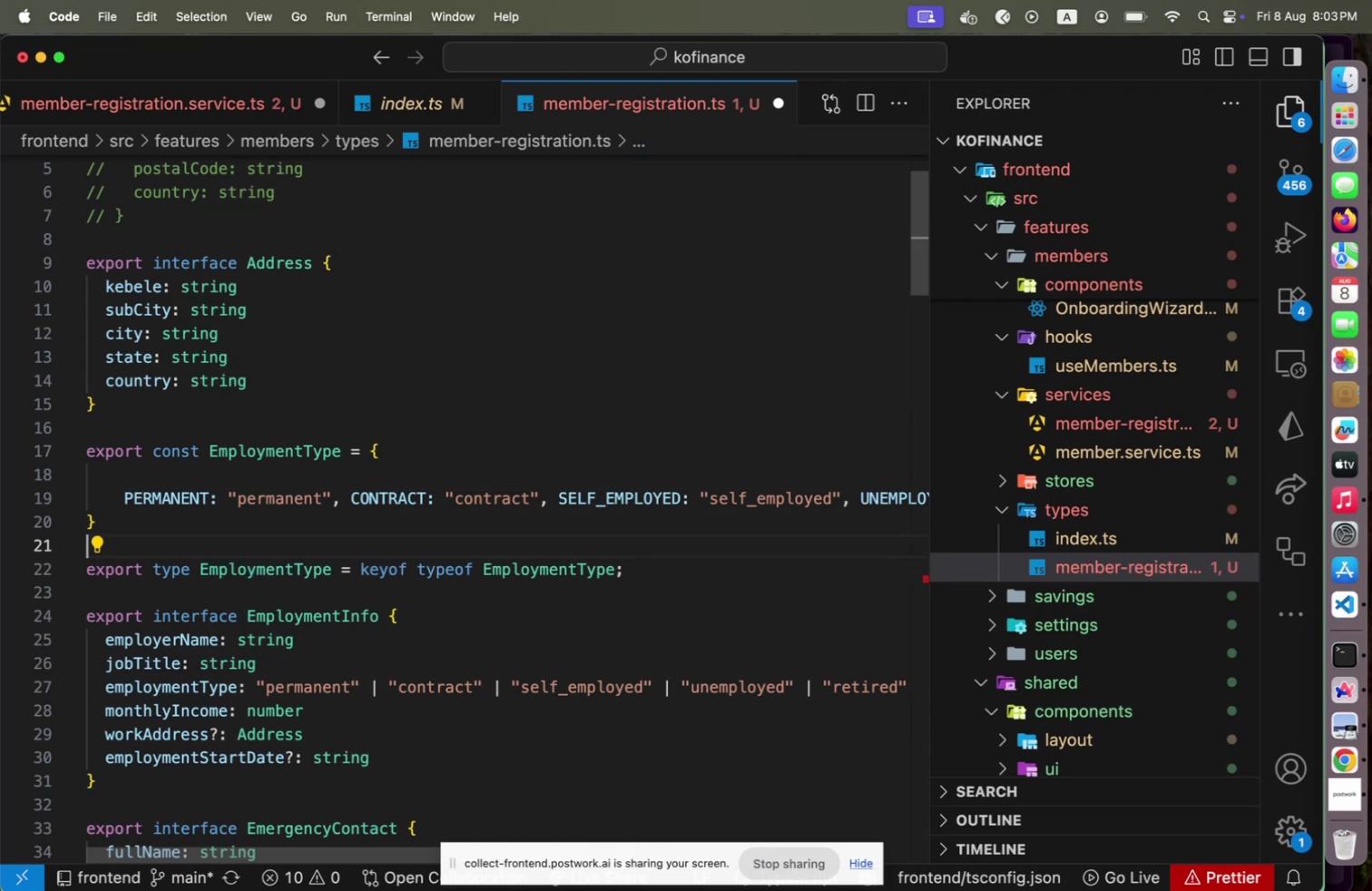 
key(ArrowUp)
 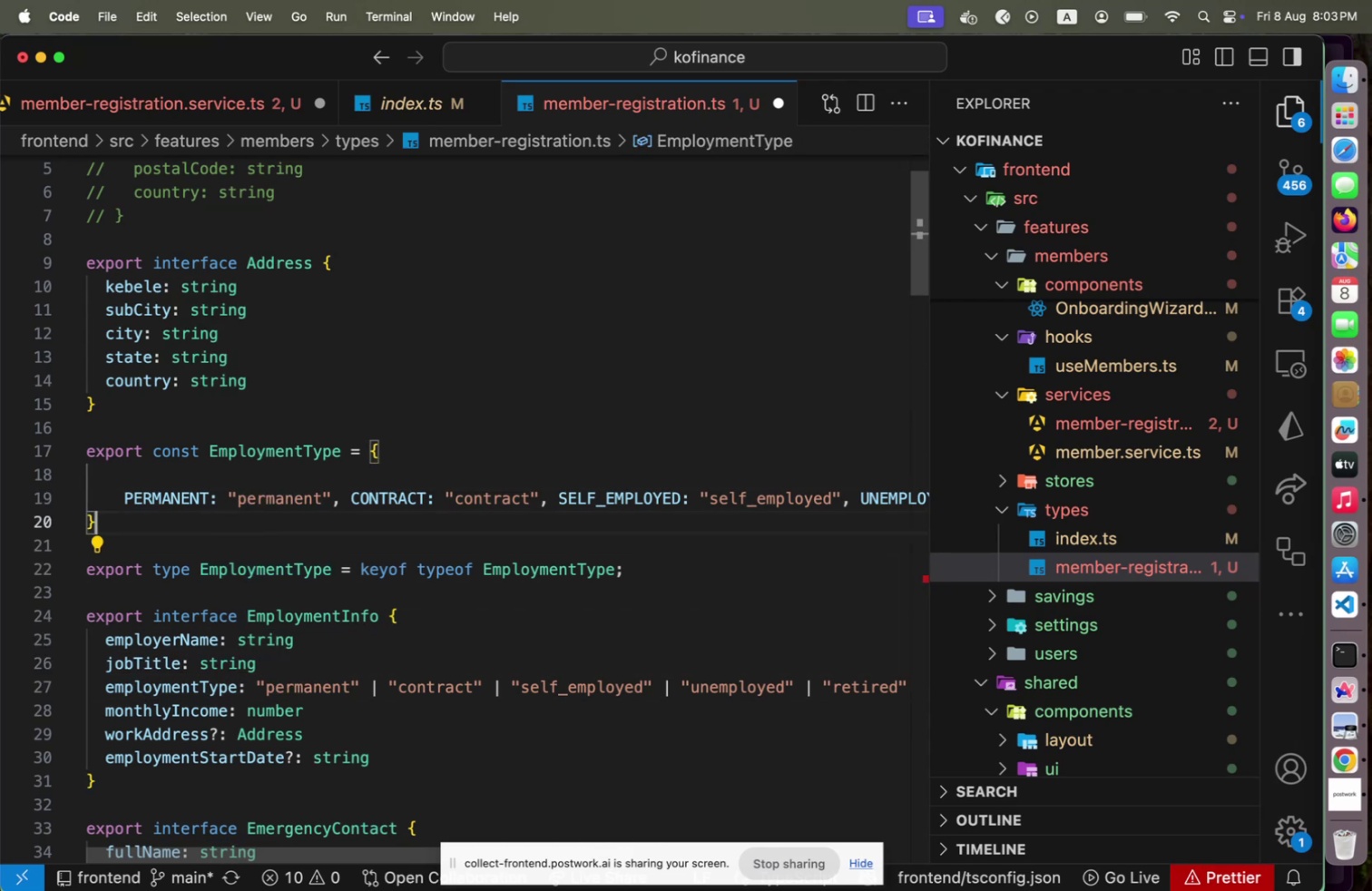 
key(ArrowUp)
 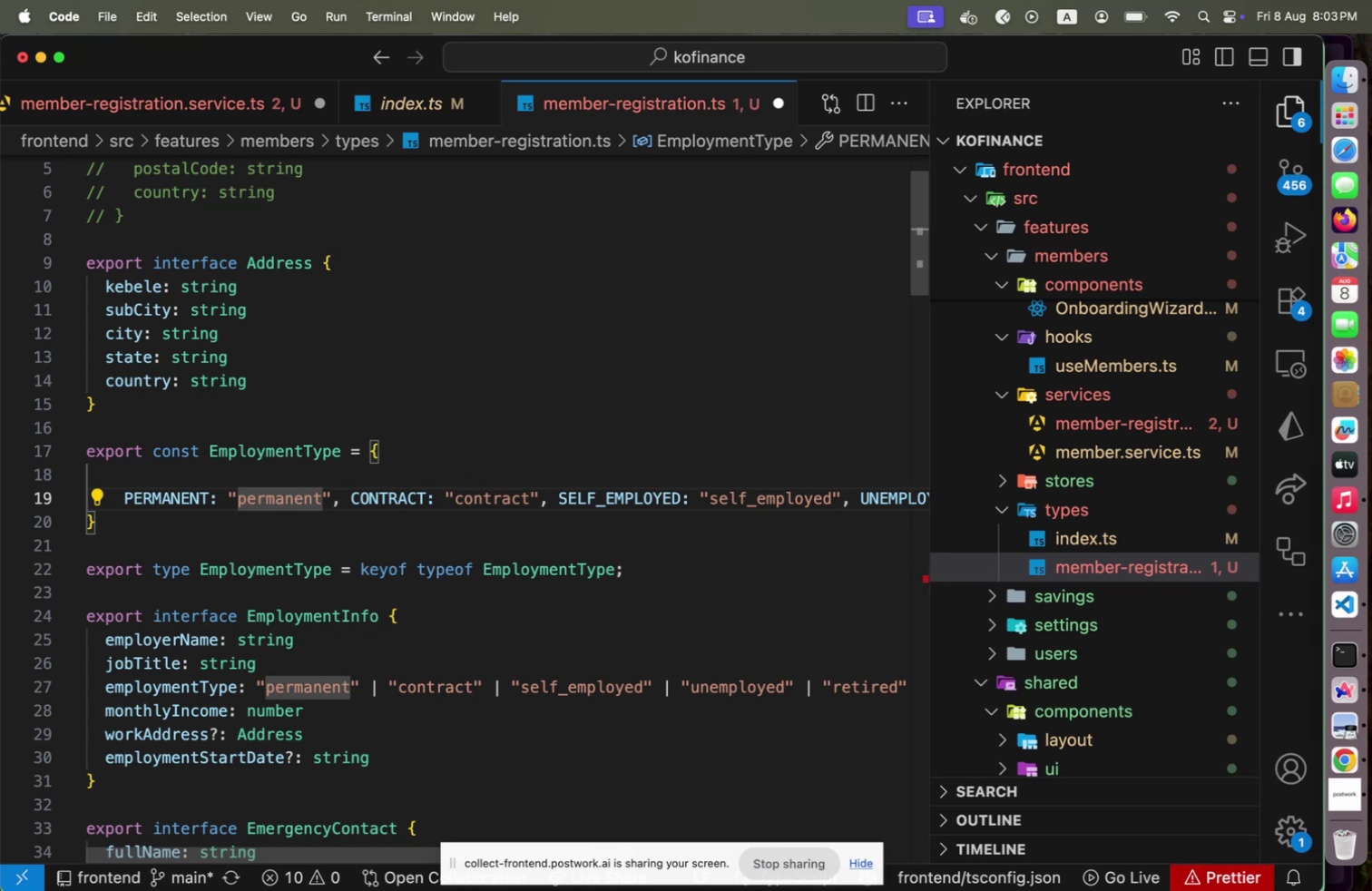 
hold_key(key=ArrowDown, duration=0.97)
 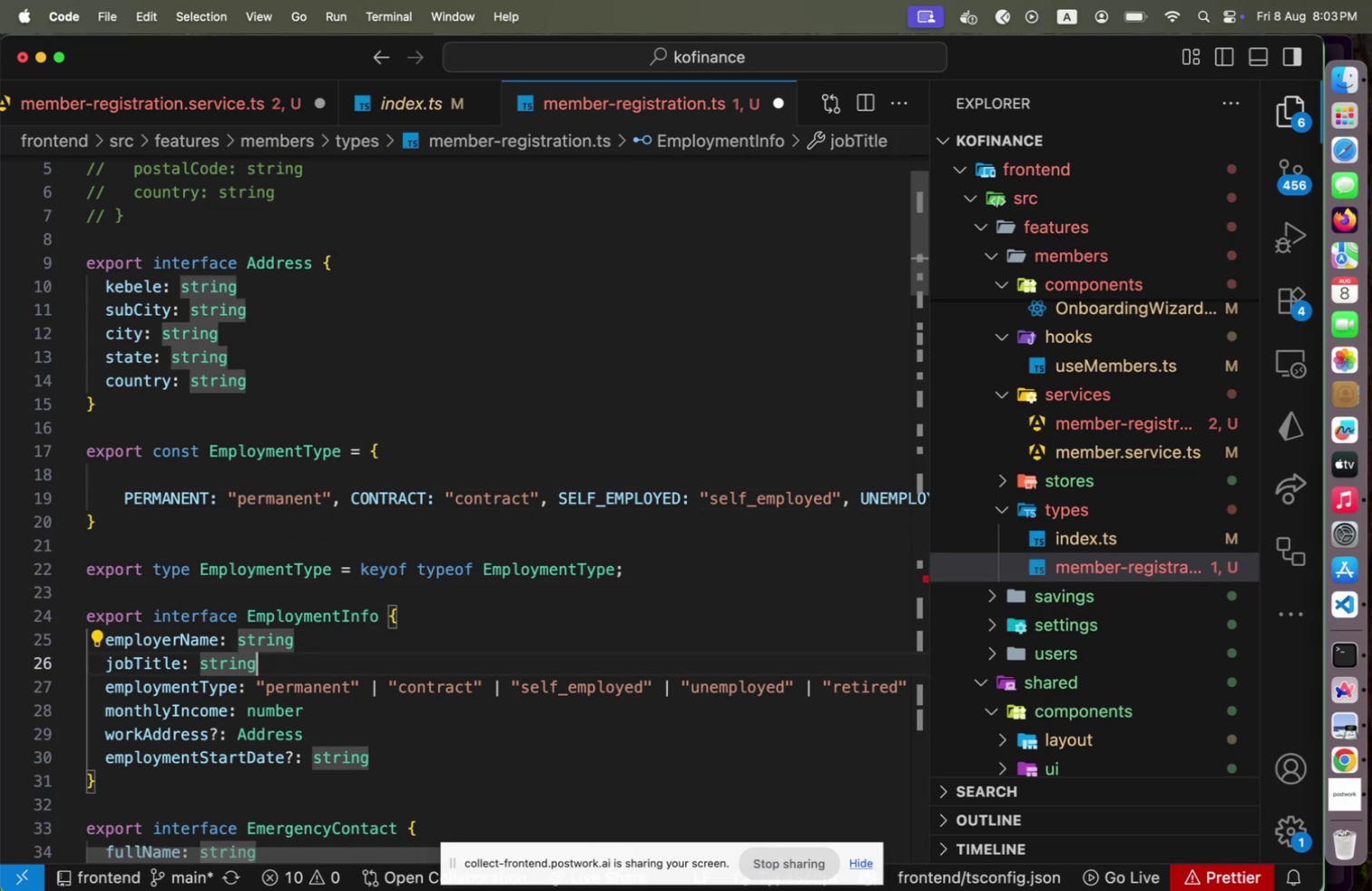 
key(ArrowDown)
 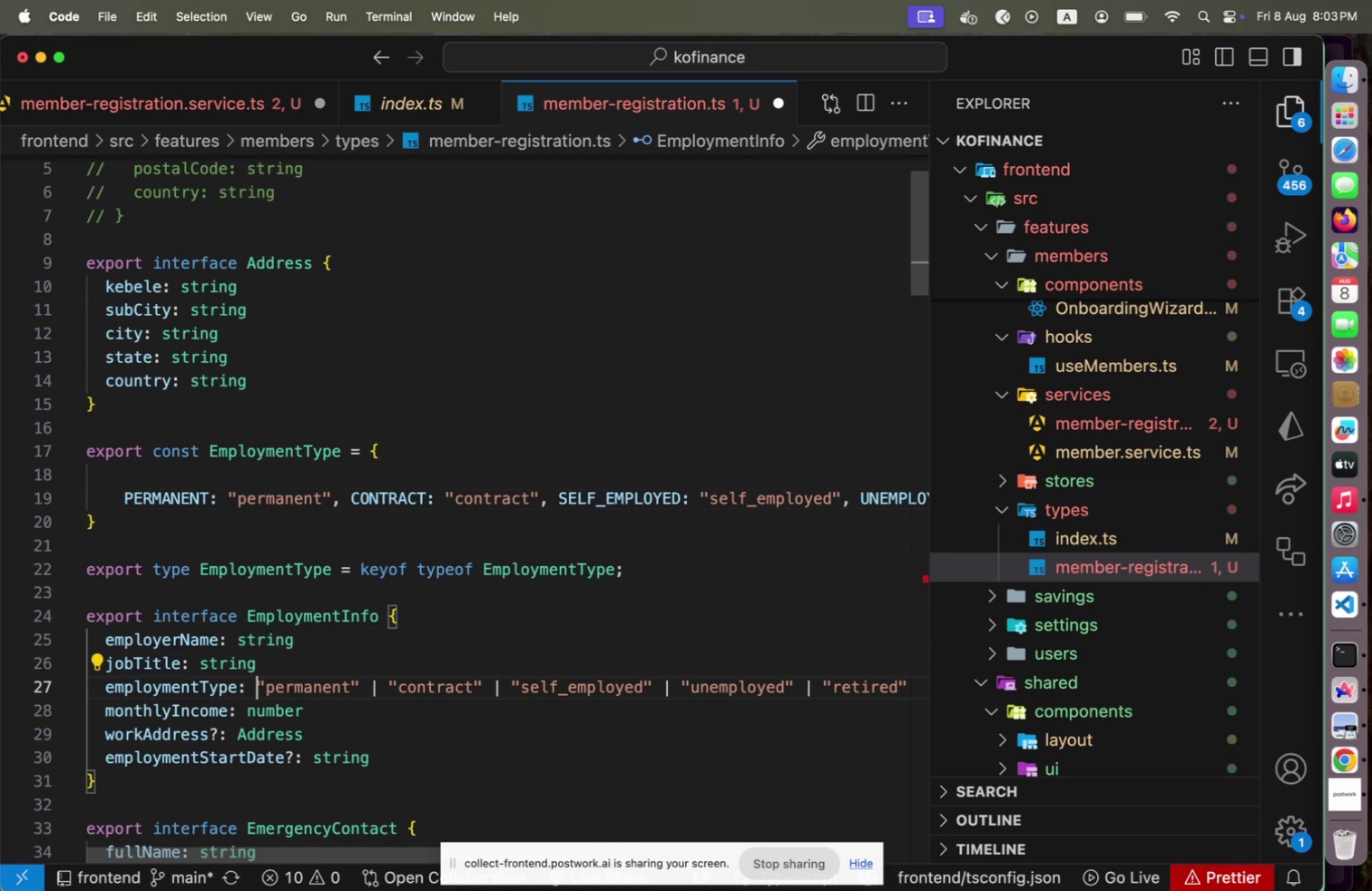 
hold_key(key=ArrowUp, duration=1.09)
 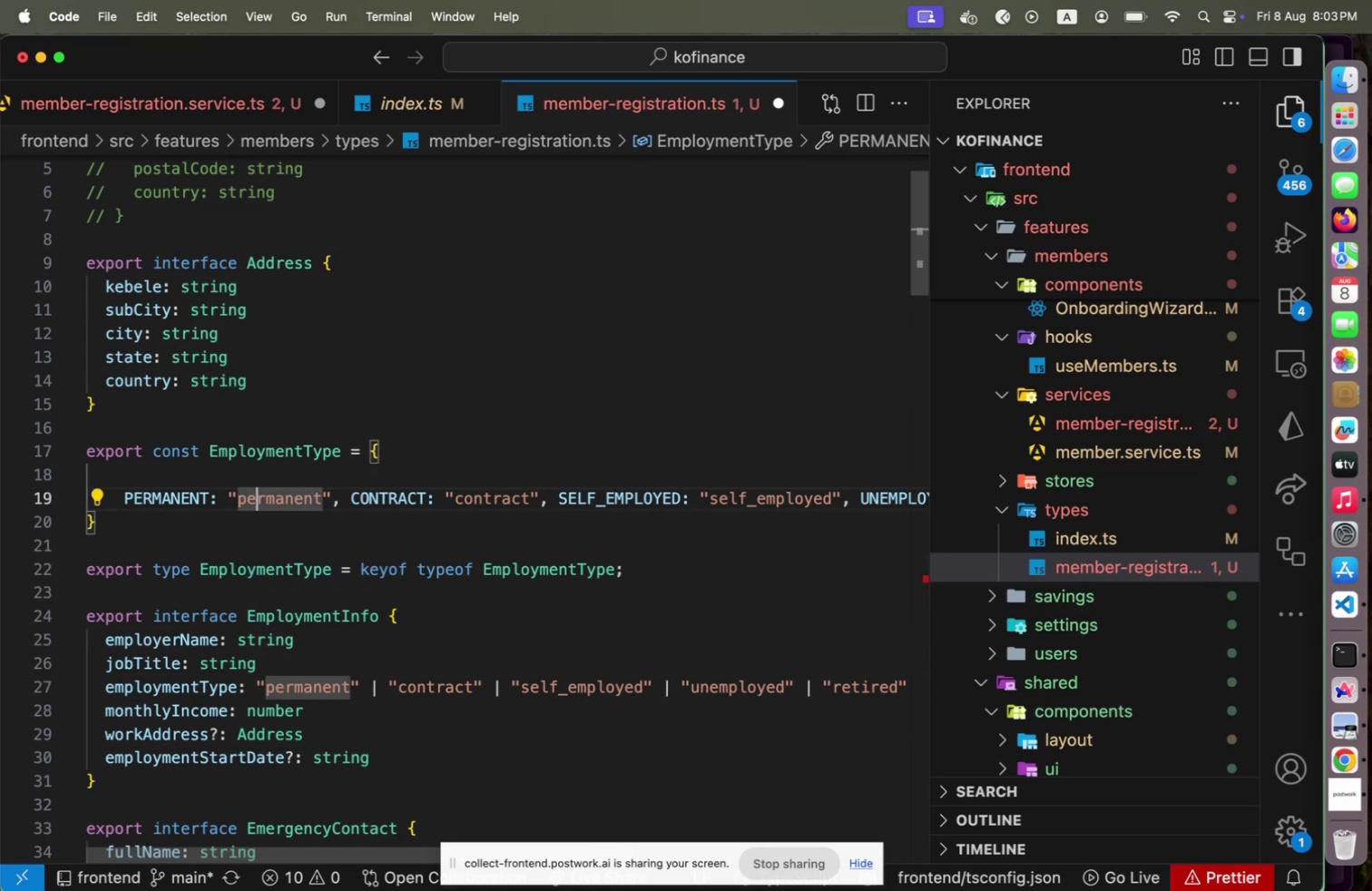 
key(ArrowLeft)
 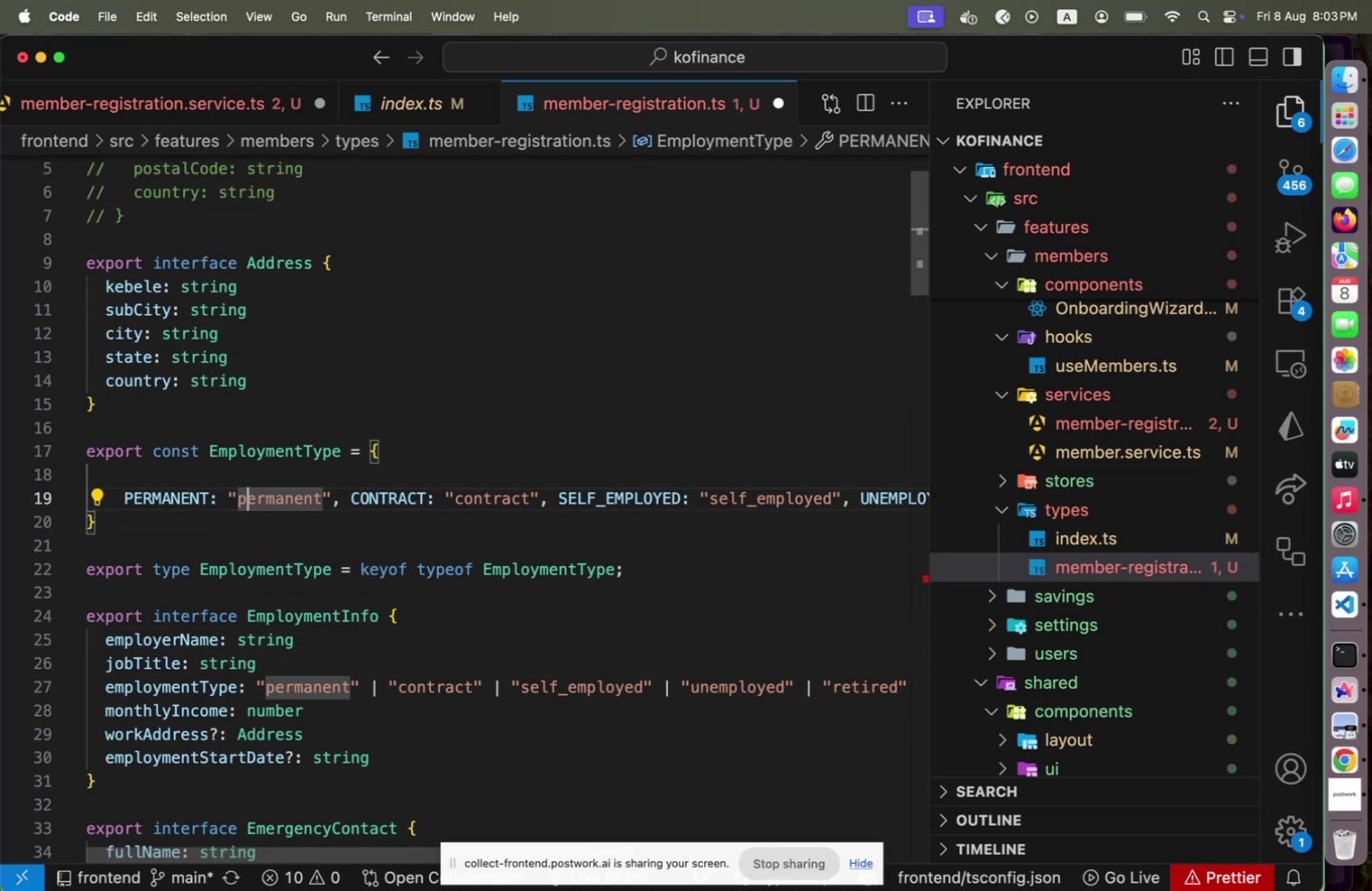 
key(ArrowLeft)
 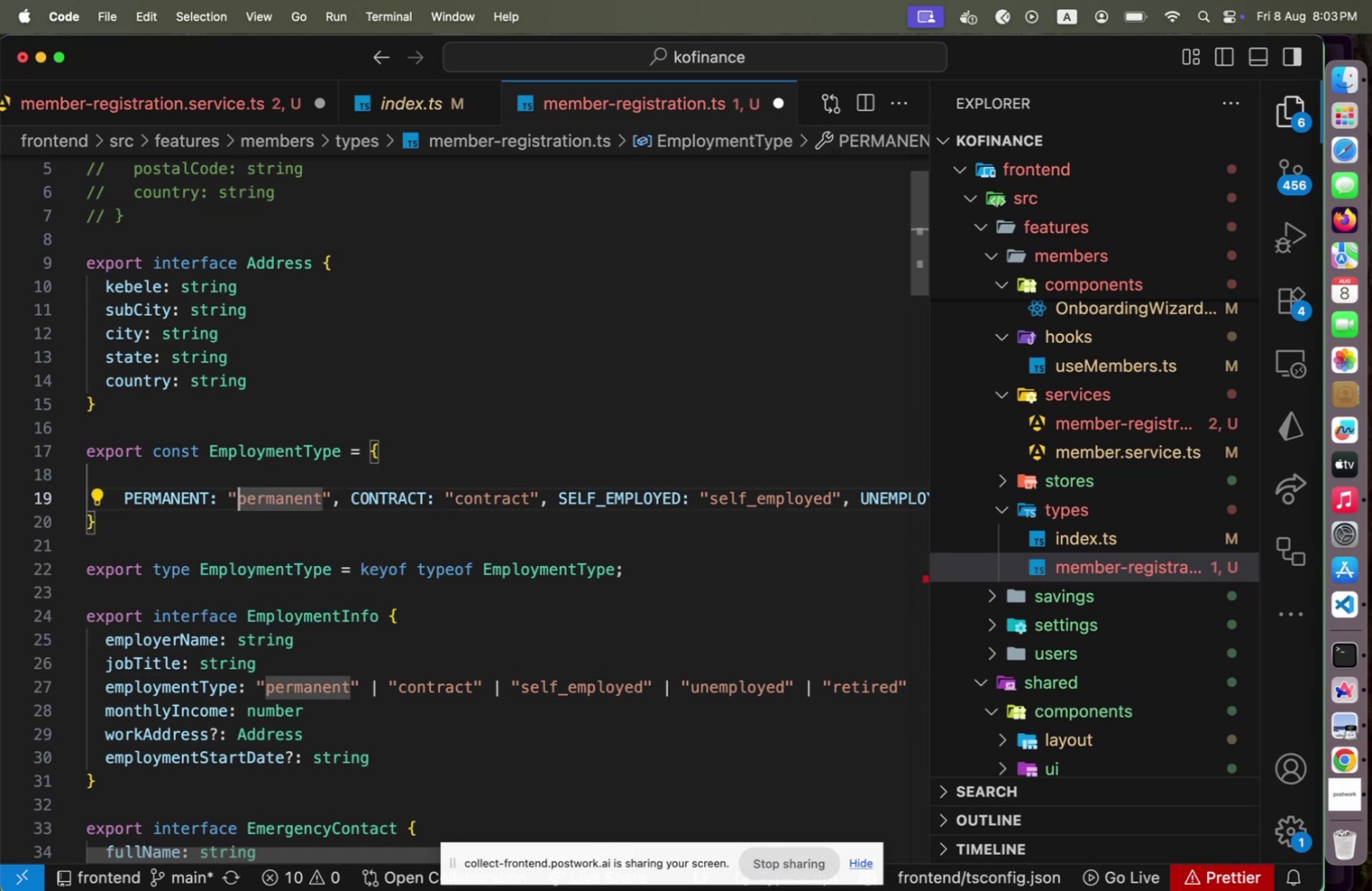 
hold_key(key=ShiftLeft, duration=1.56)
 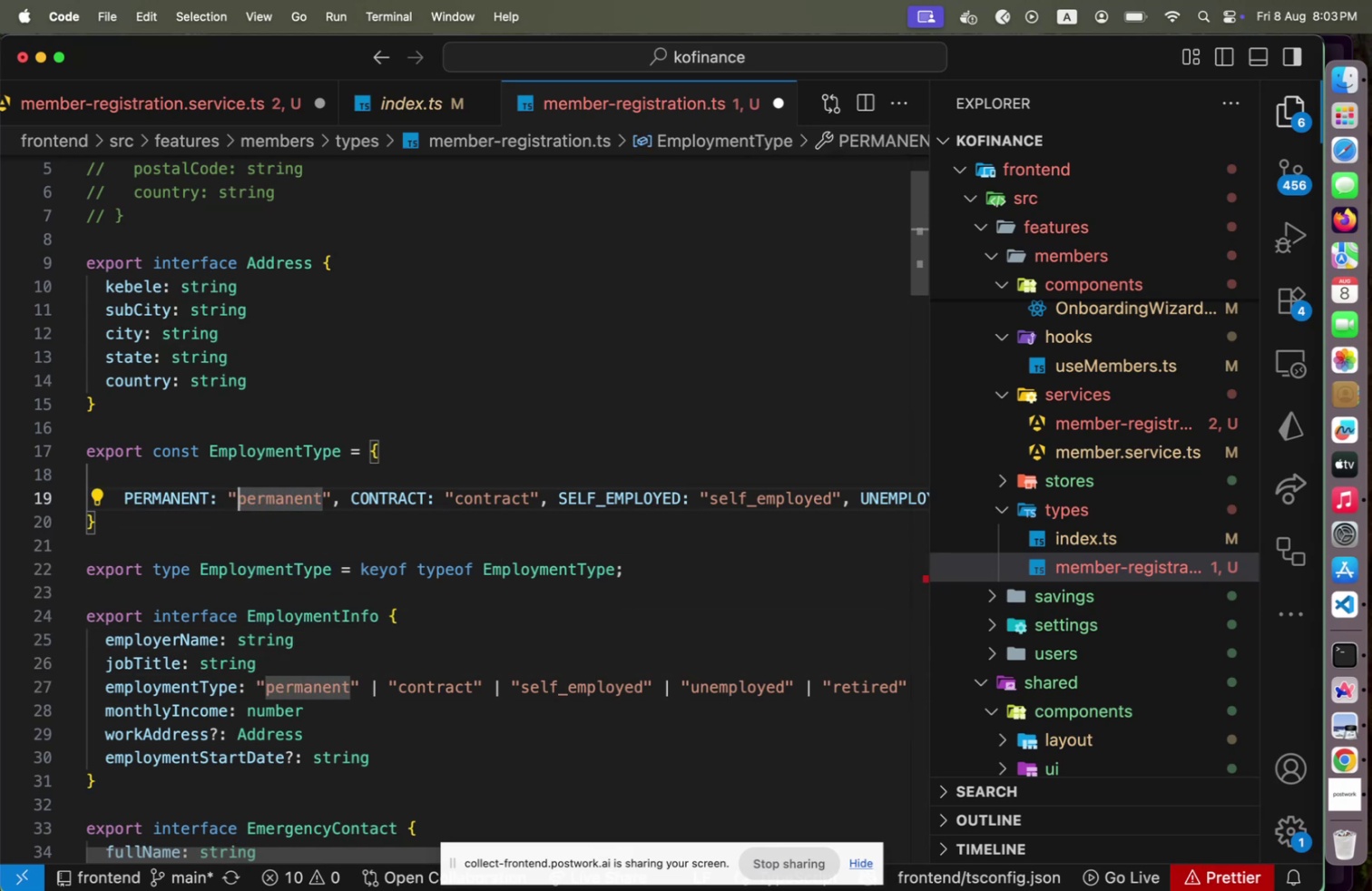 
hold_key(key=ArrowRight, duration=1.1)
 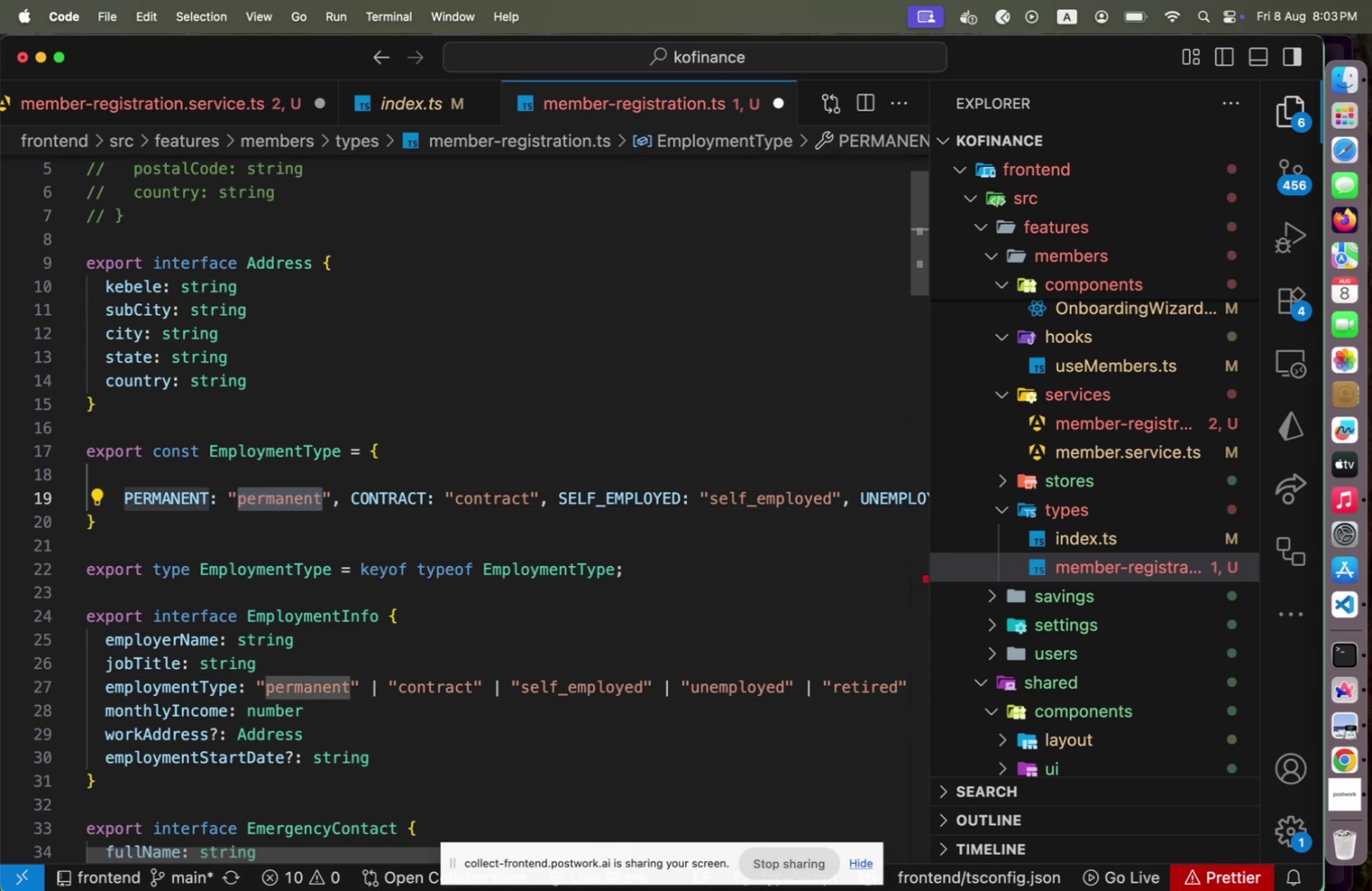 
hold_key(key=ArrowLeft, duration=0.79)
 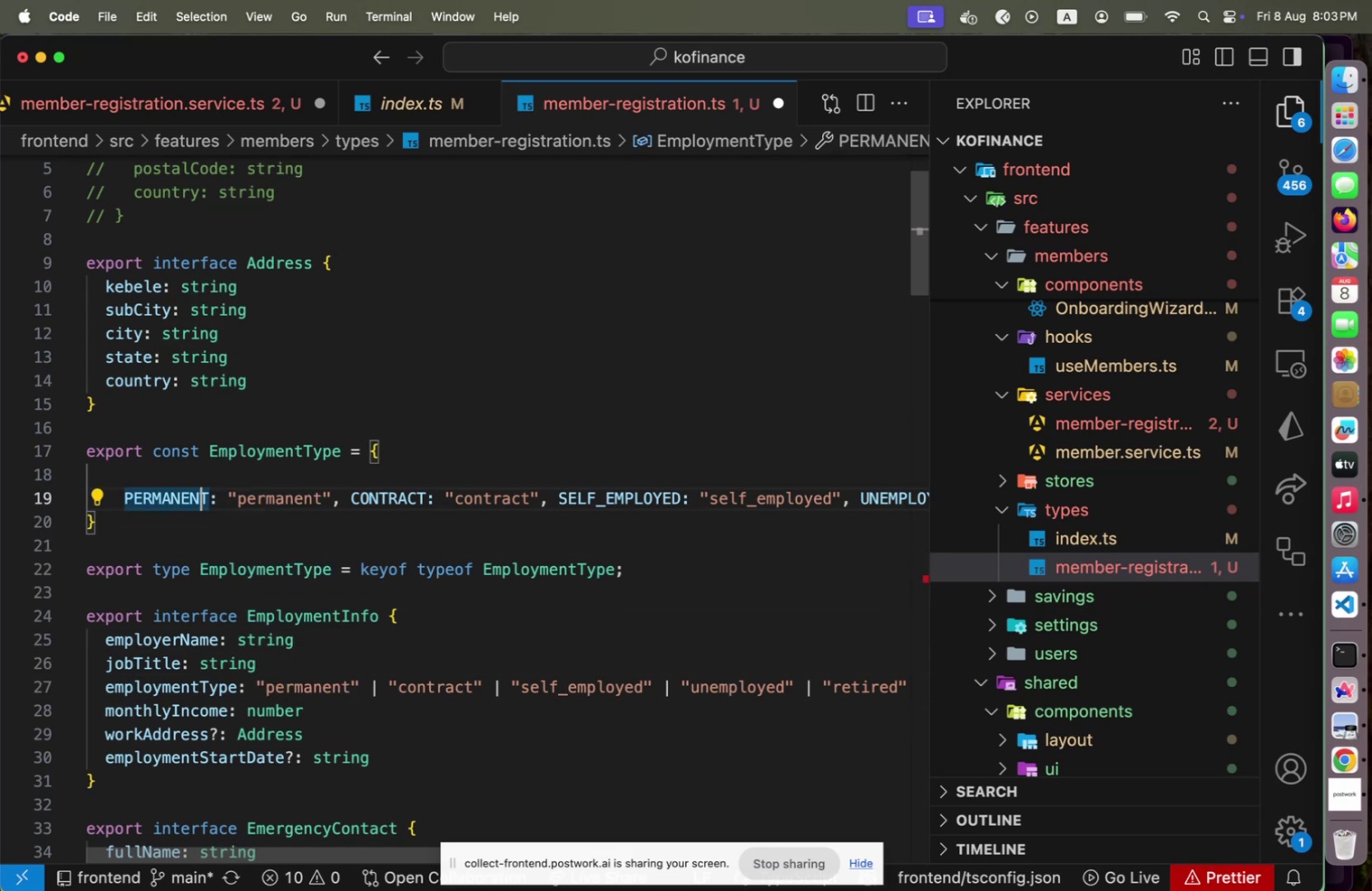 
key(ArrowRight)
 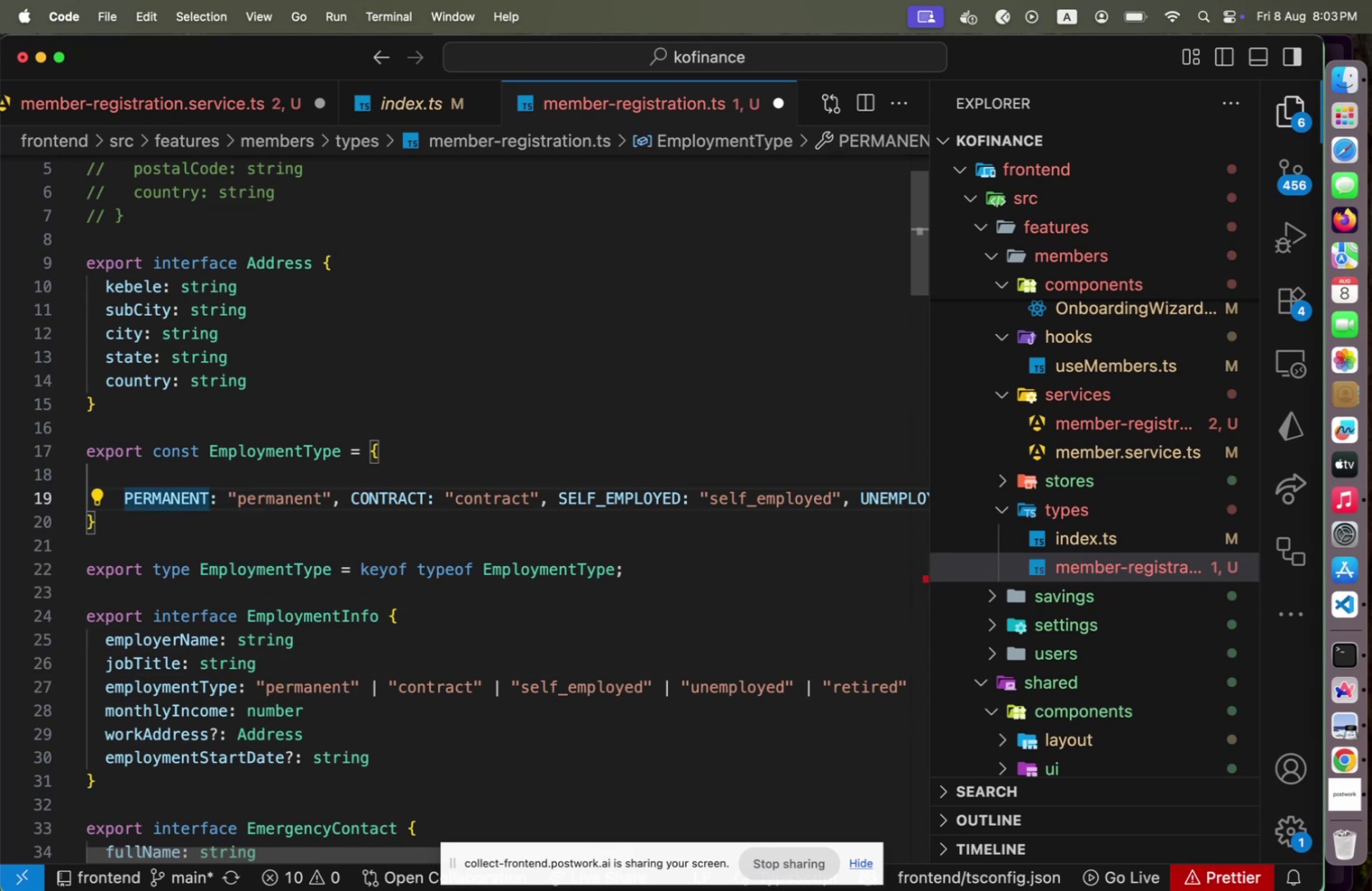 
hold_key(key=ArrowDown, duration=1.04)
 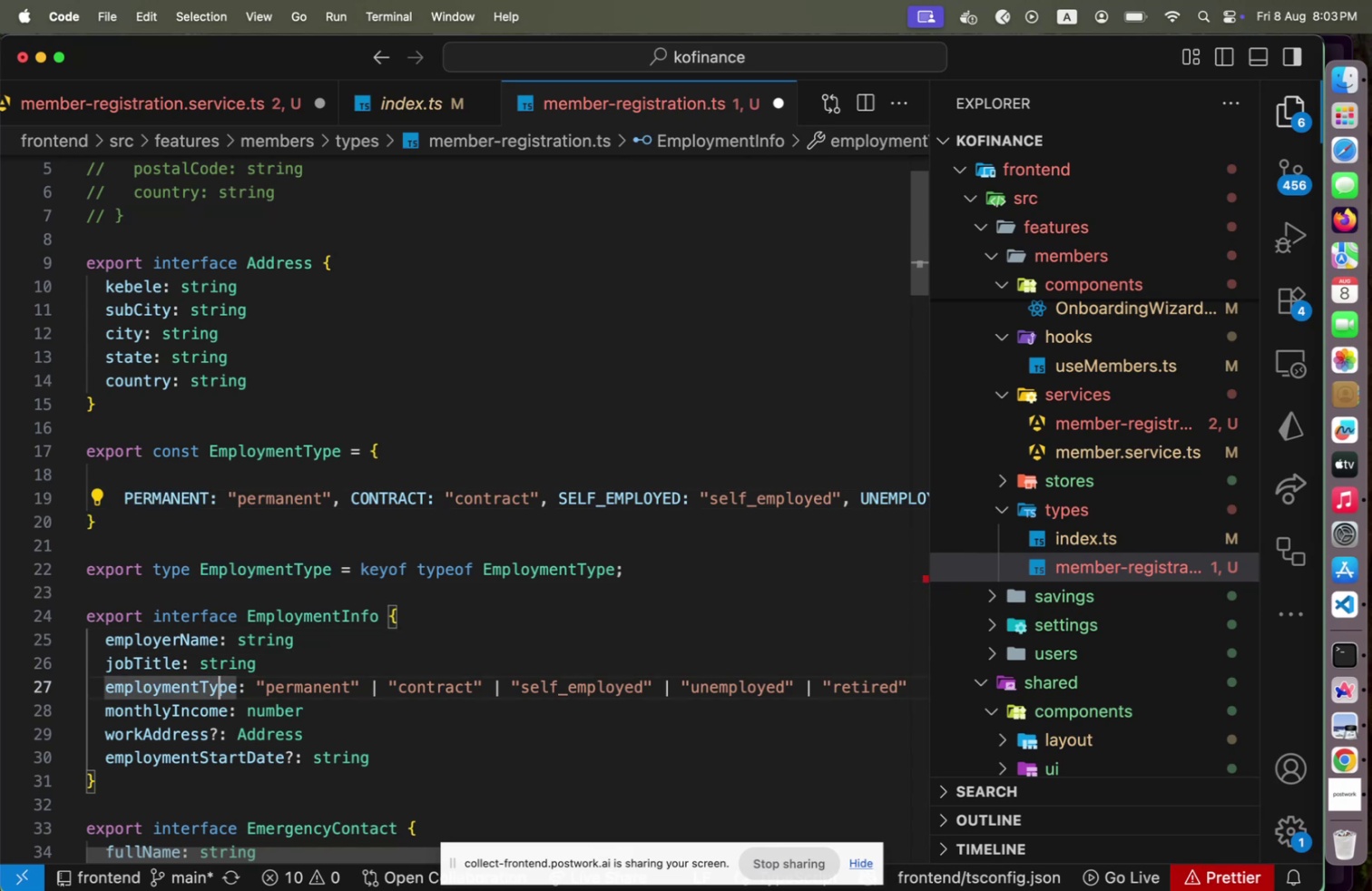 
hold_key(key=ArrowRight, duration=0.64)
 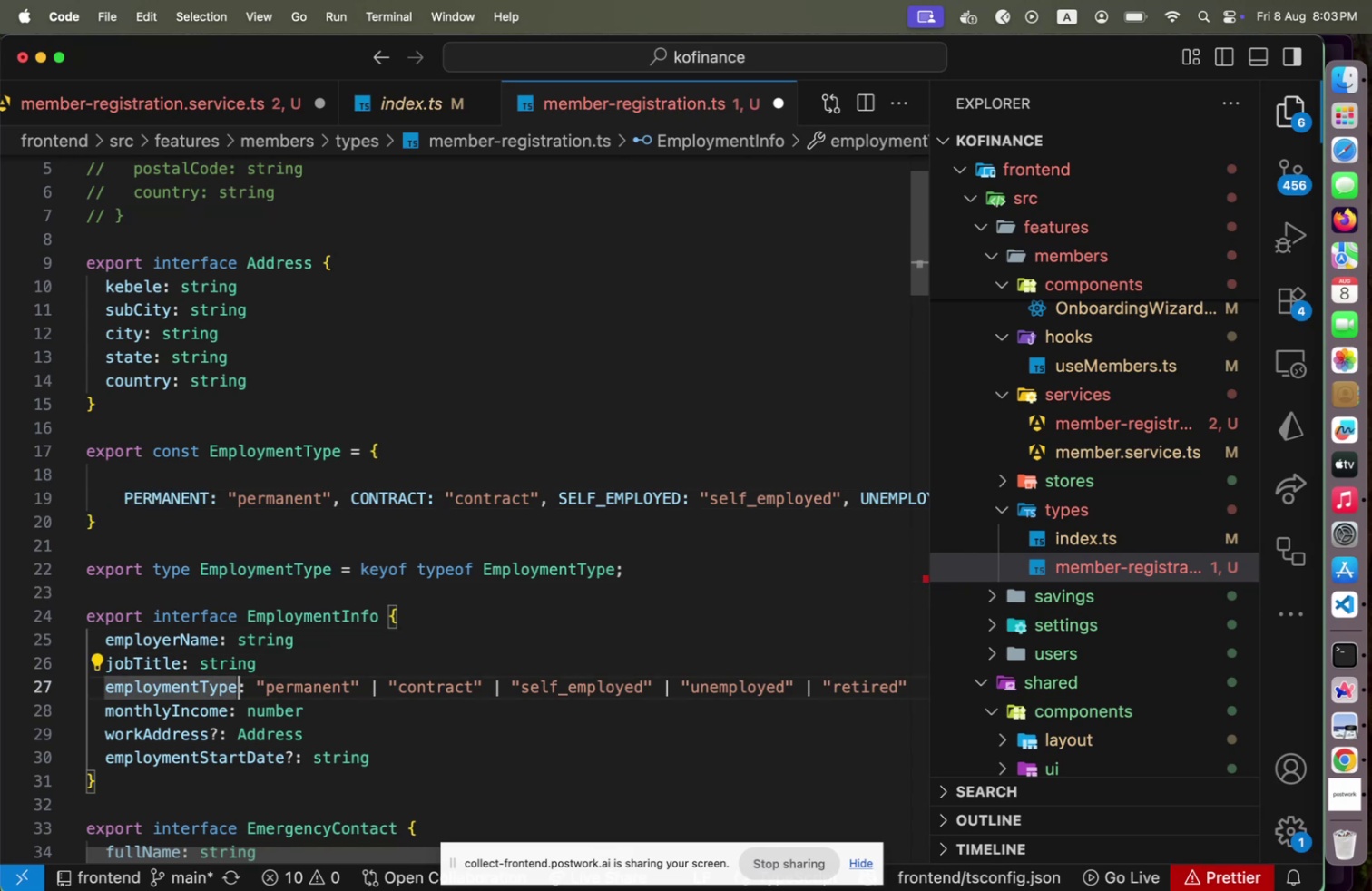 
key(ArrowRight)
 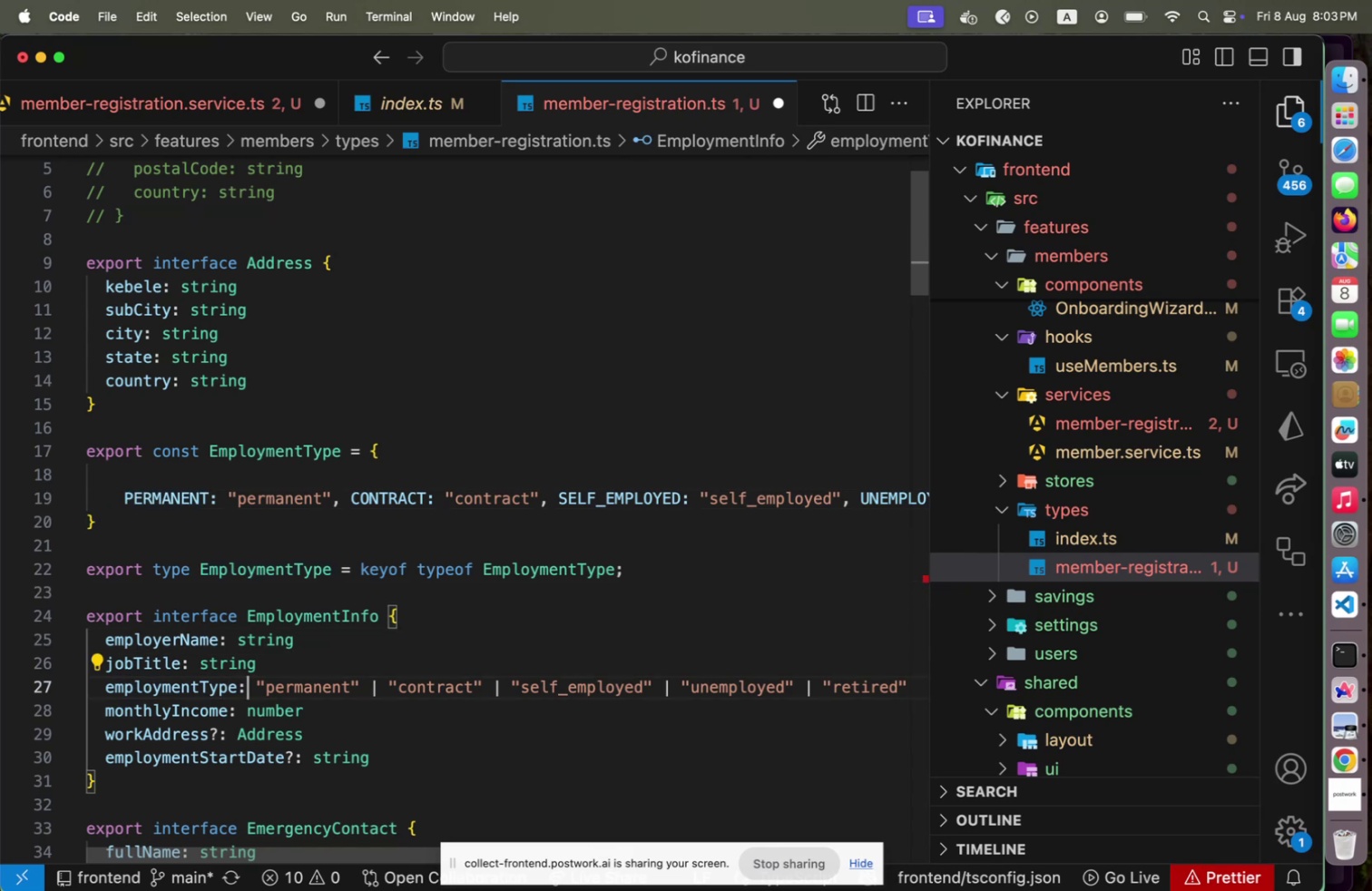 
hold_key(key=ArrowUp, duration=0.76)
 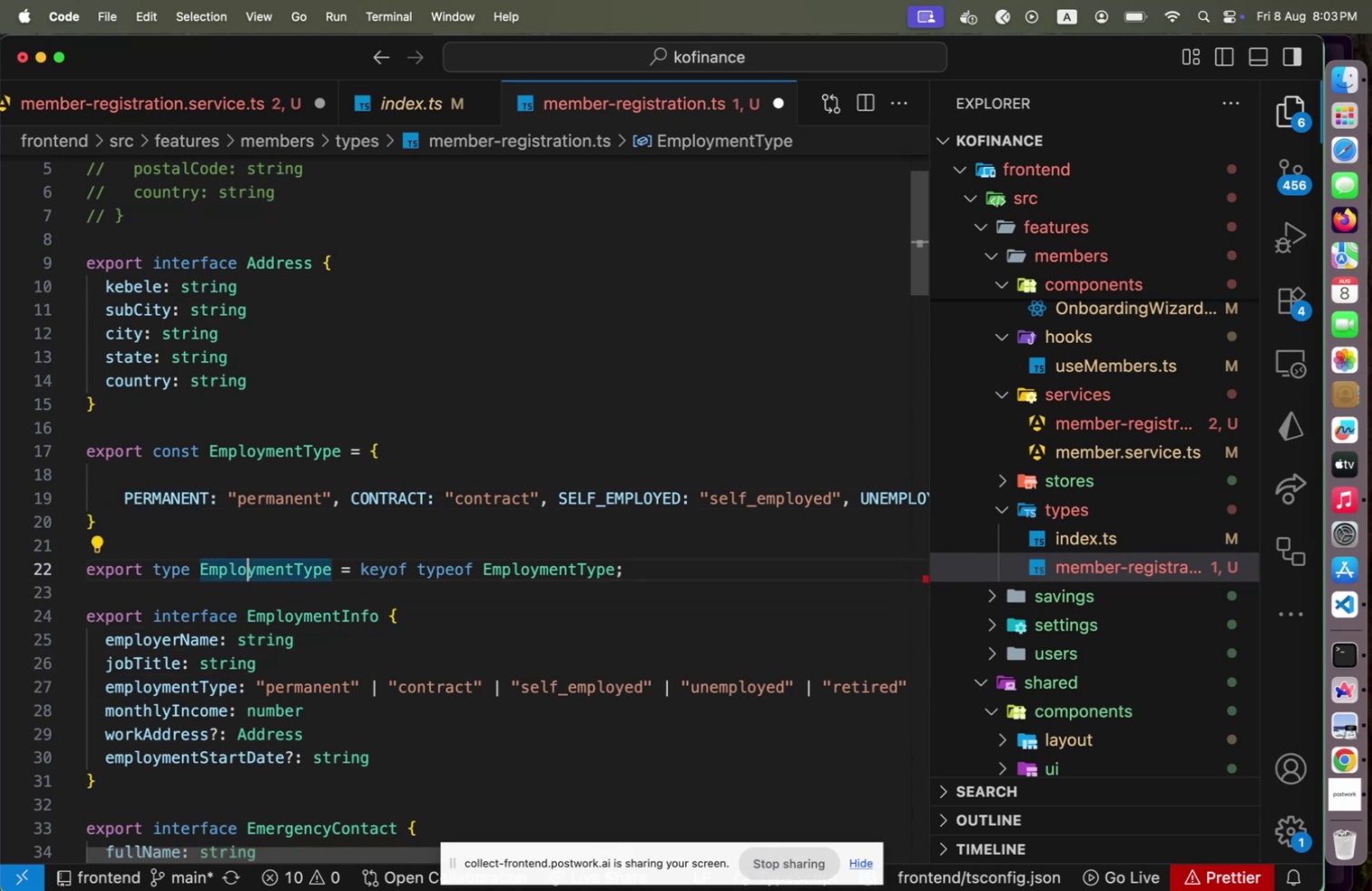 
hold_key(key=ArrowRight, duration=1.24)
 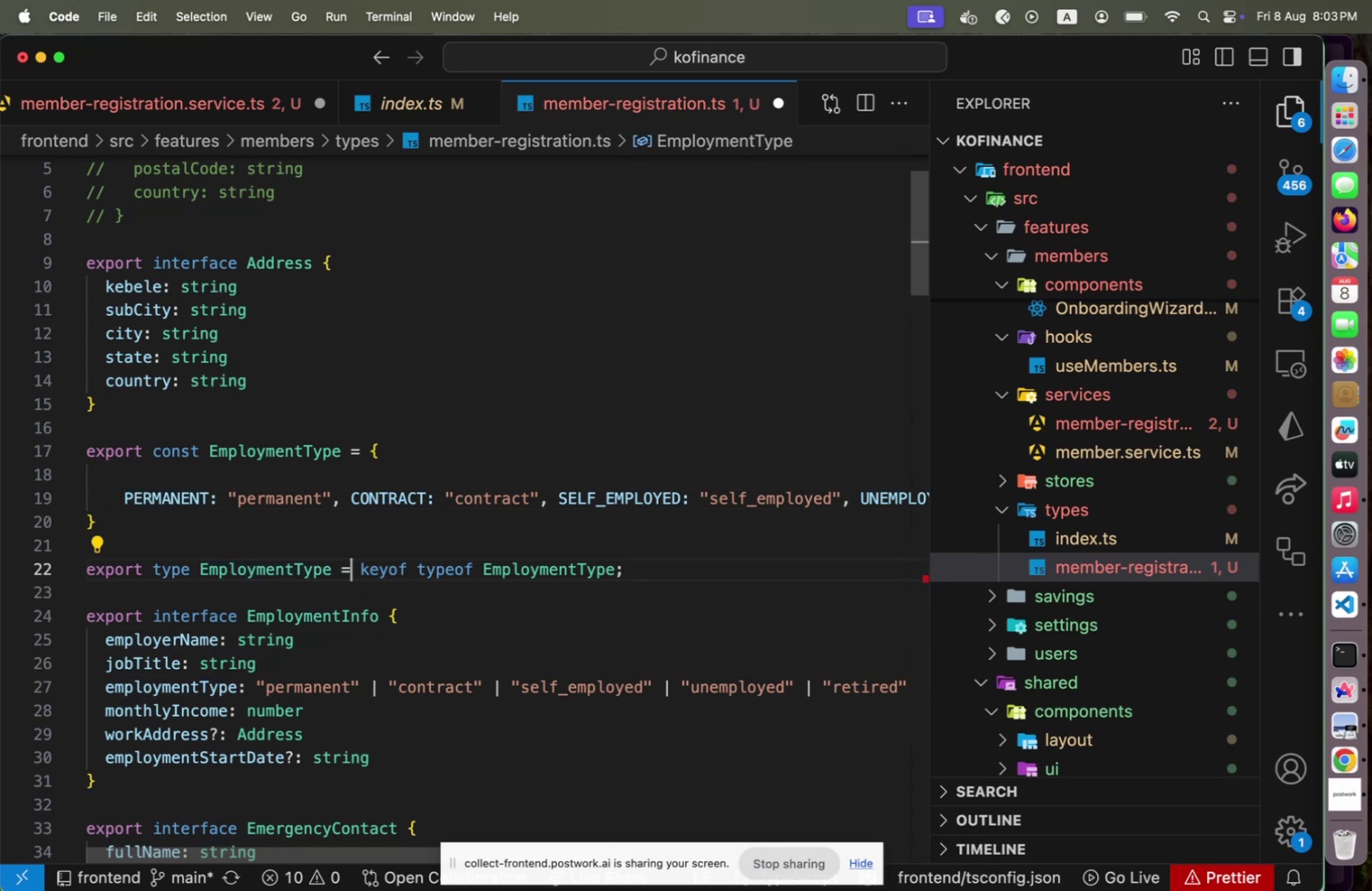 
key(ArrowRight)
 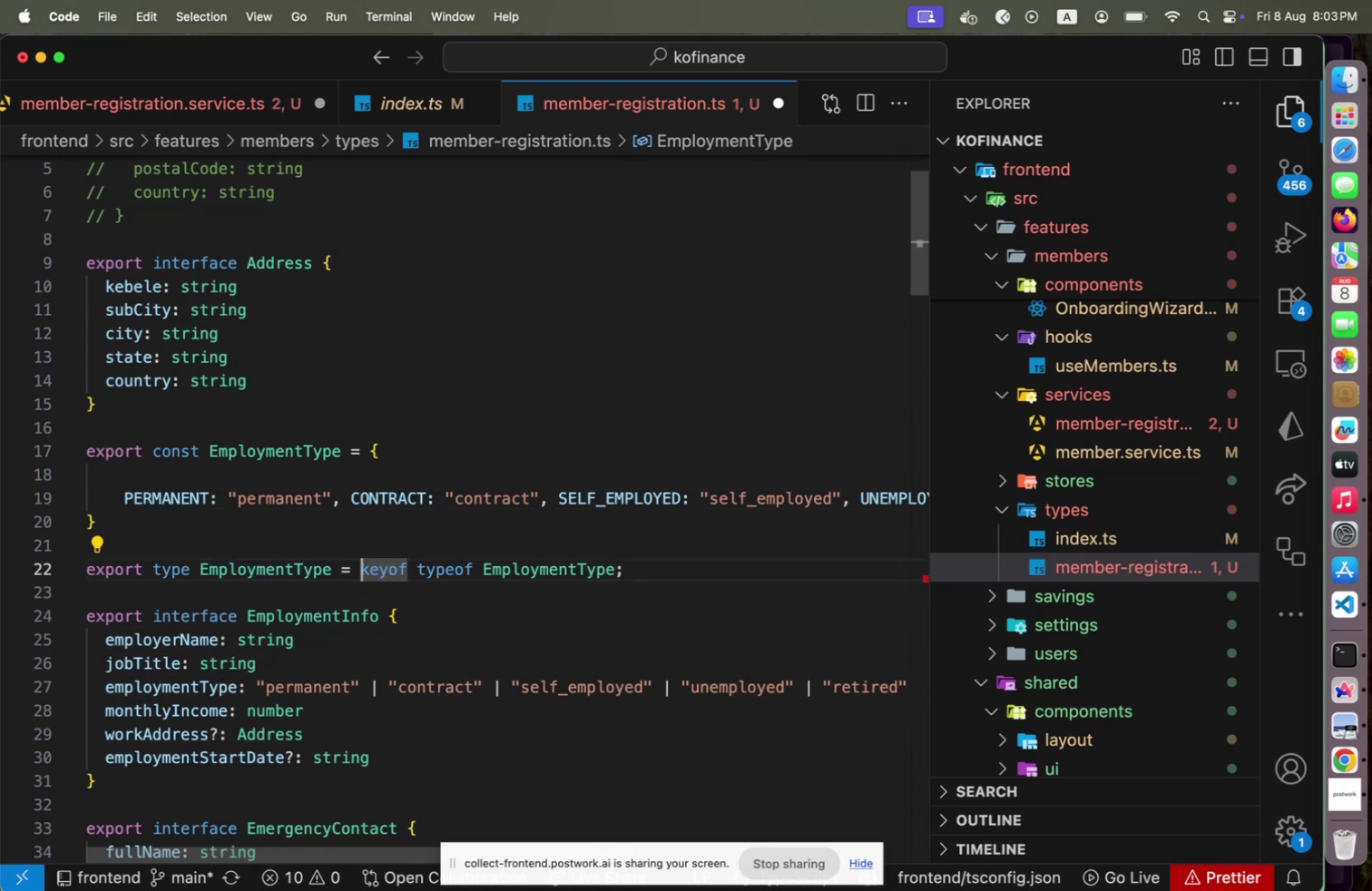 
hold_key(key=ShiftLeft, duration=1.1)
 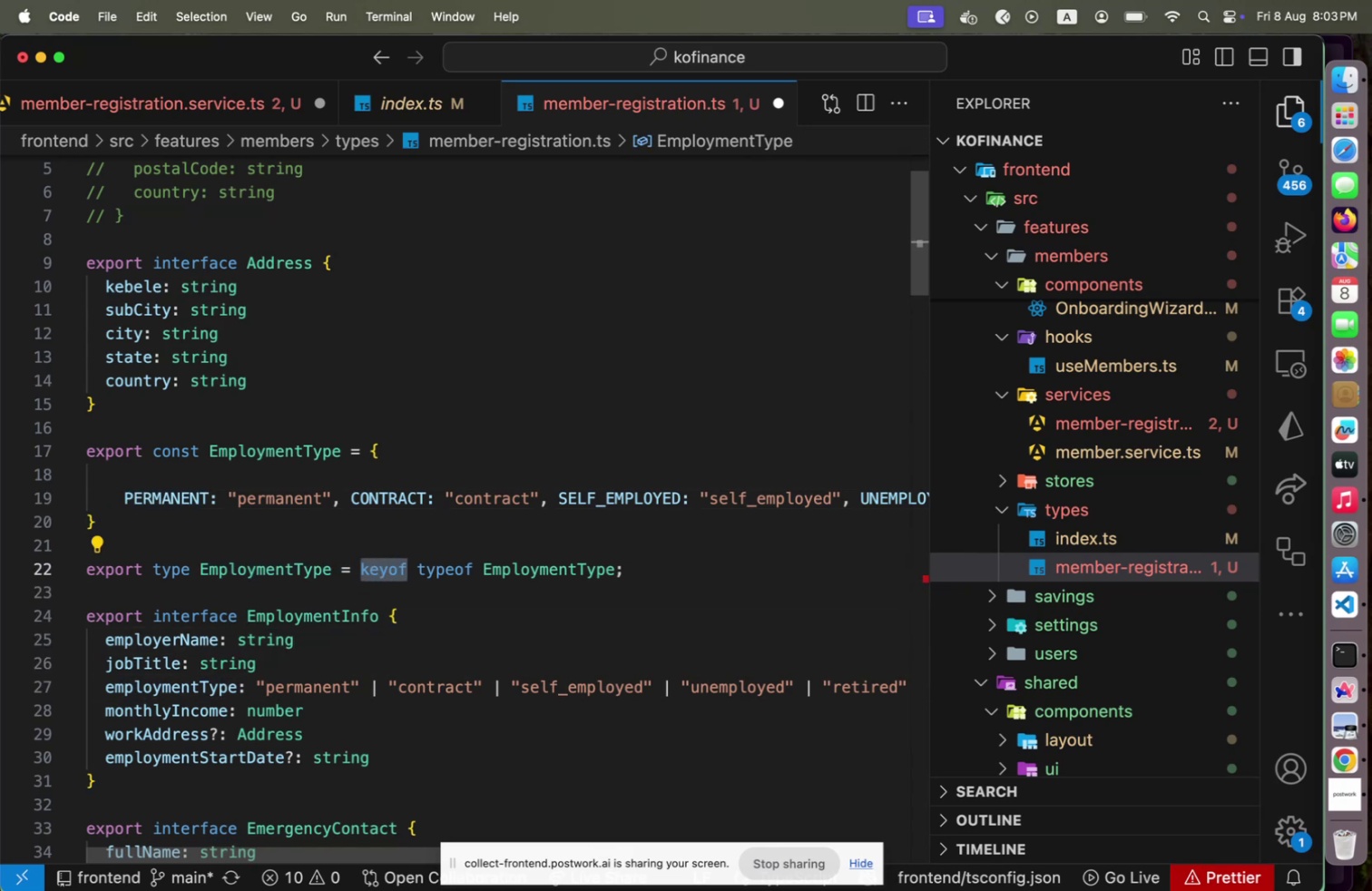 
hold_key(key=ArrowRight, duration=0.77)
 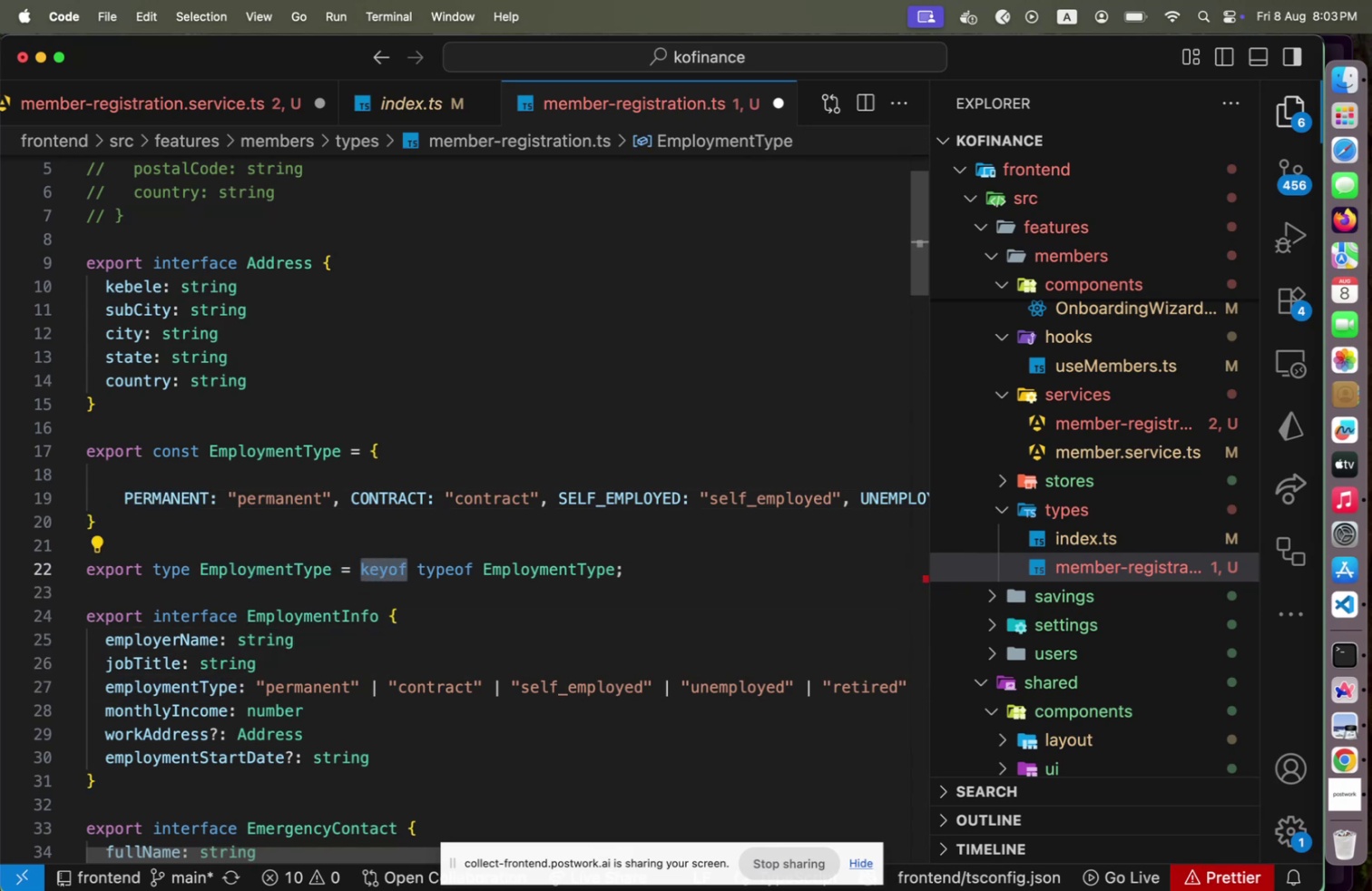 
hold_key(key=ArrowDown, duration=0.9)
 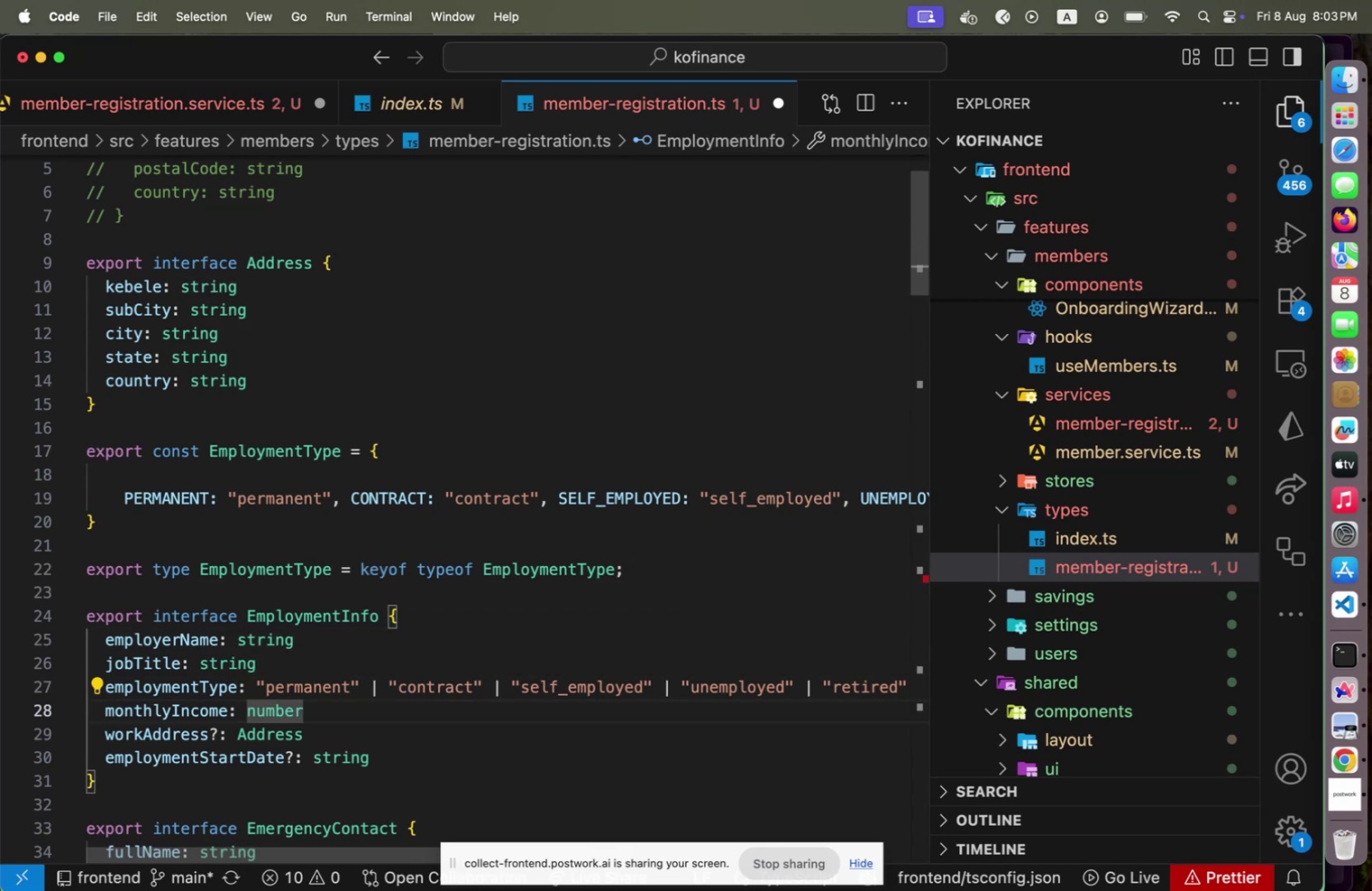 
key(ArrowLeft)
 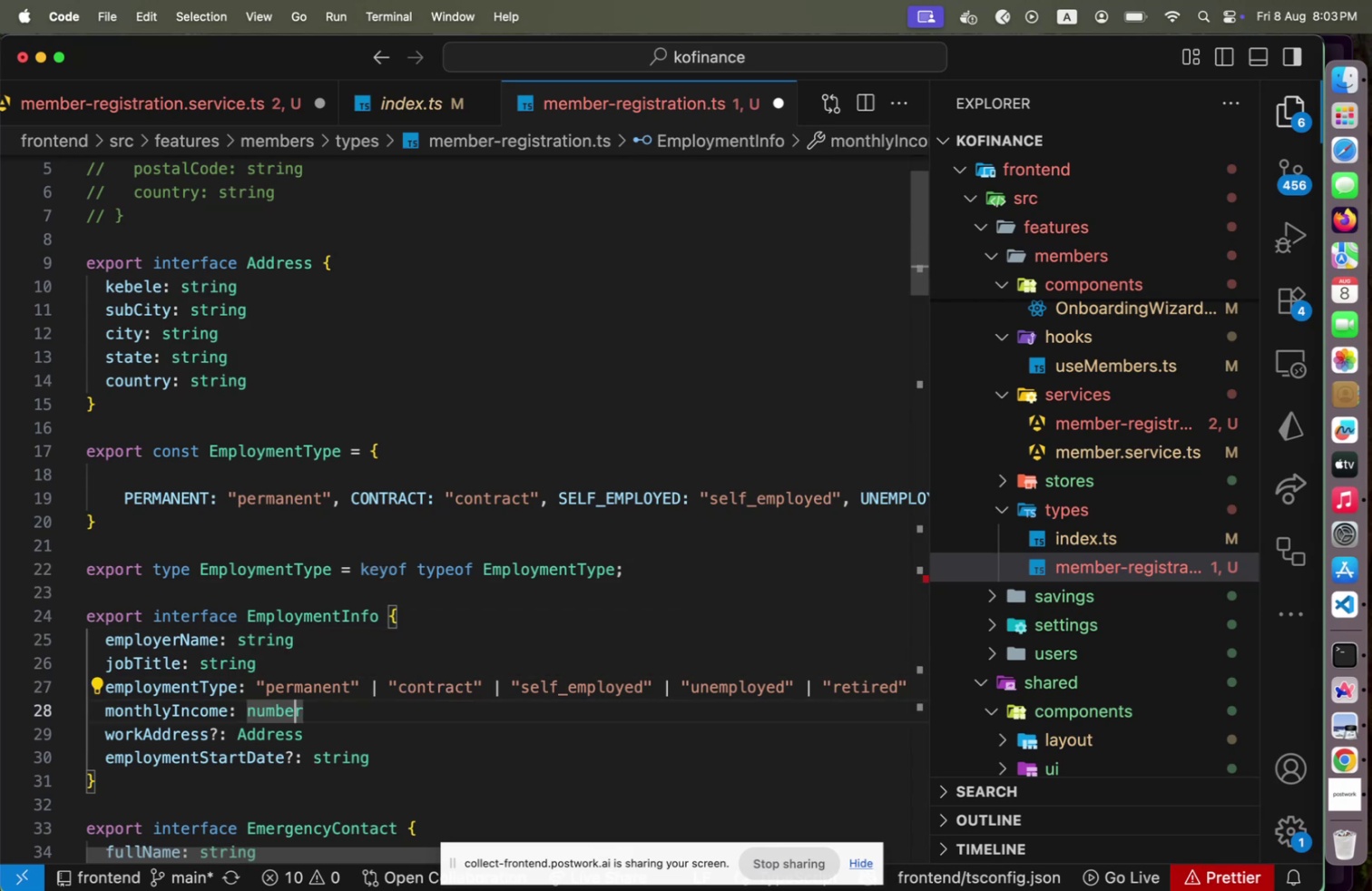 
key(ArrowDown)
 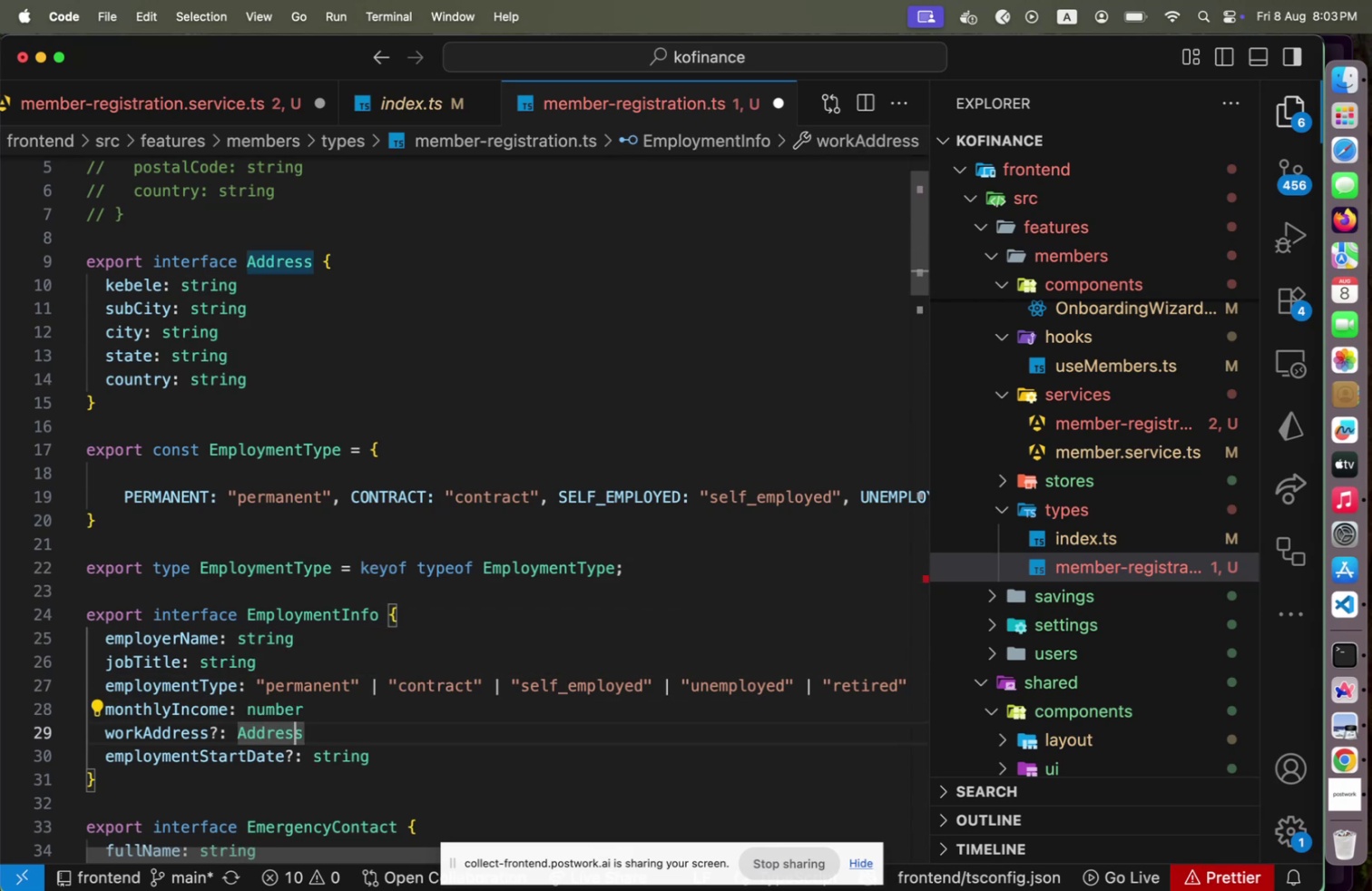 
key(ArrowDown)
 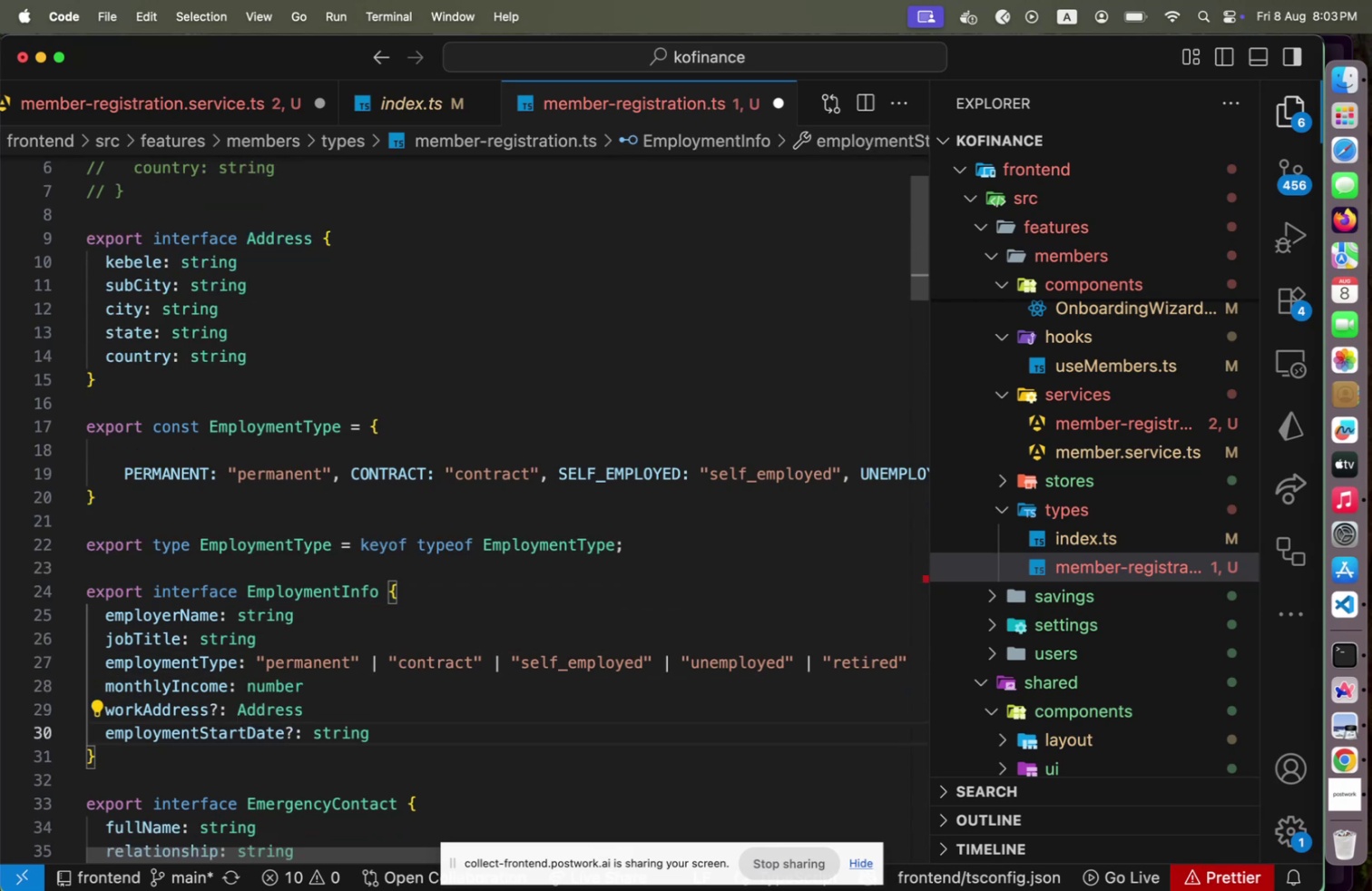 
hold_key(key=ArrowDown, duration=0.46)
 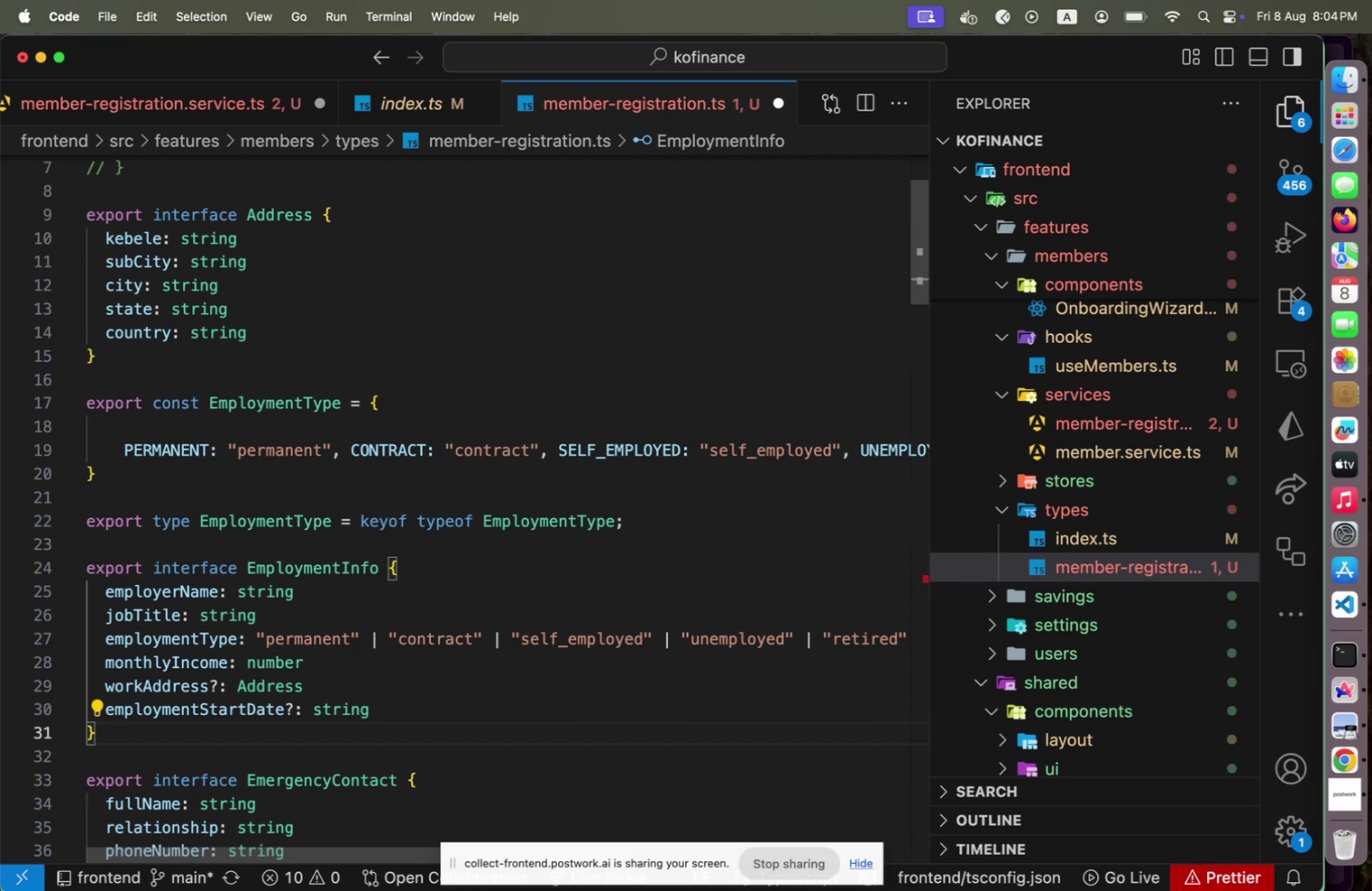 
wait(7.14)
 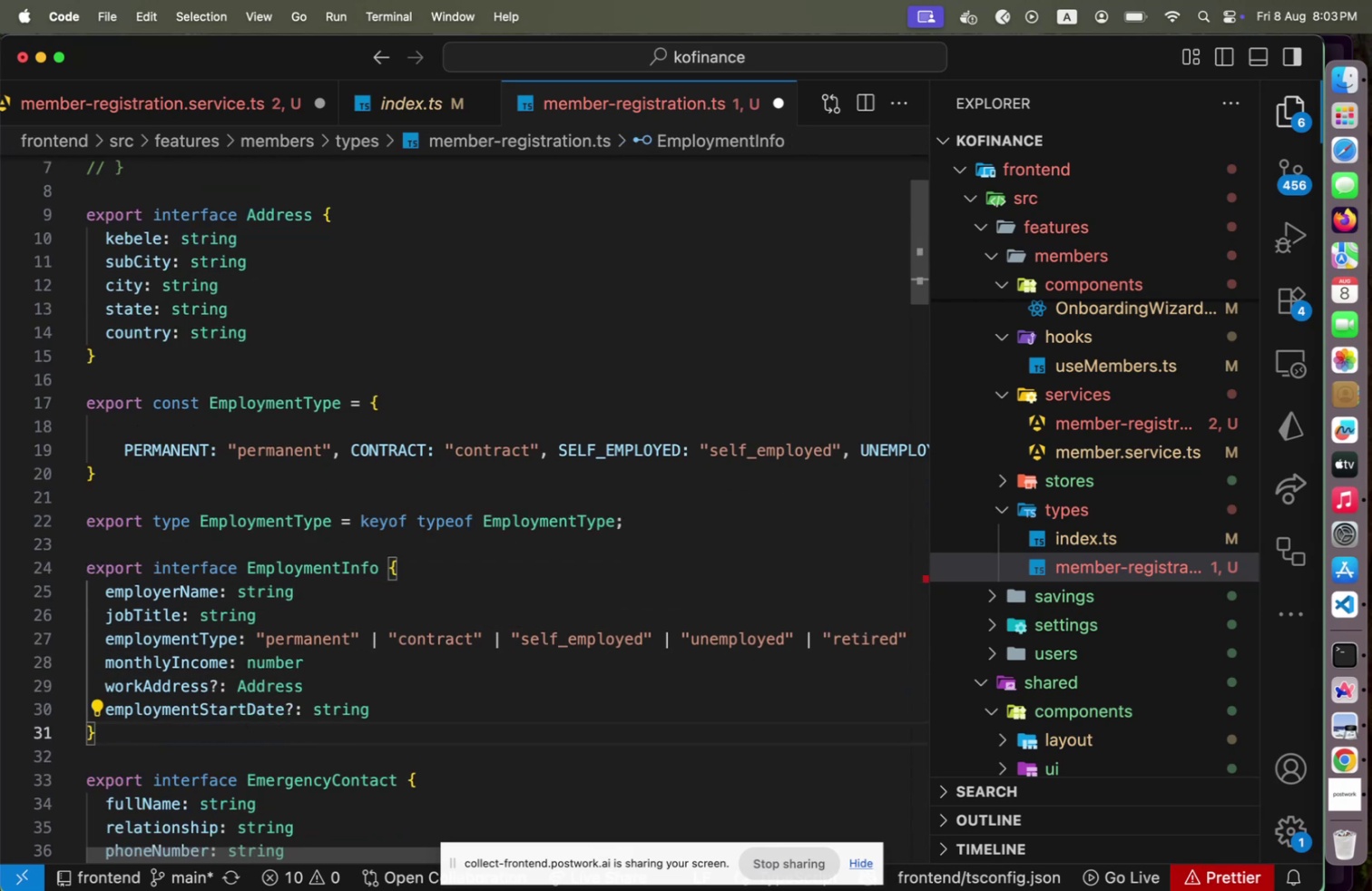 
hold_key(key=ArrowDown, duration=0.68)
 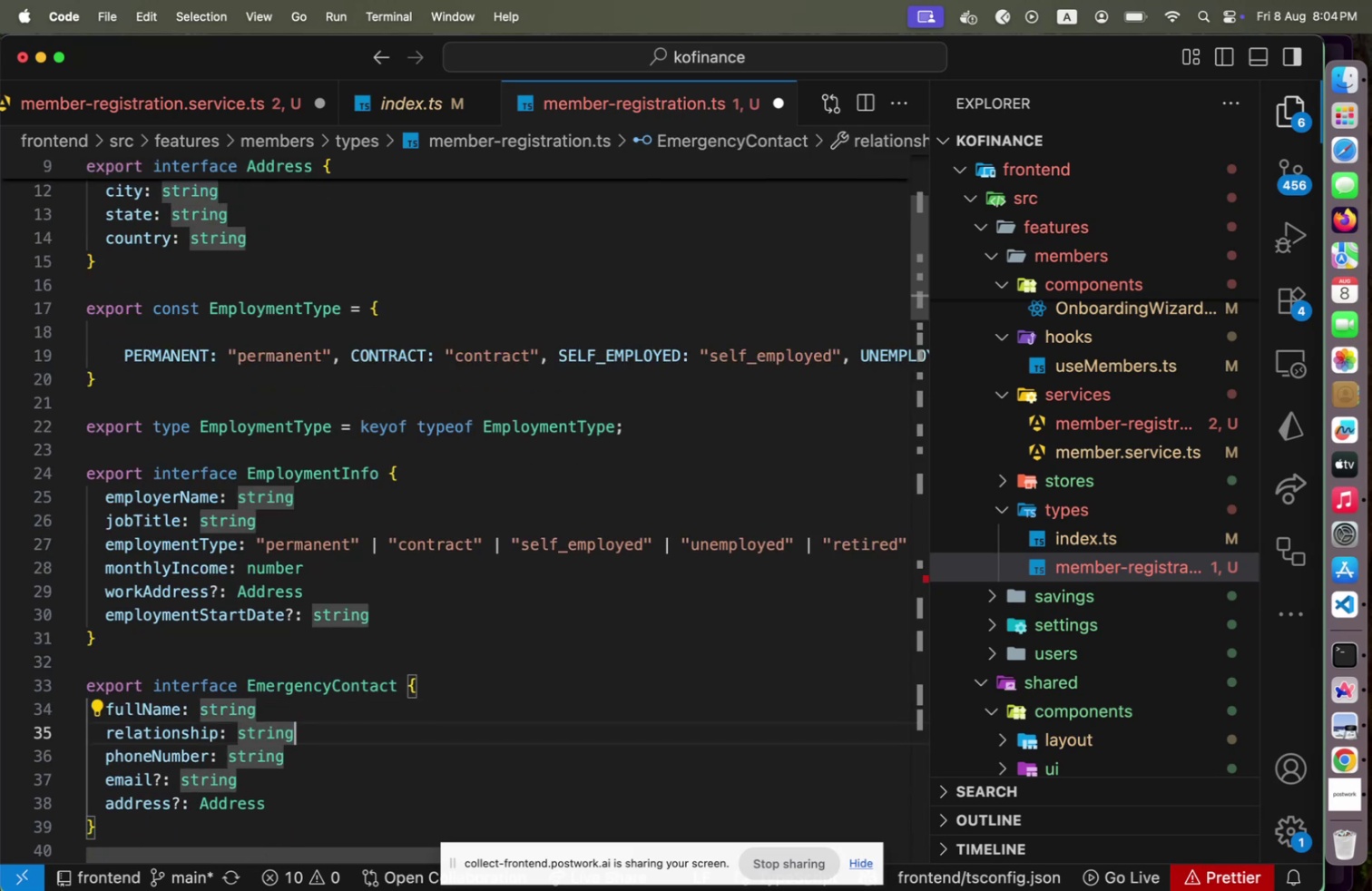 
key(ArrowUp)
 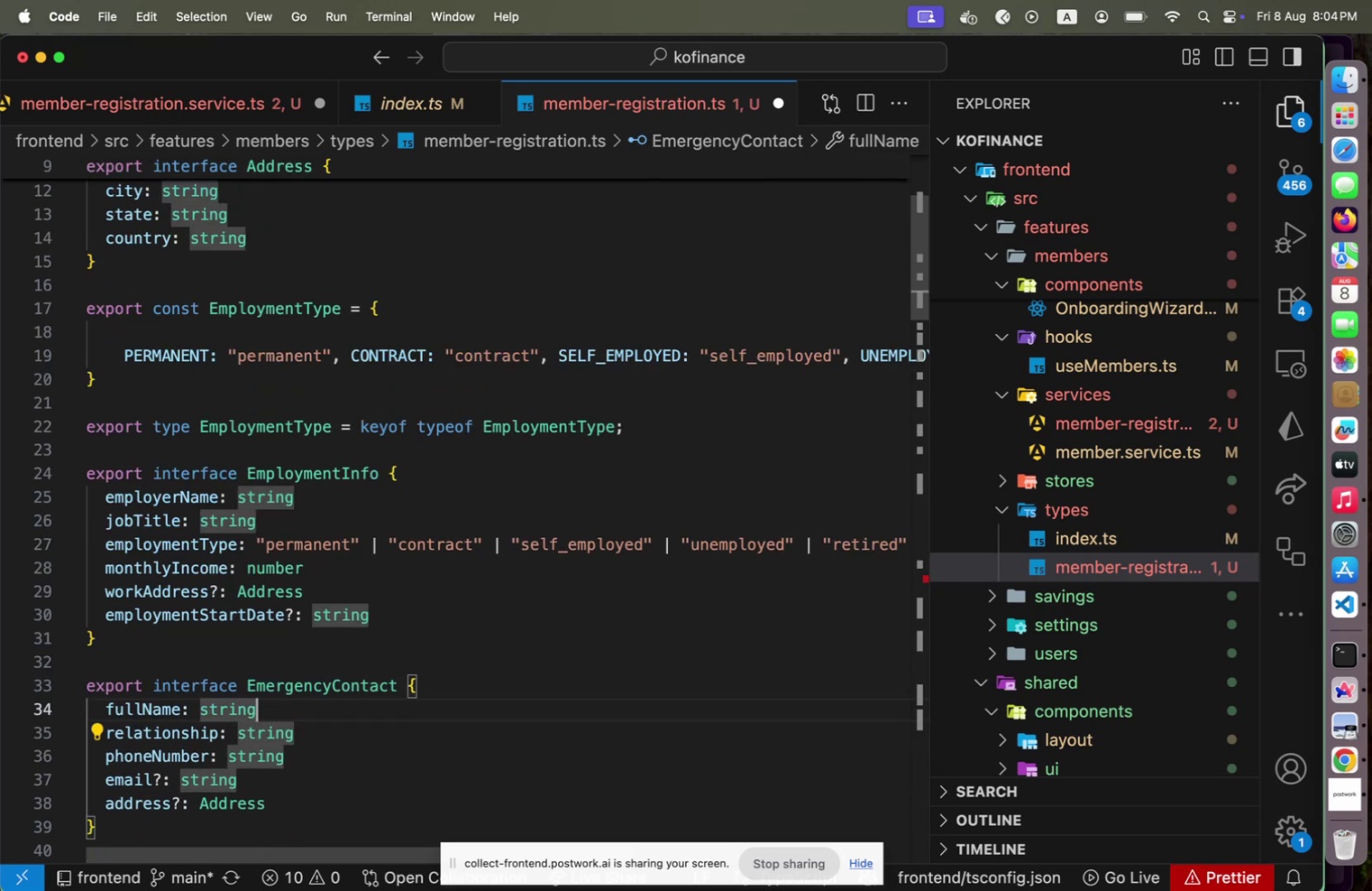 
key(ArrowUp)
 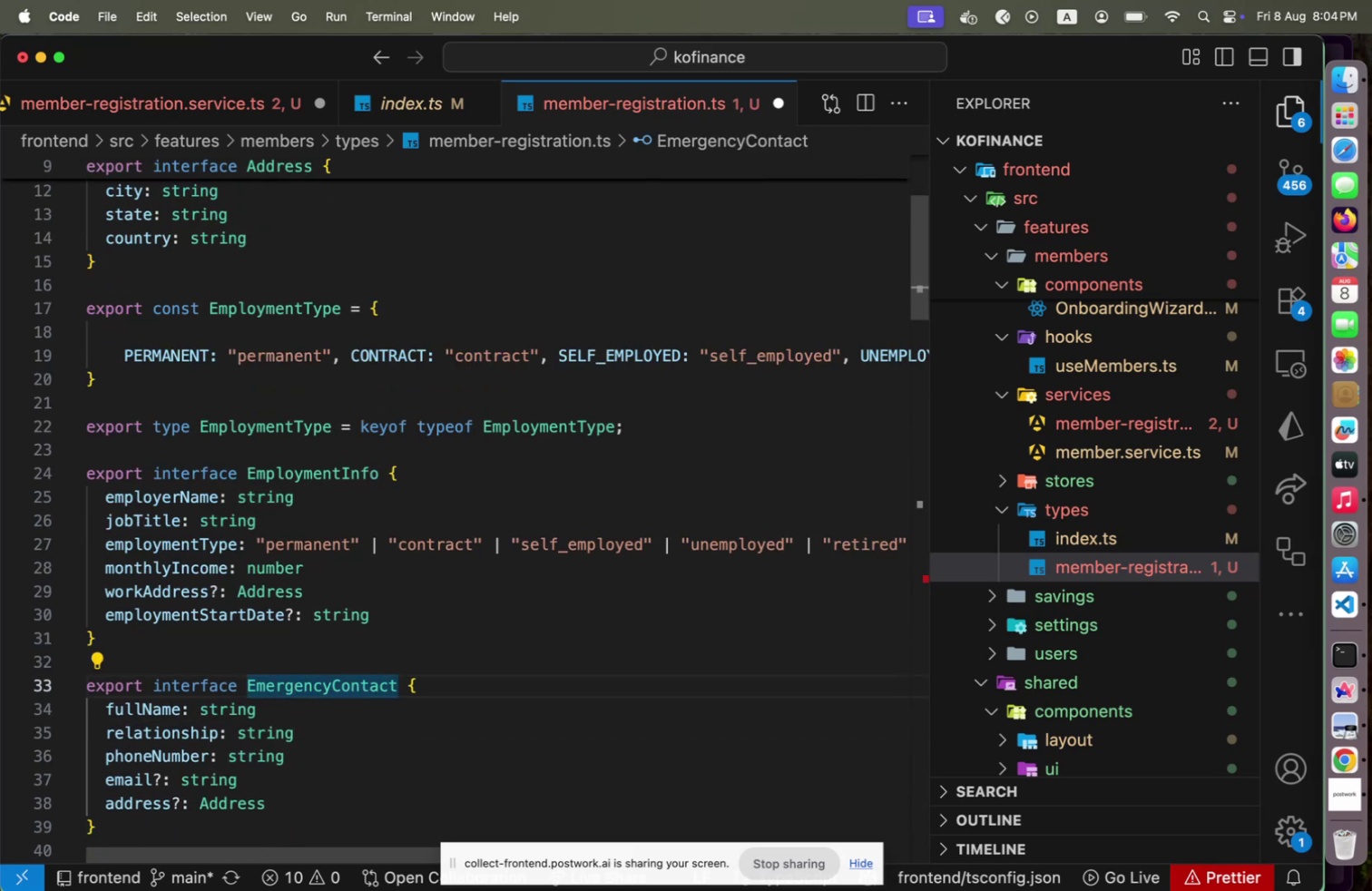 
key(End)
 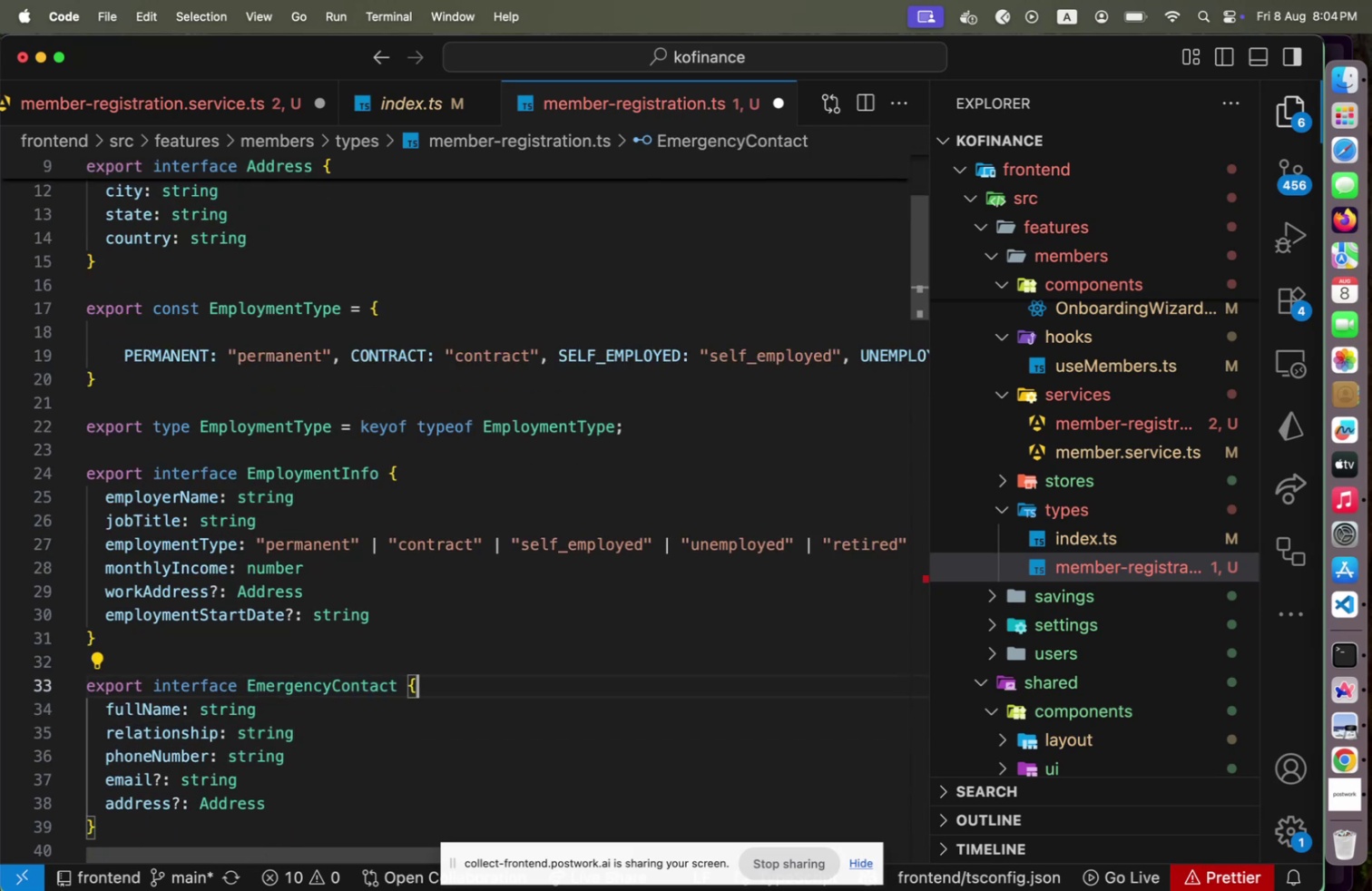 
key(ArrowDown)
 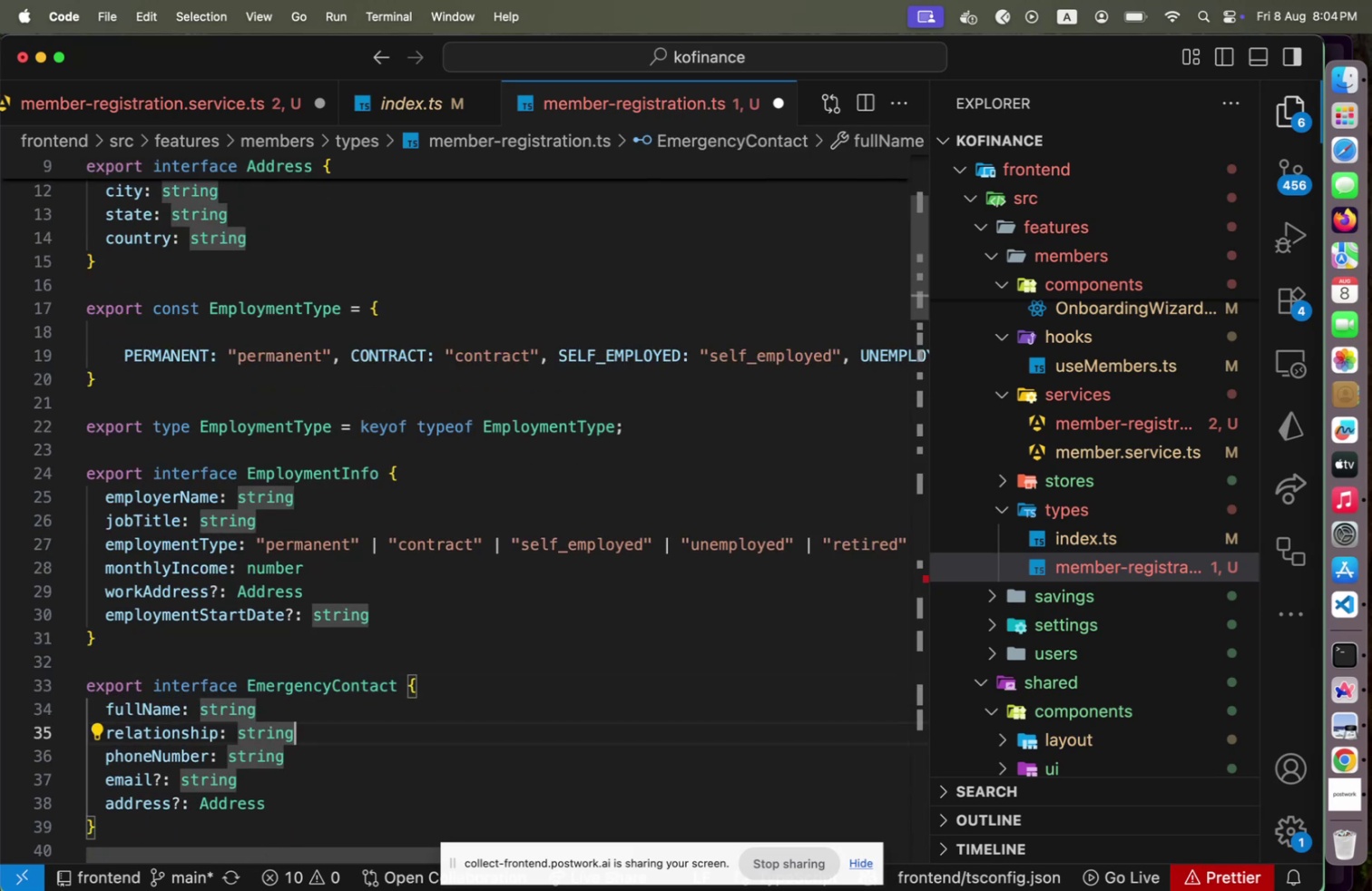 
key(ArrowDown)
 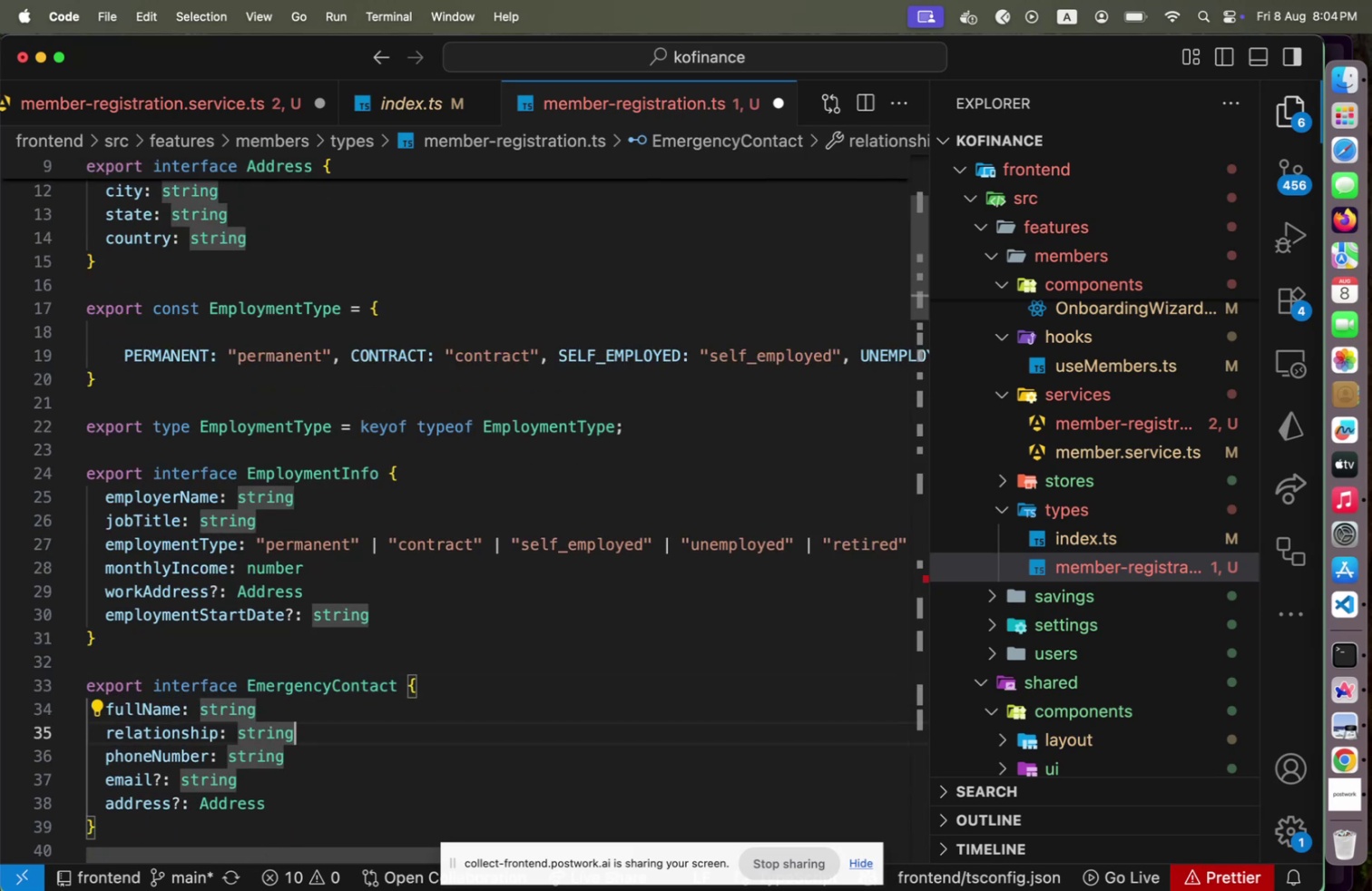 
hold_key(key=ArrowUp, duration=1.5)
 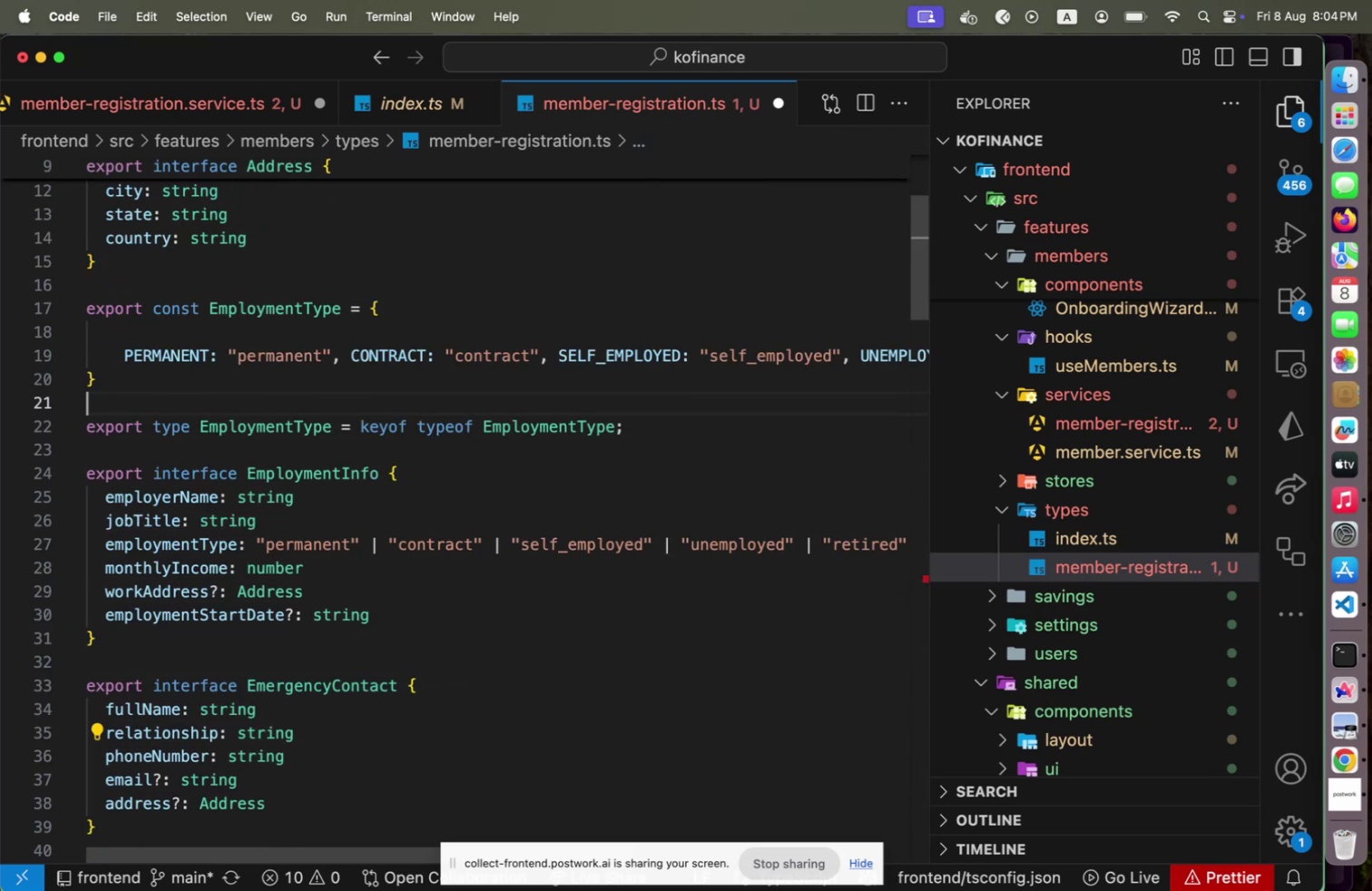 
hold_key(key=ArrowUp, duration=0.76)
 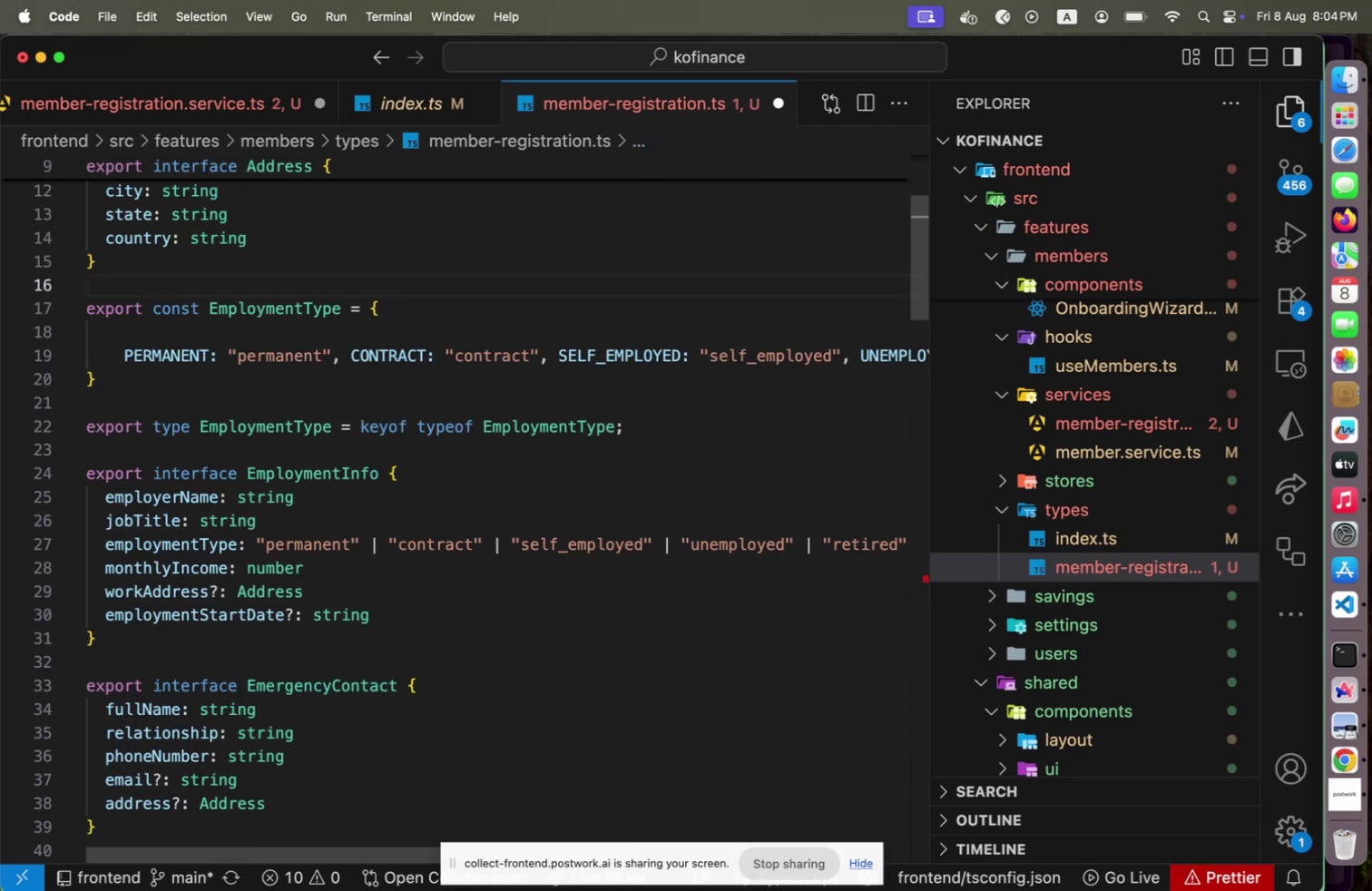 
hold_key(key=ArrowDown, duration=0.76)
 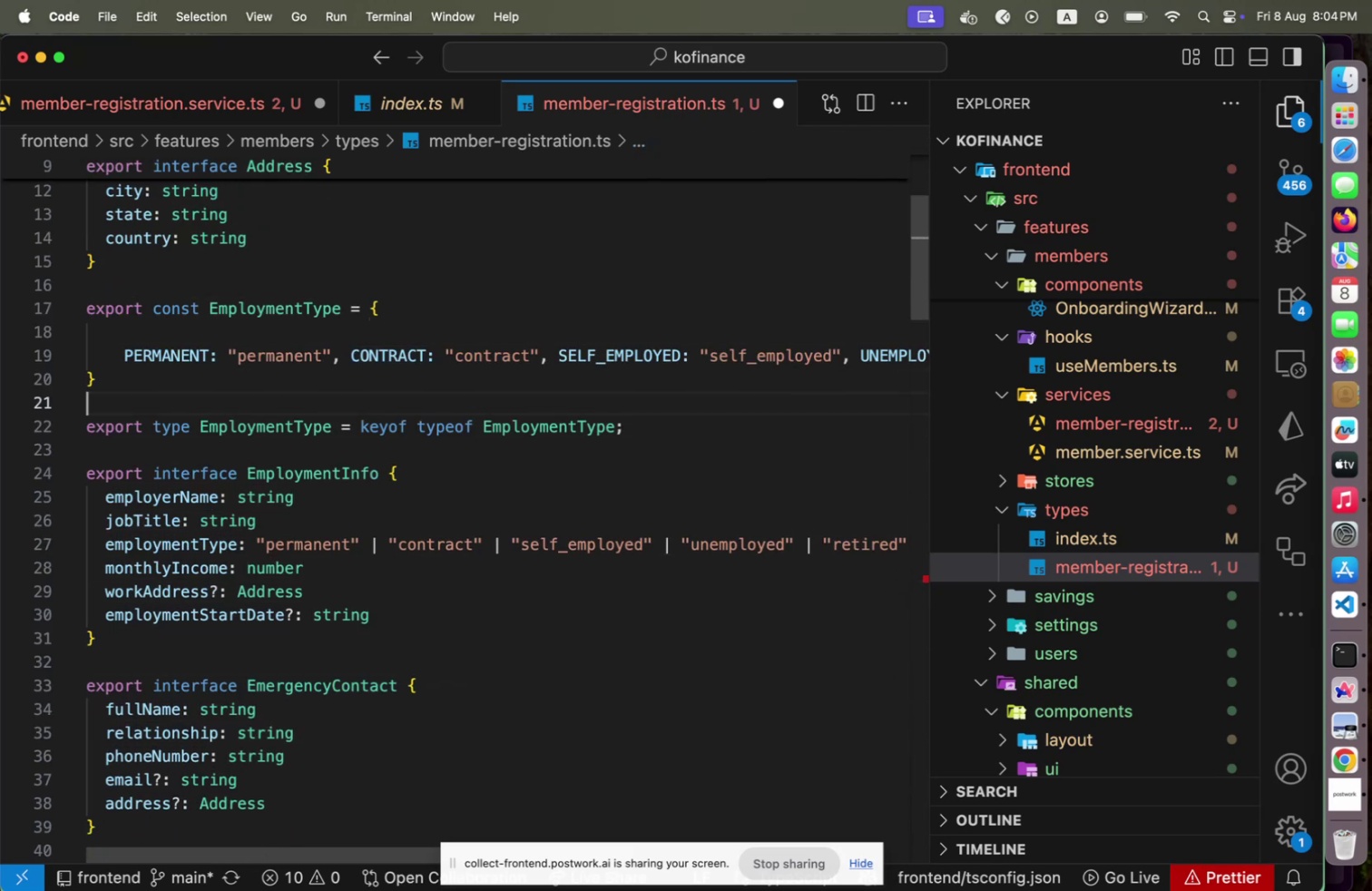 
key(Alt+Shift+F)
 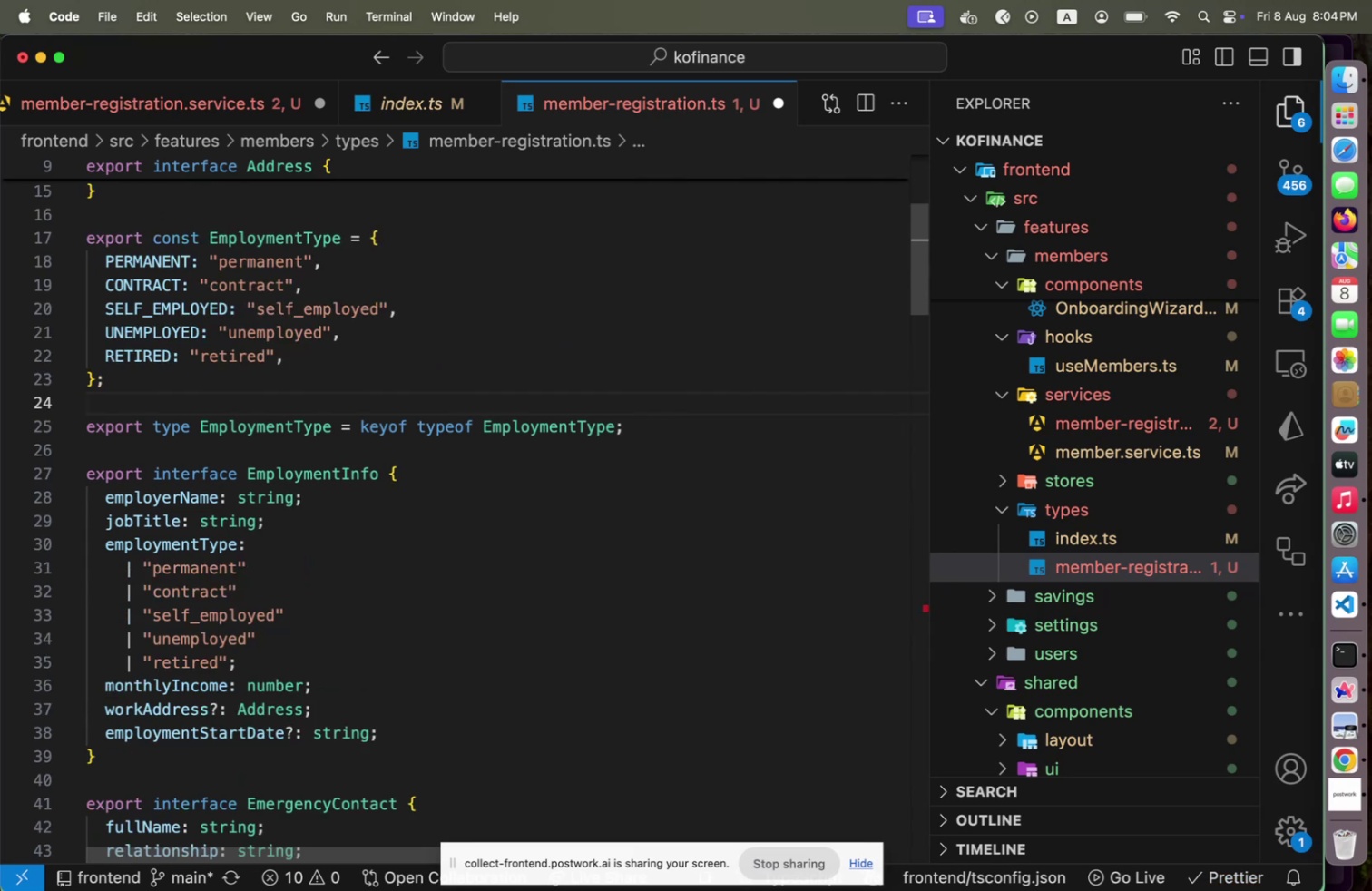 
key(ArrowDown)
 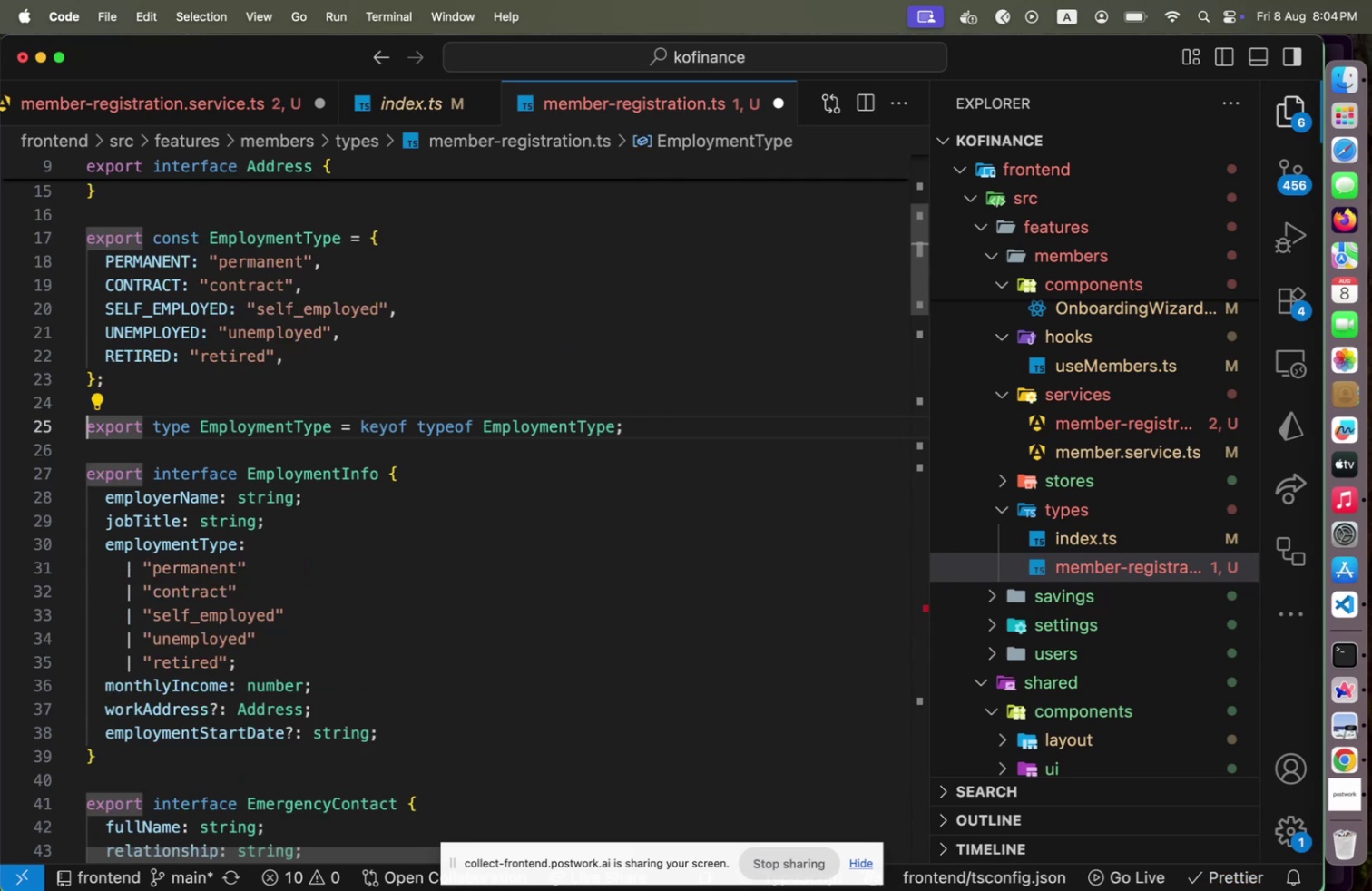 
hold_key(key=ArrowDown, duration=0.81)
 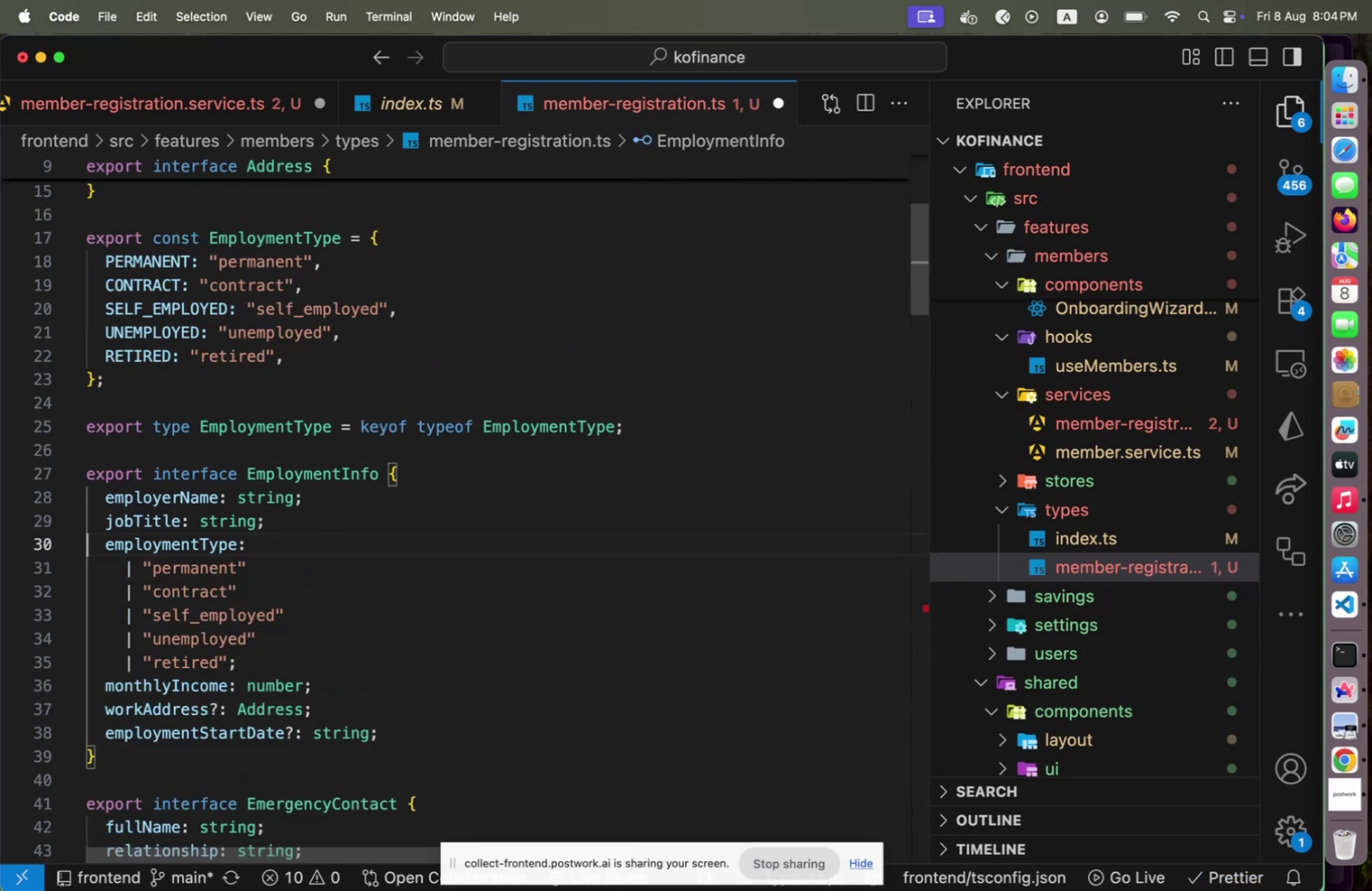 
hold_key(key=ArrowRight, duration=1.24)
 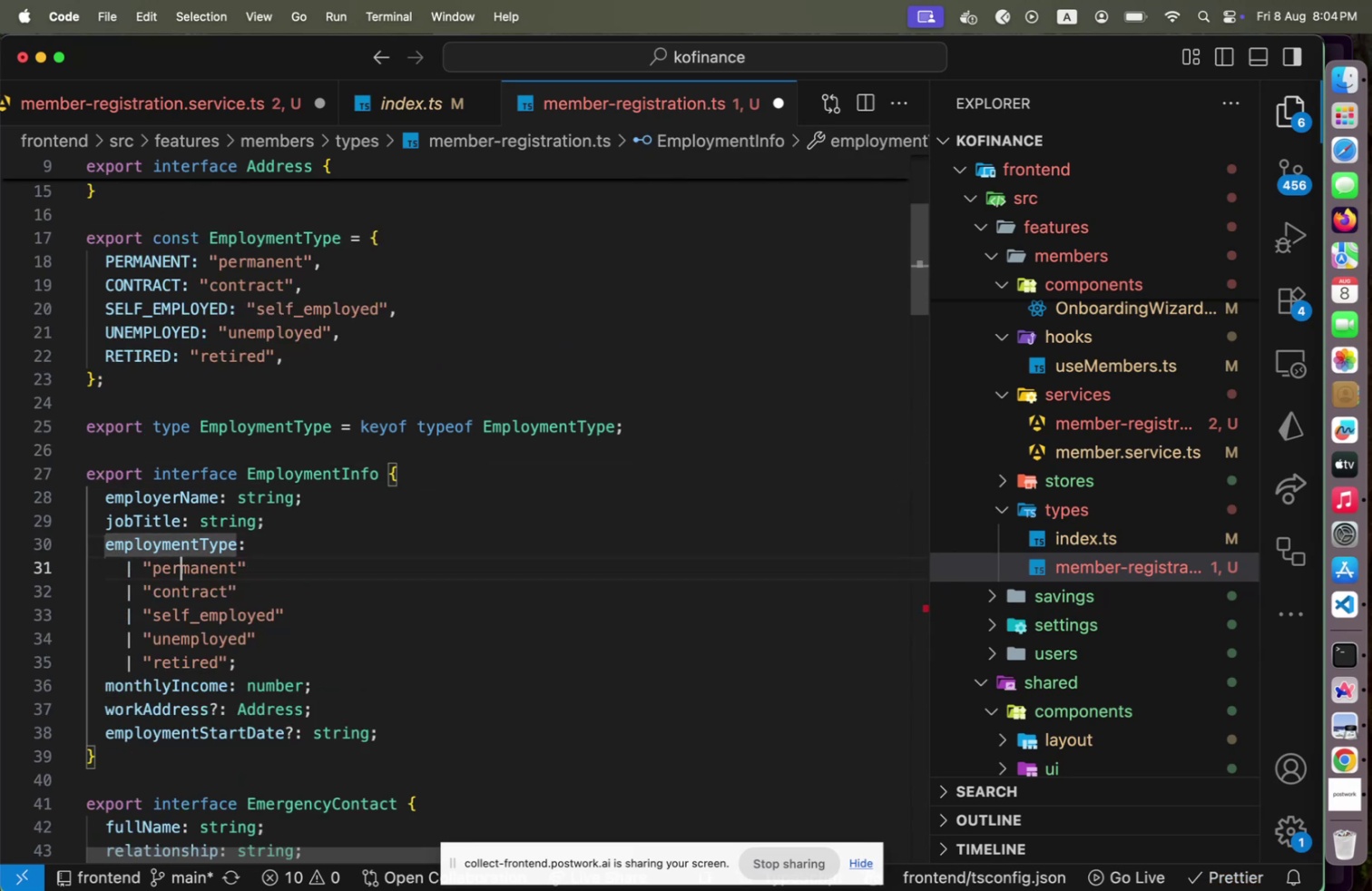 
key(ArrowDown)
 